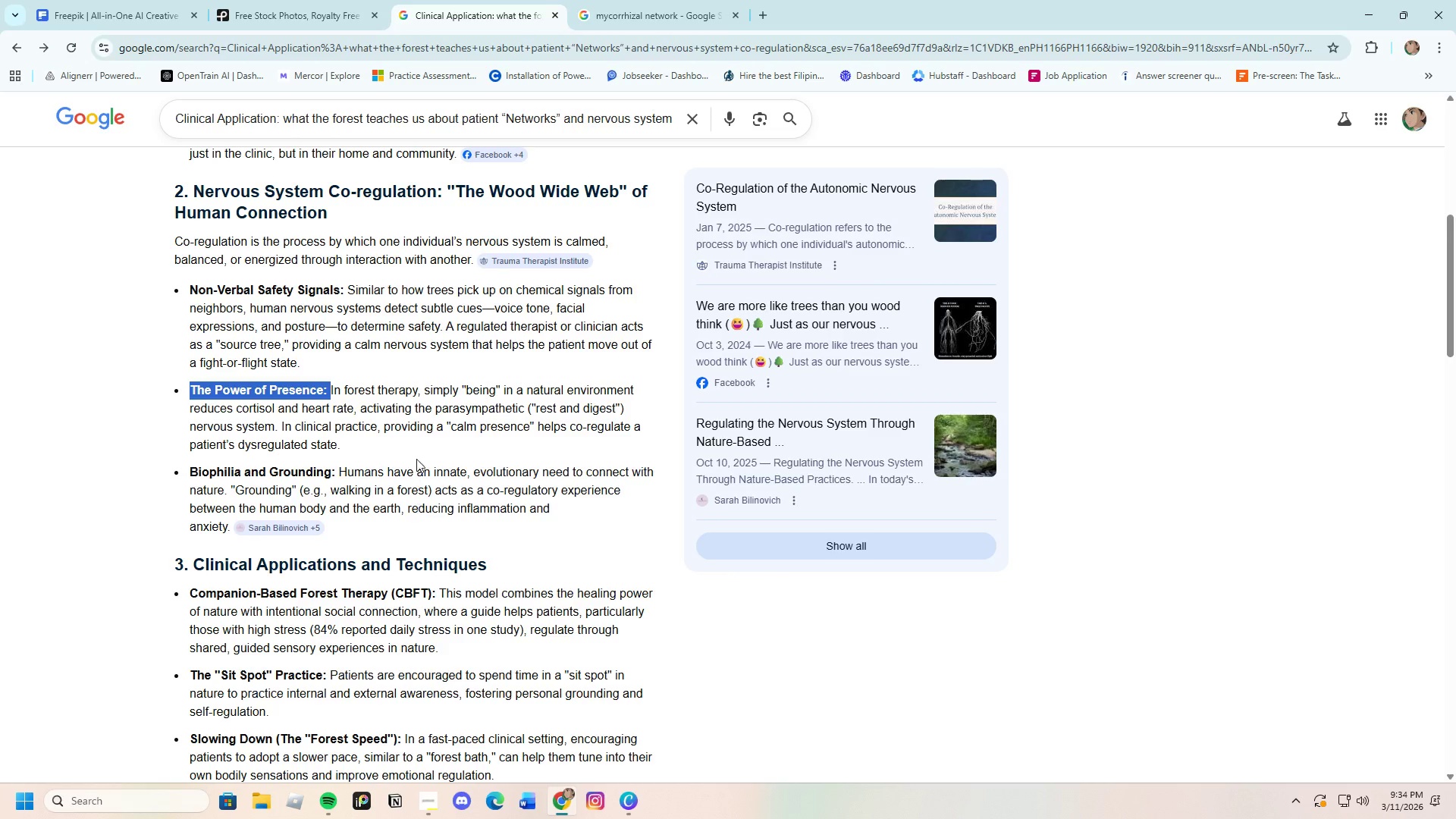 
left_click([408, 413])
 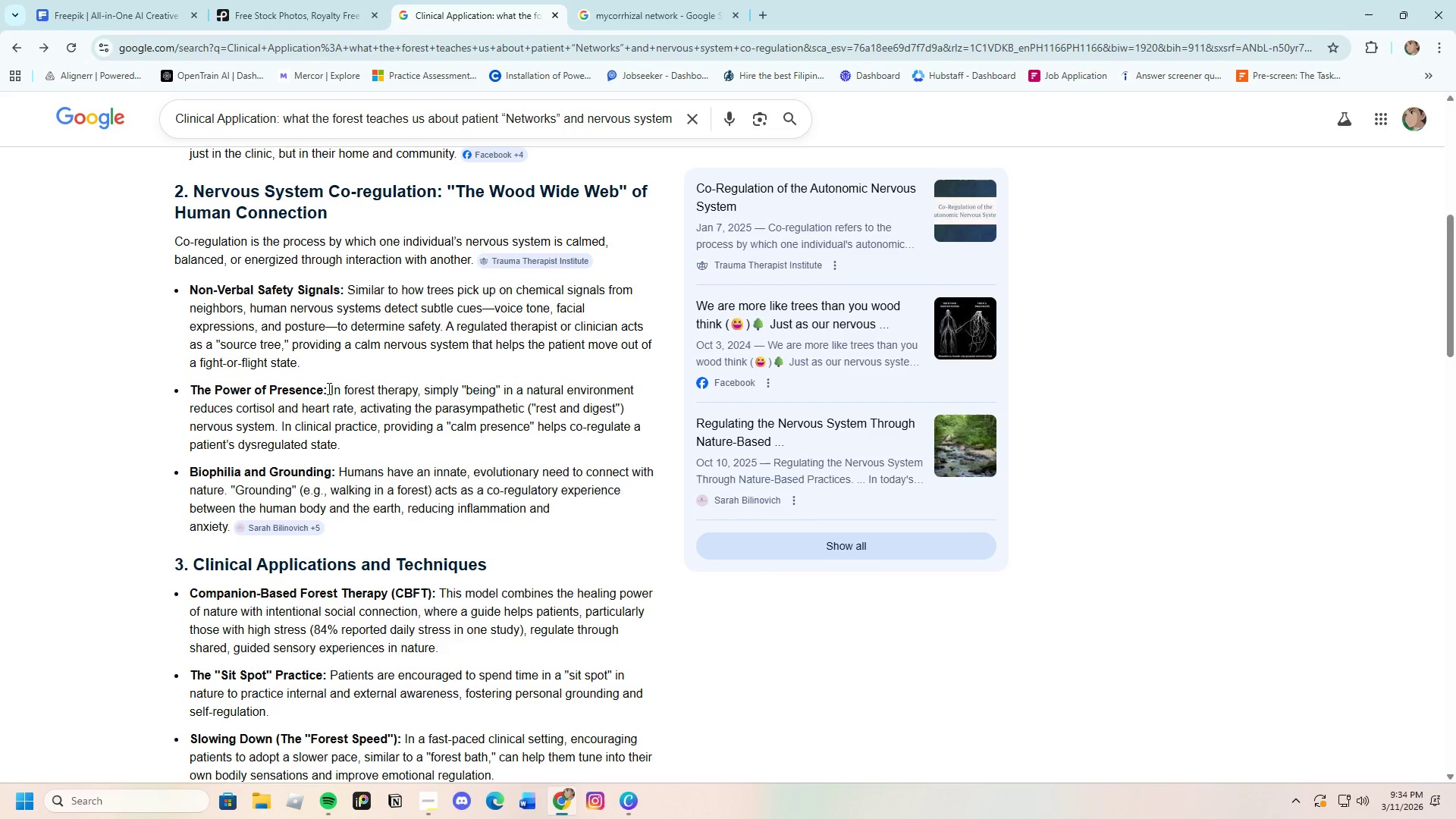 
left_click_drag(start_coordinate=[330, 388], to_coordinate=[372, 441])
 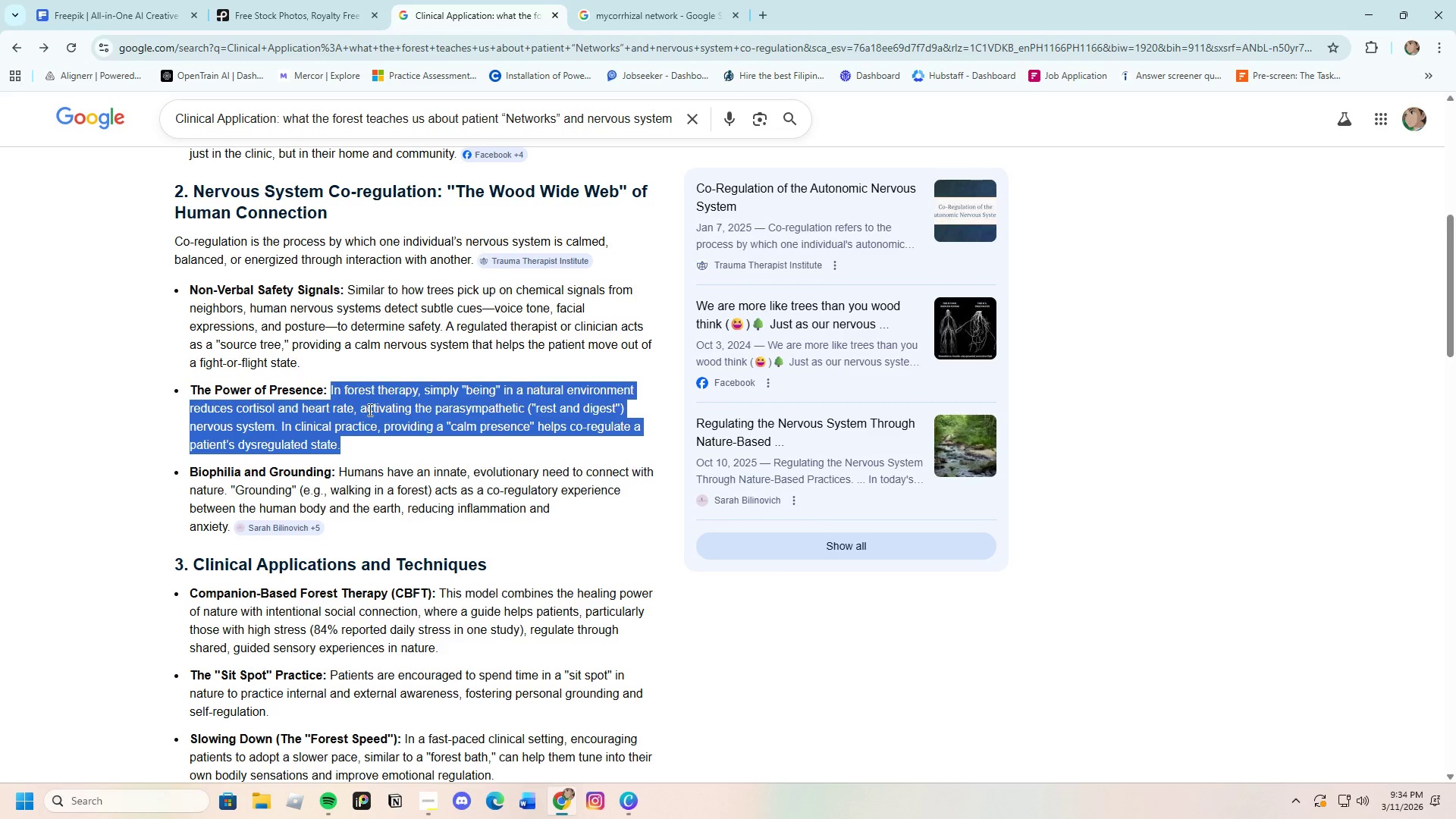 
right_click([369, 410])
 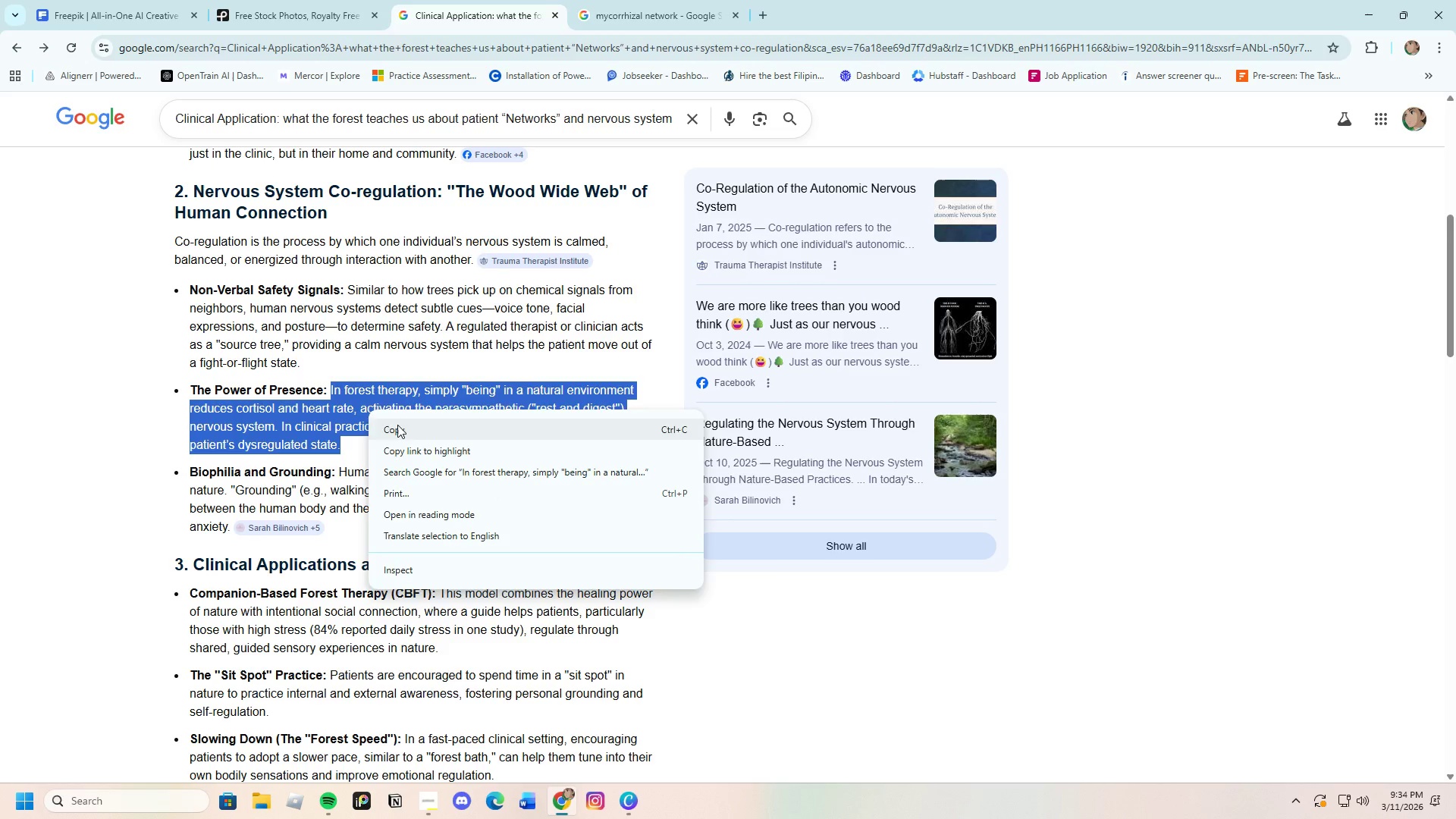 
left_click([397, 425])
 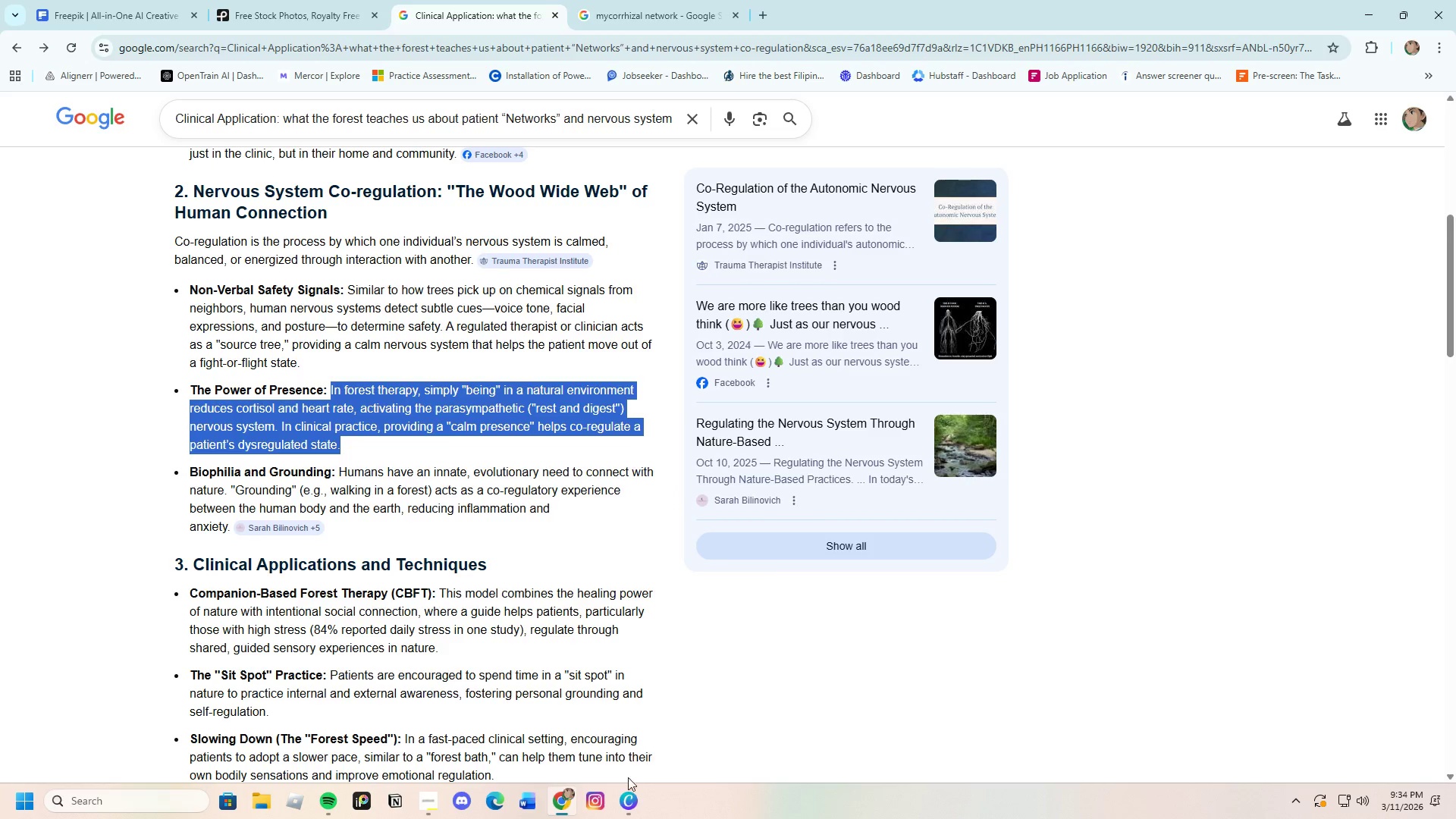 
left_click([628, 803])
 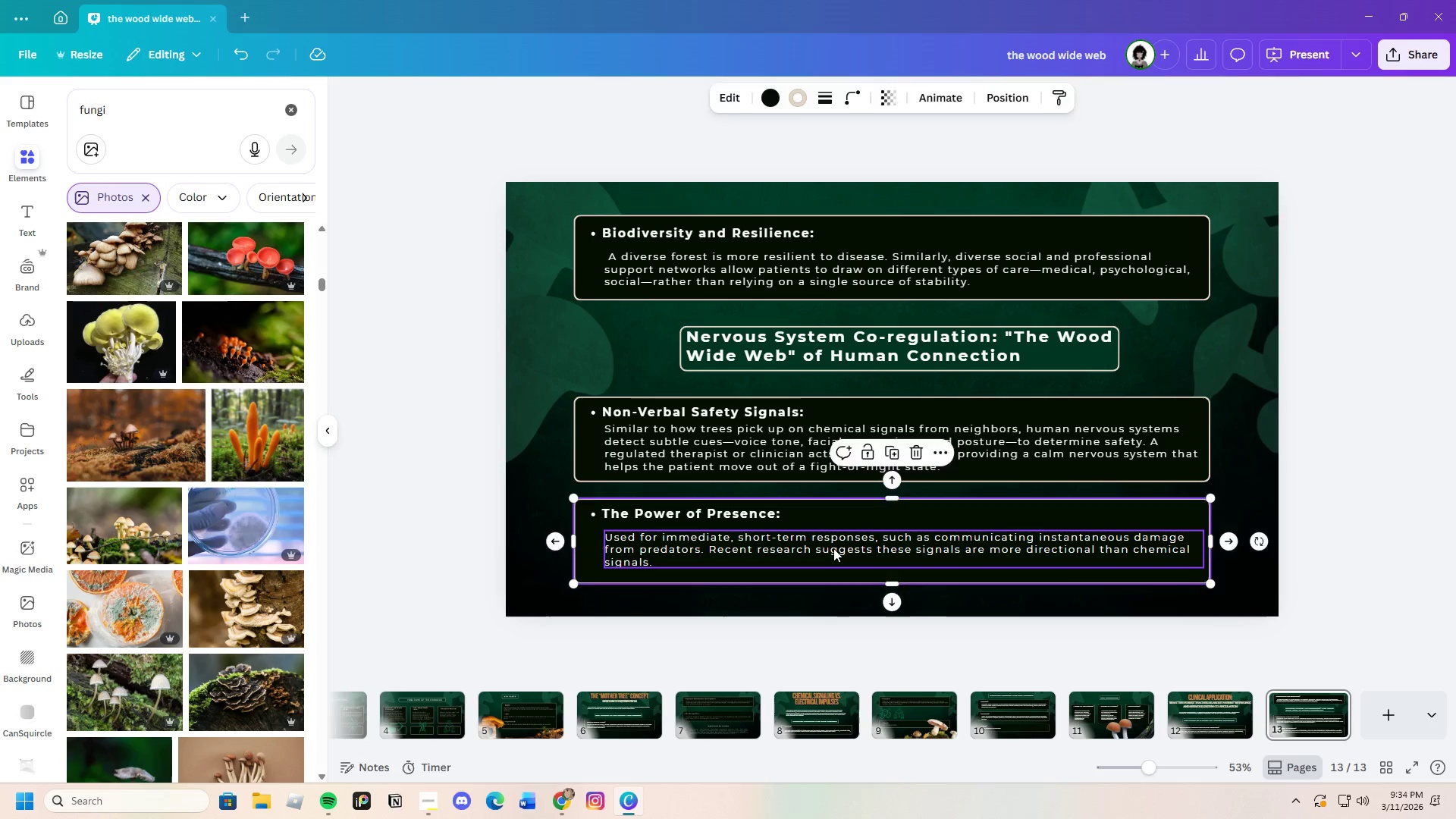 
double_click([833, 548])
 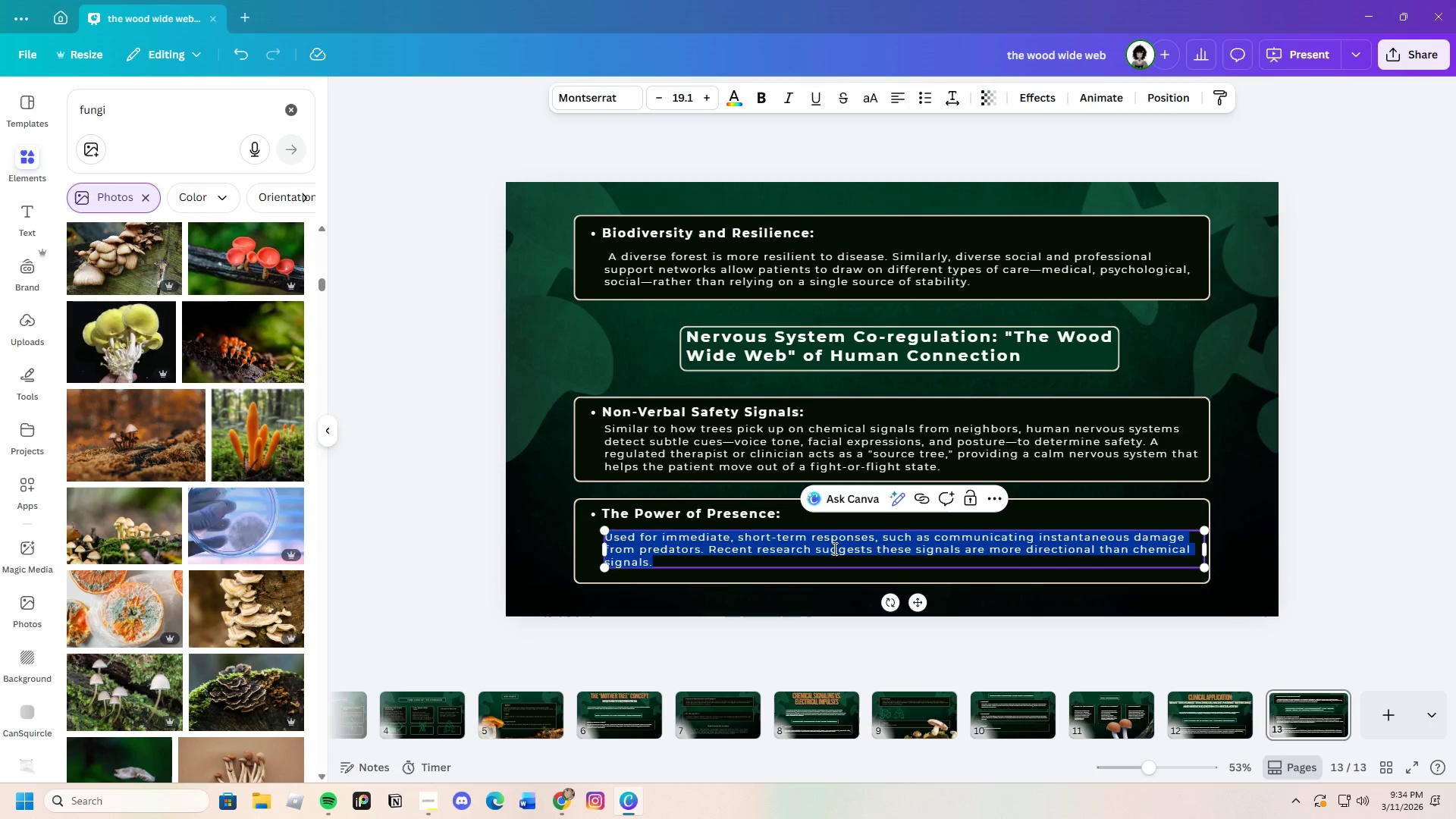 
key(Backspace)
 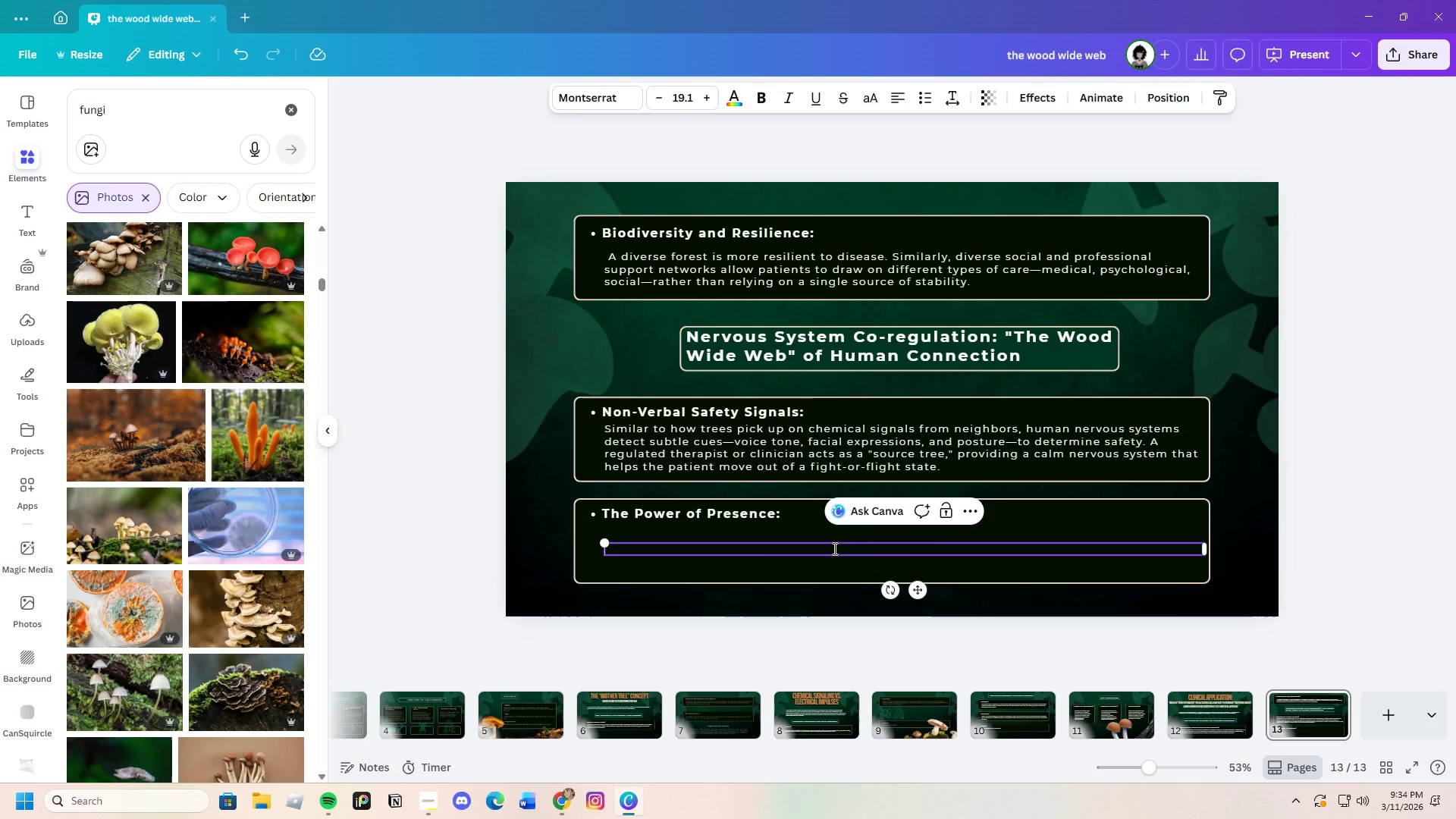 
key(Control+V)
 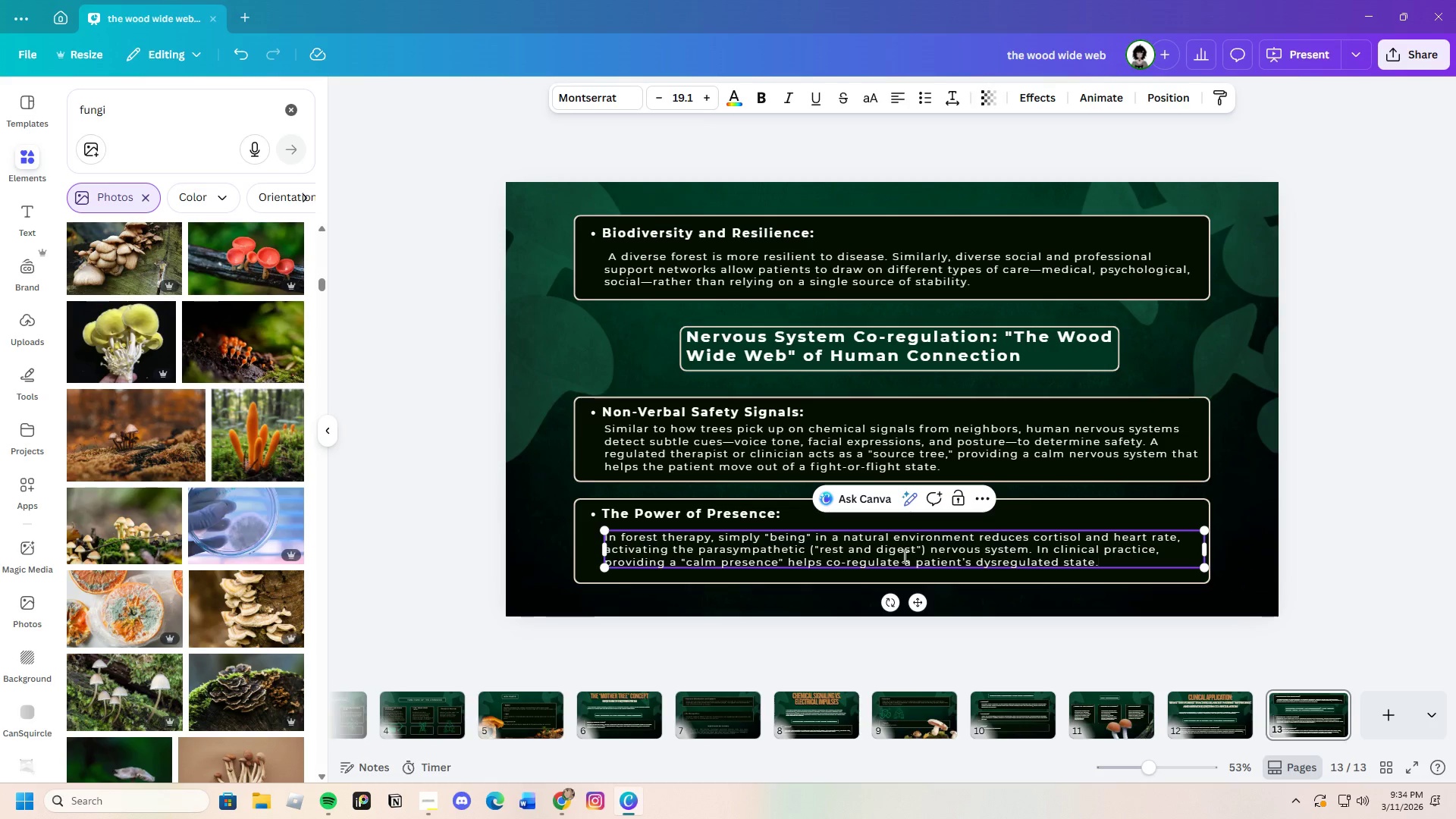 
left_click([1402, 551])
 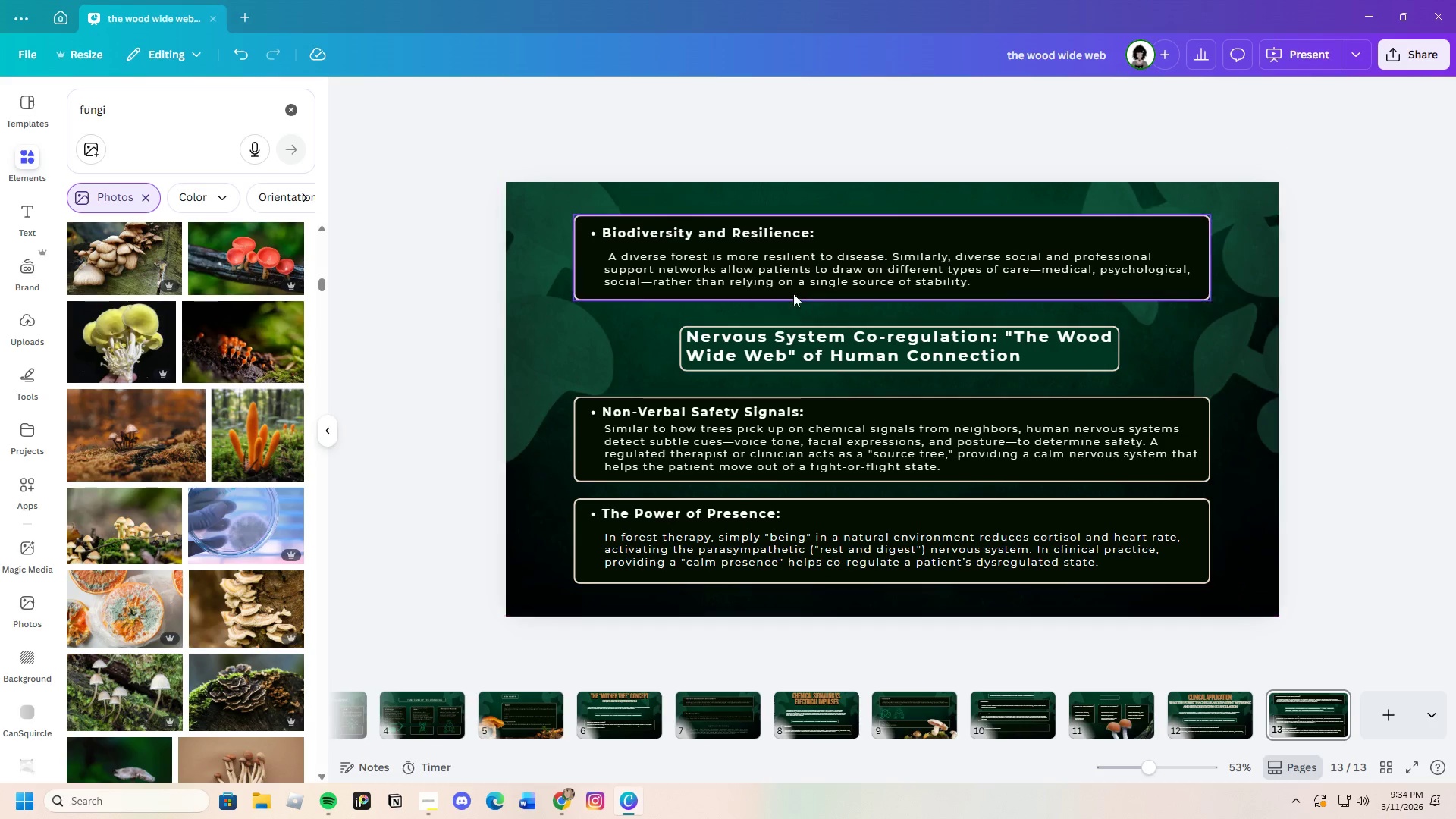 
double_click([611, 255])
 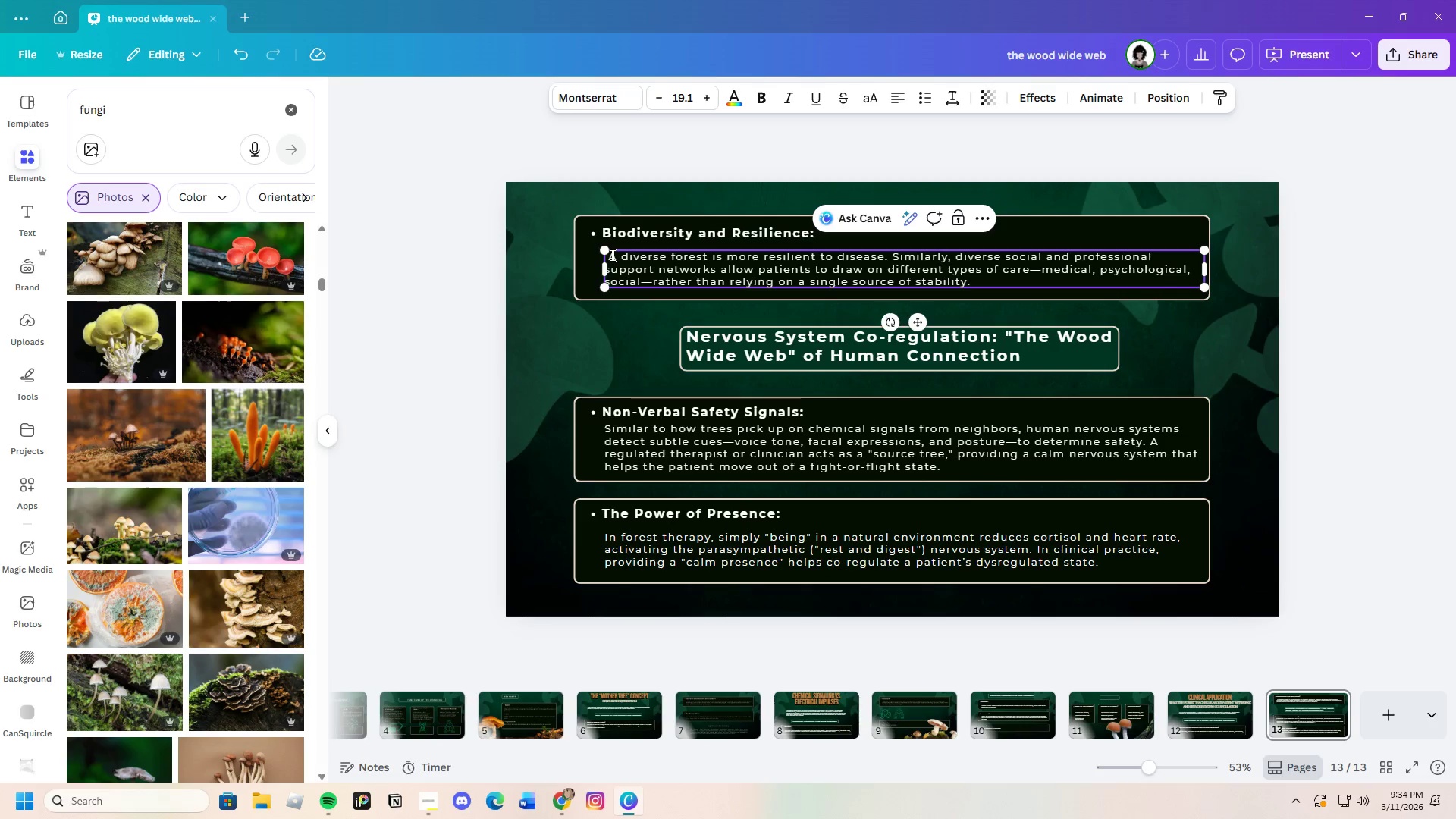 
key(Backspace)
 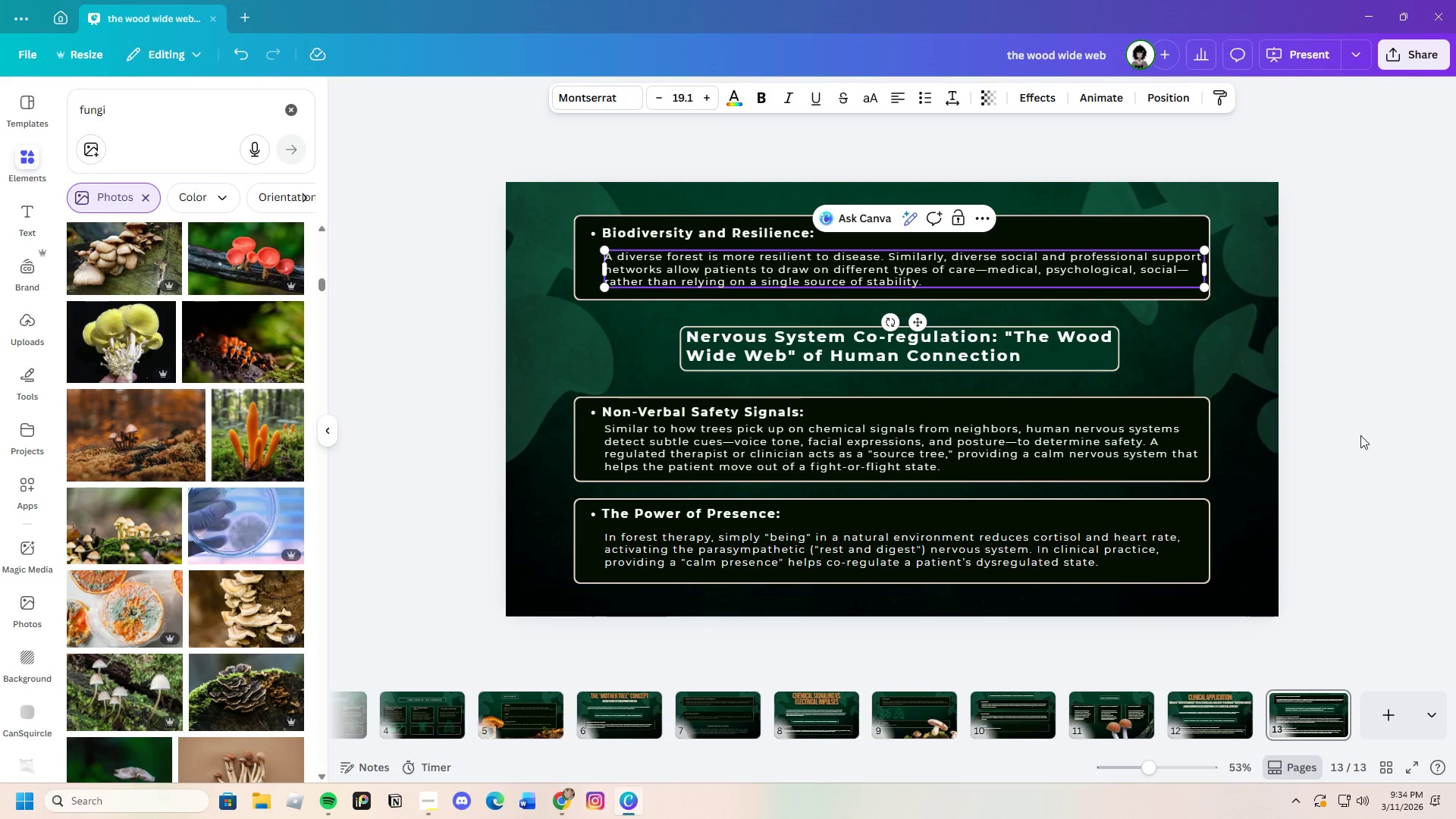 
left_click([1371, 438])
 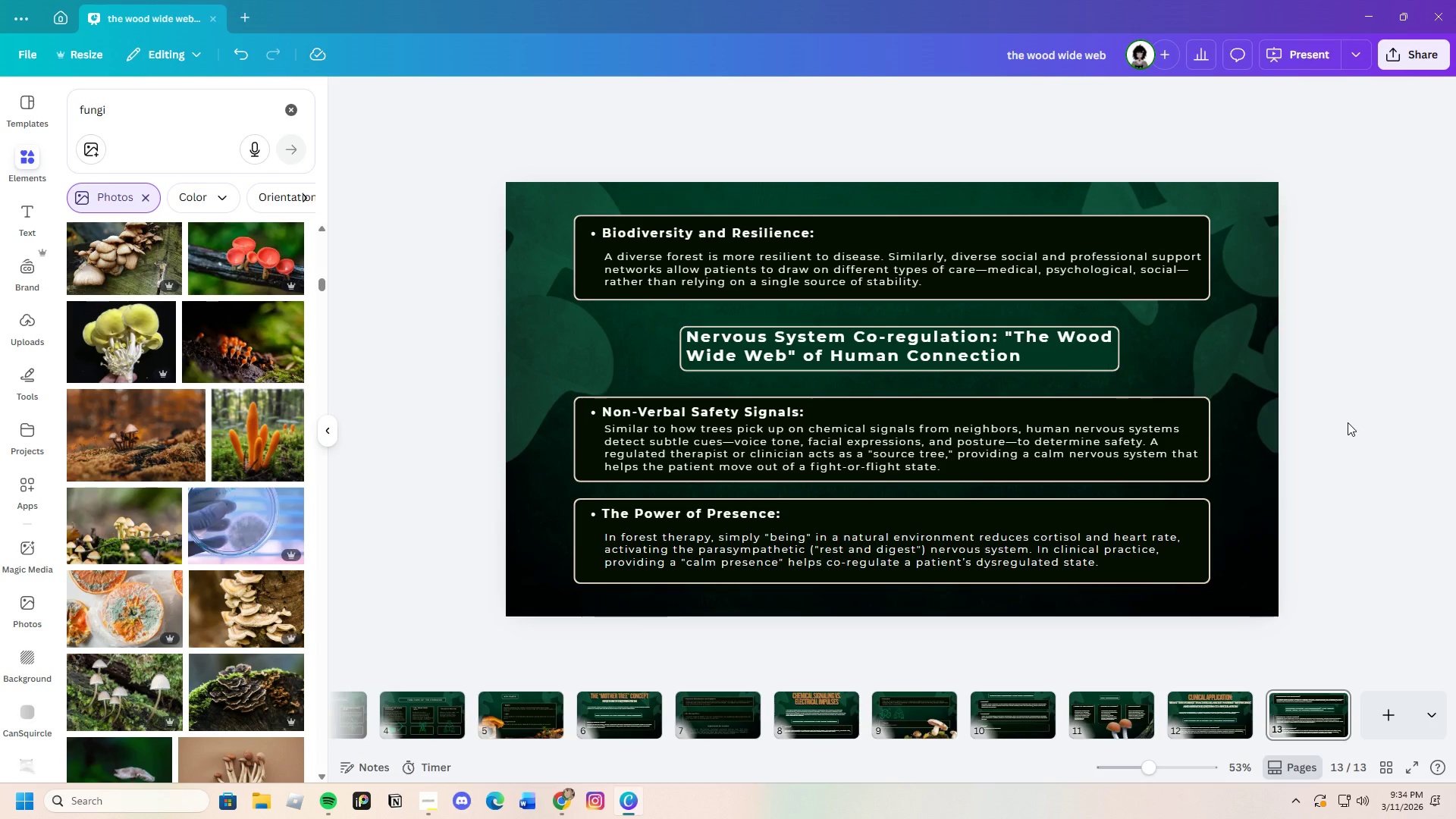 
wait(13.59)
 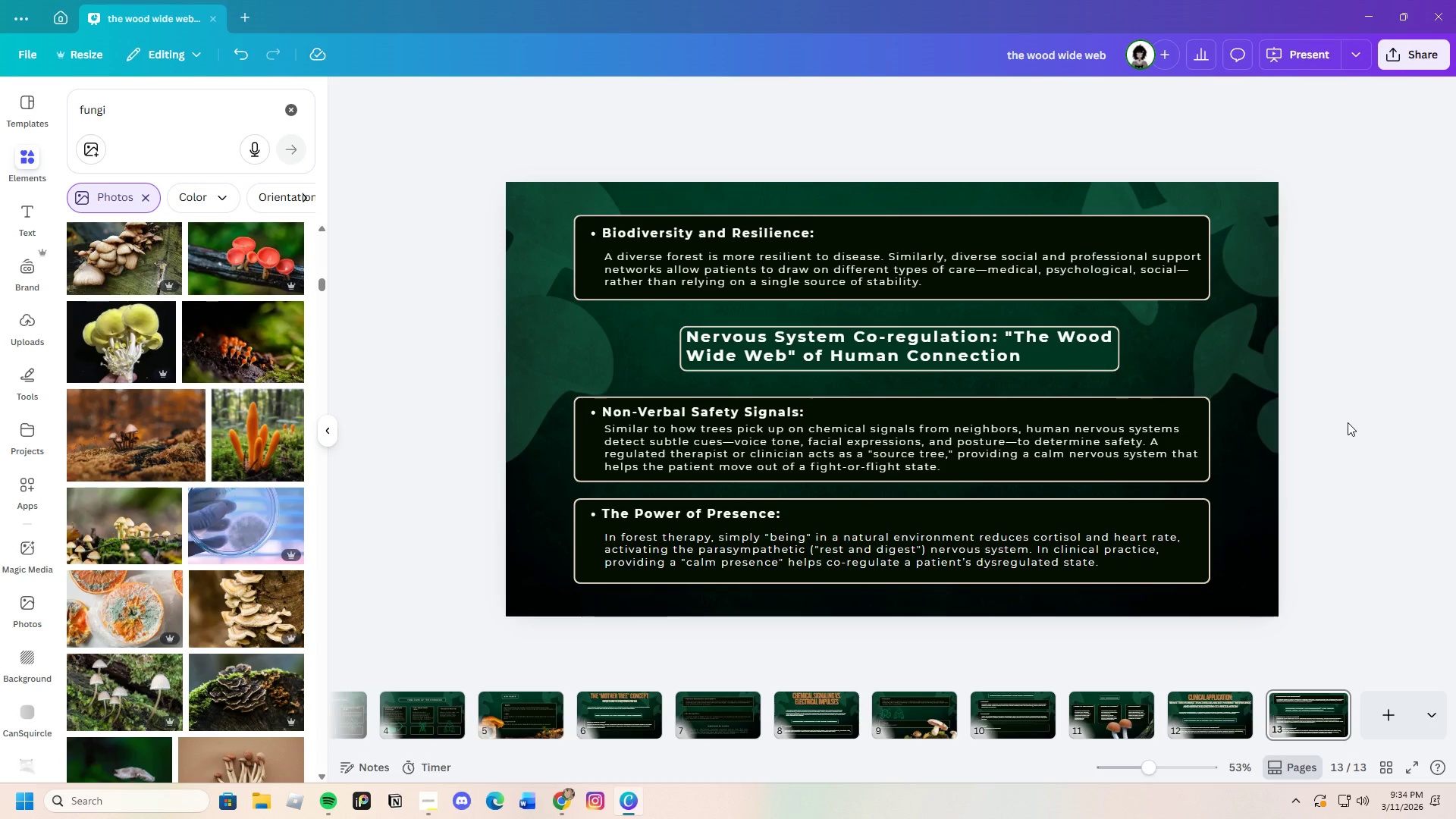 
left_click_drag(start_coordinate=[1061, 610], to_coordinate=[858, 500])
 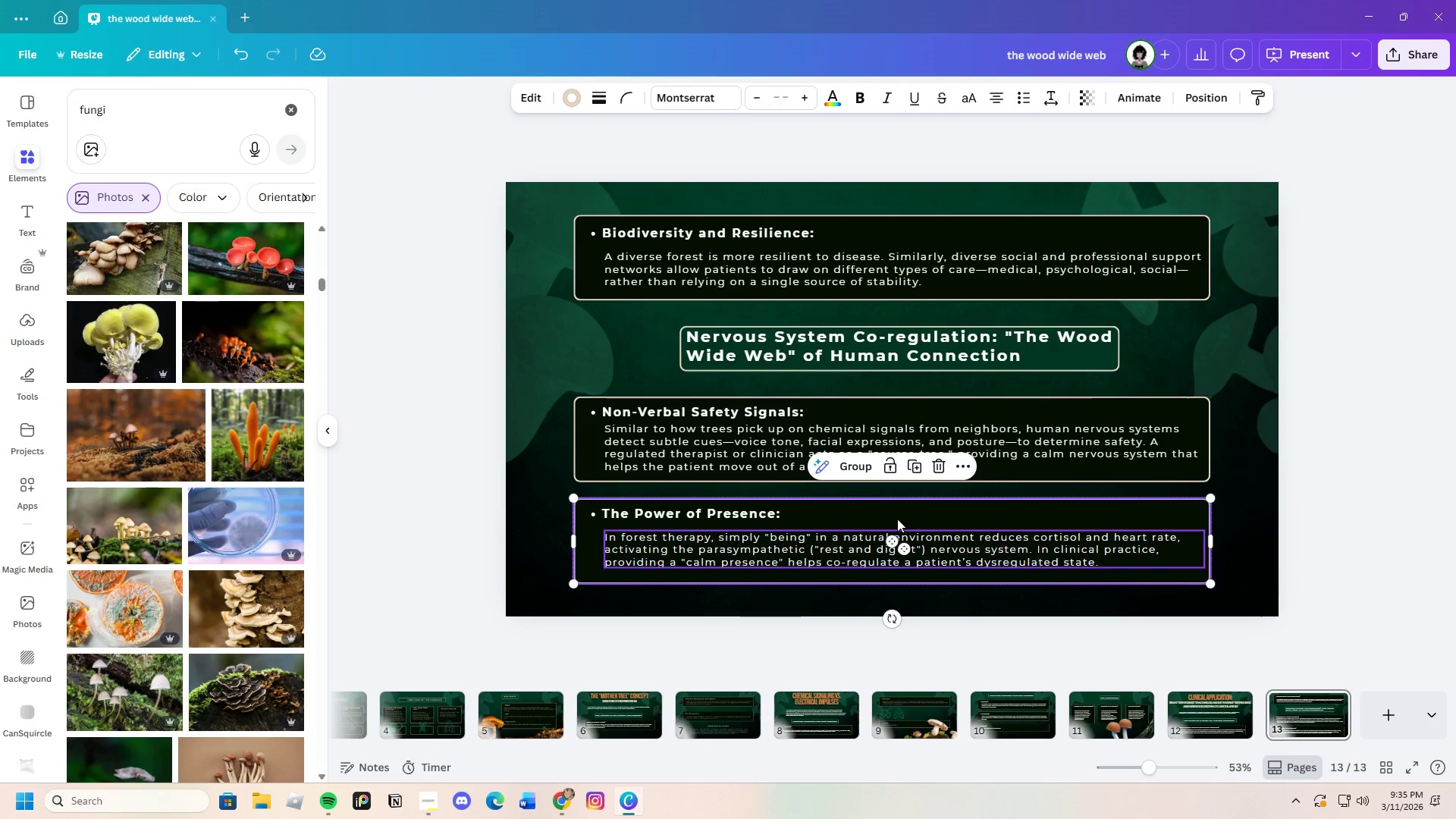 
left_click_drag(start_coordinate=[897, 519], to_coordinate=[897, 529])
 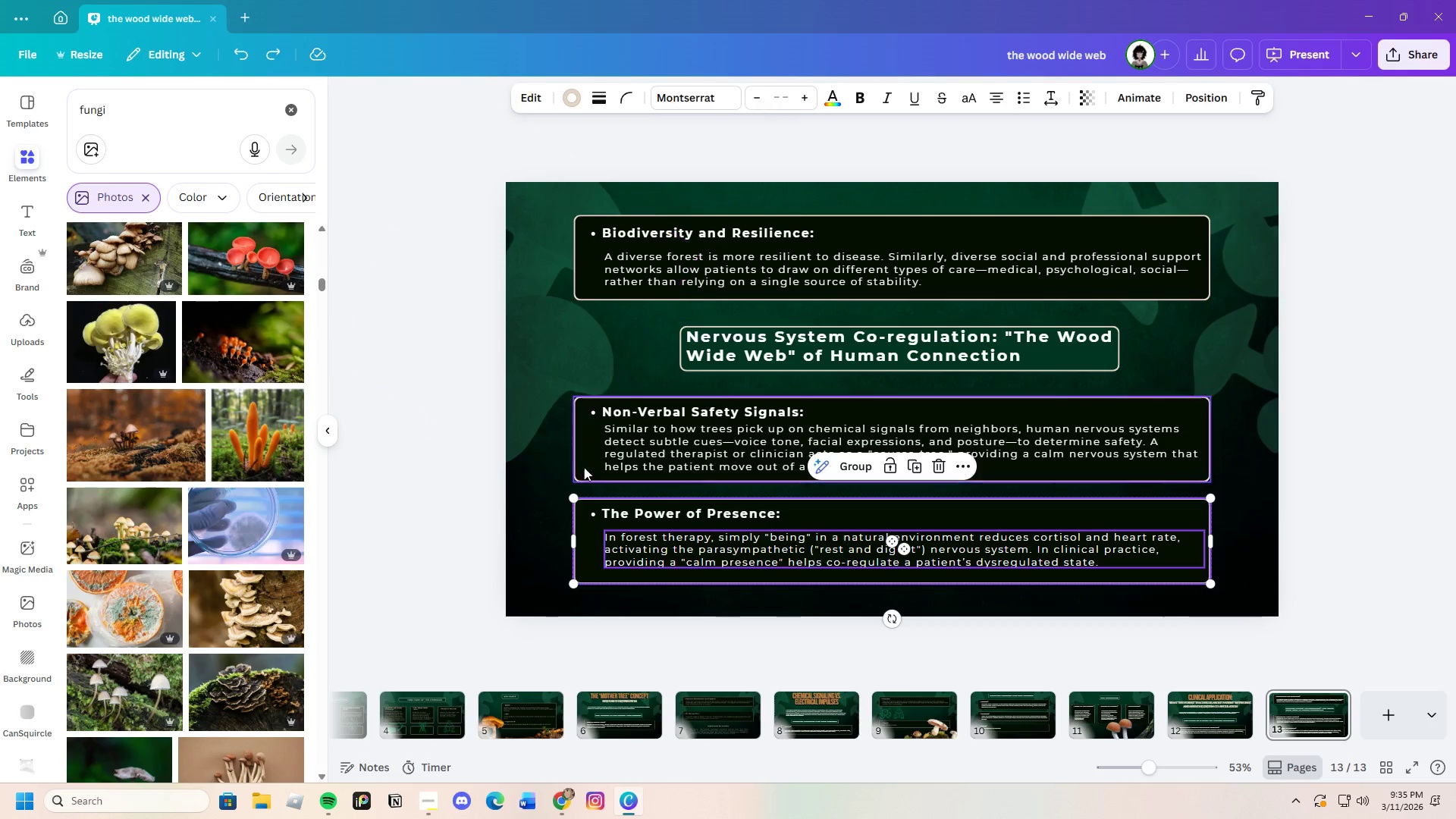 
left_click([564, 566])
 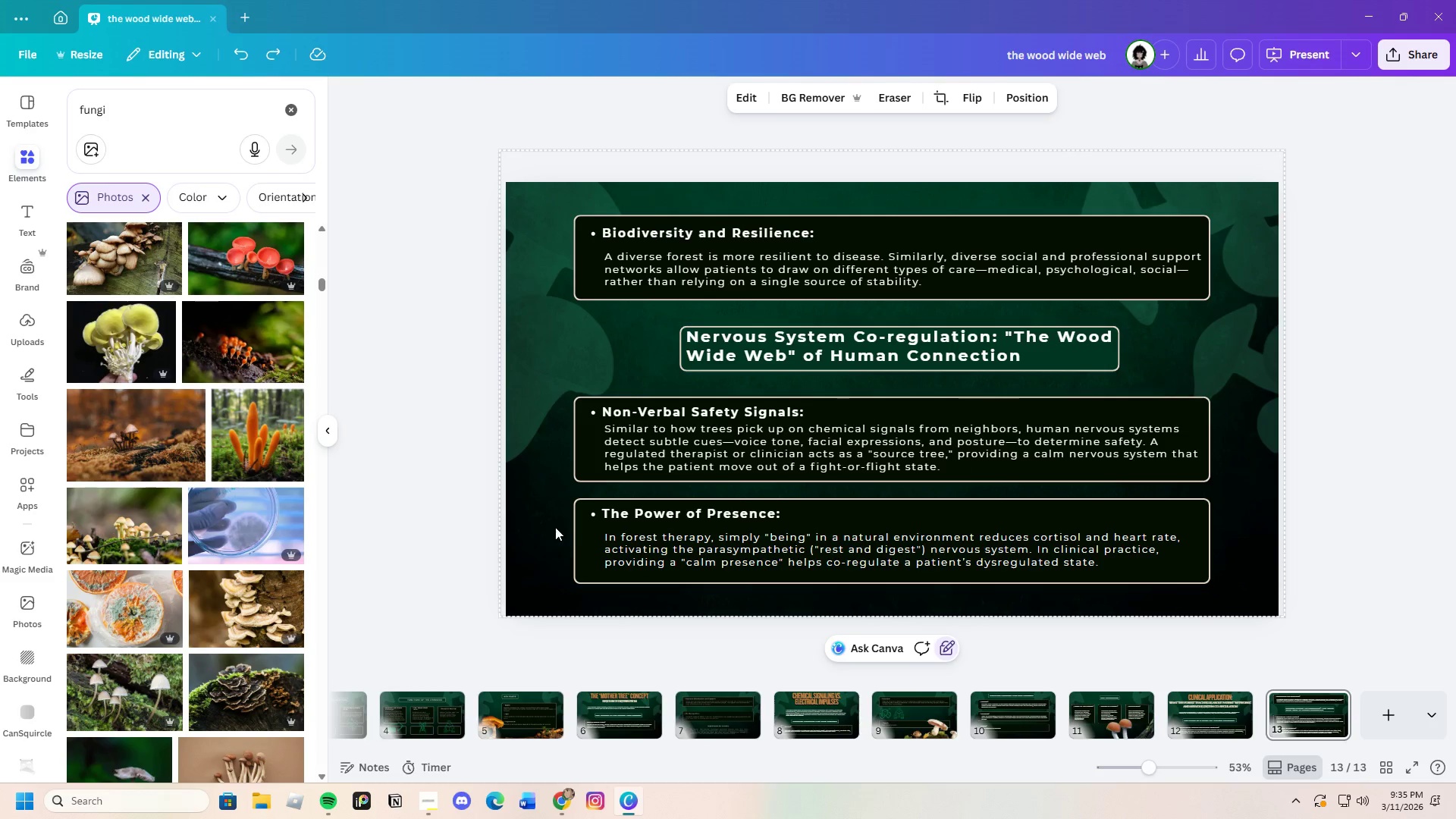 
left_click_drag(start_coordinate=[554, 518], to_coordinate=[845, 573])
 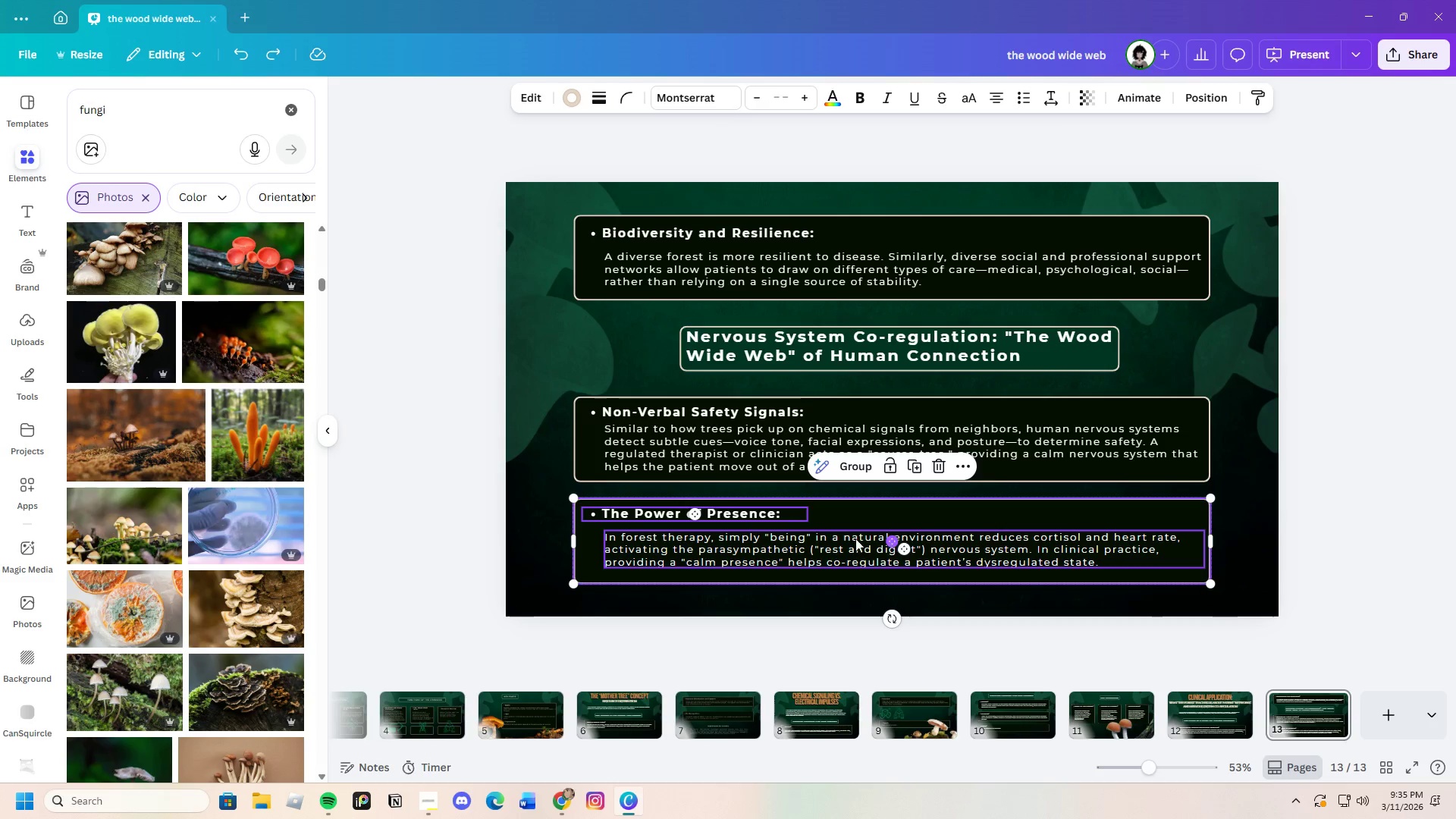 
left_click_drag(start_coordinate=[854, 538], to_coordinate=[858, 549])
 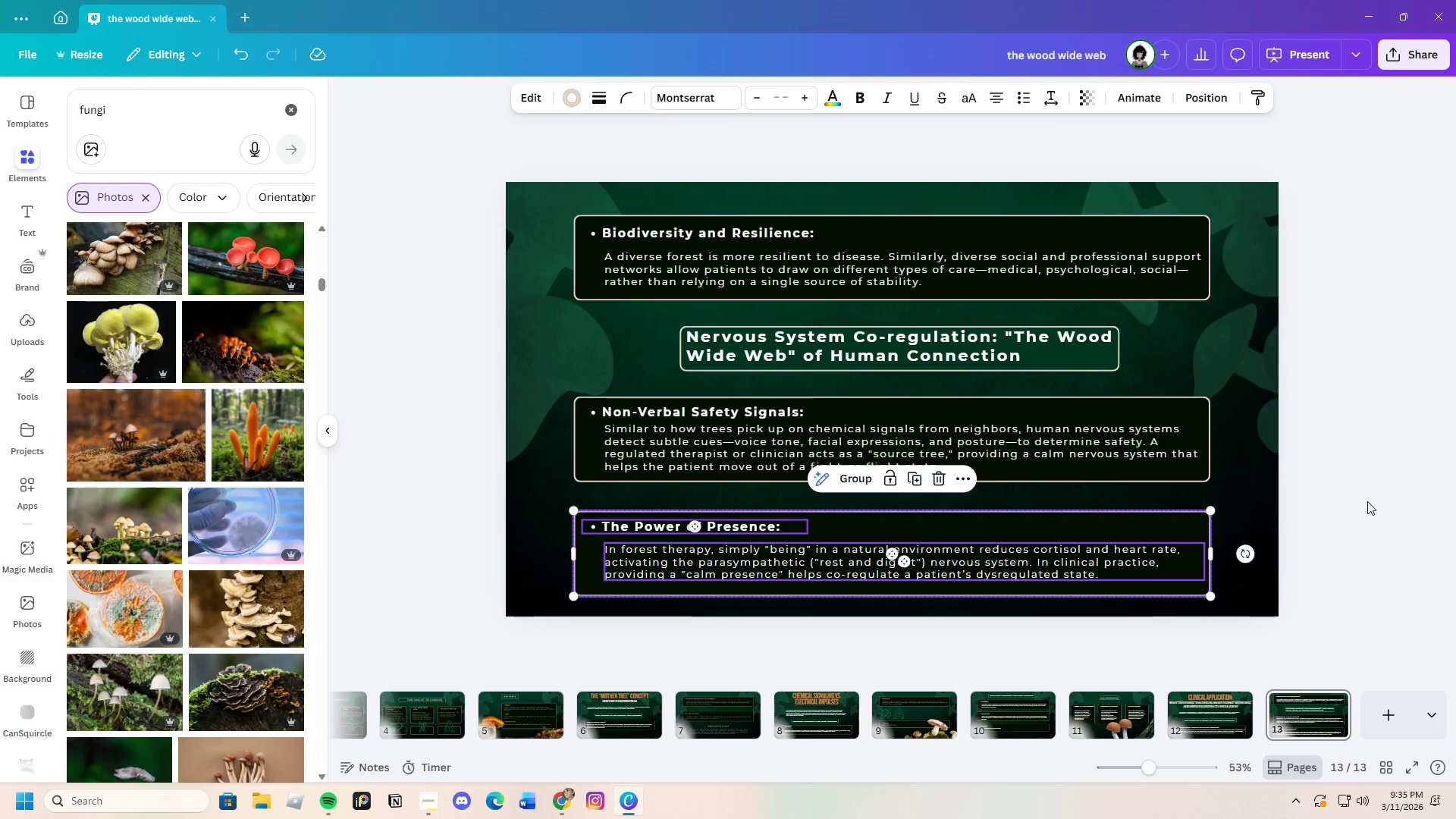 
left_click([1367, 501])
 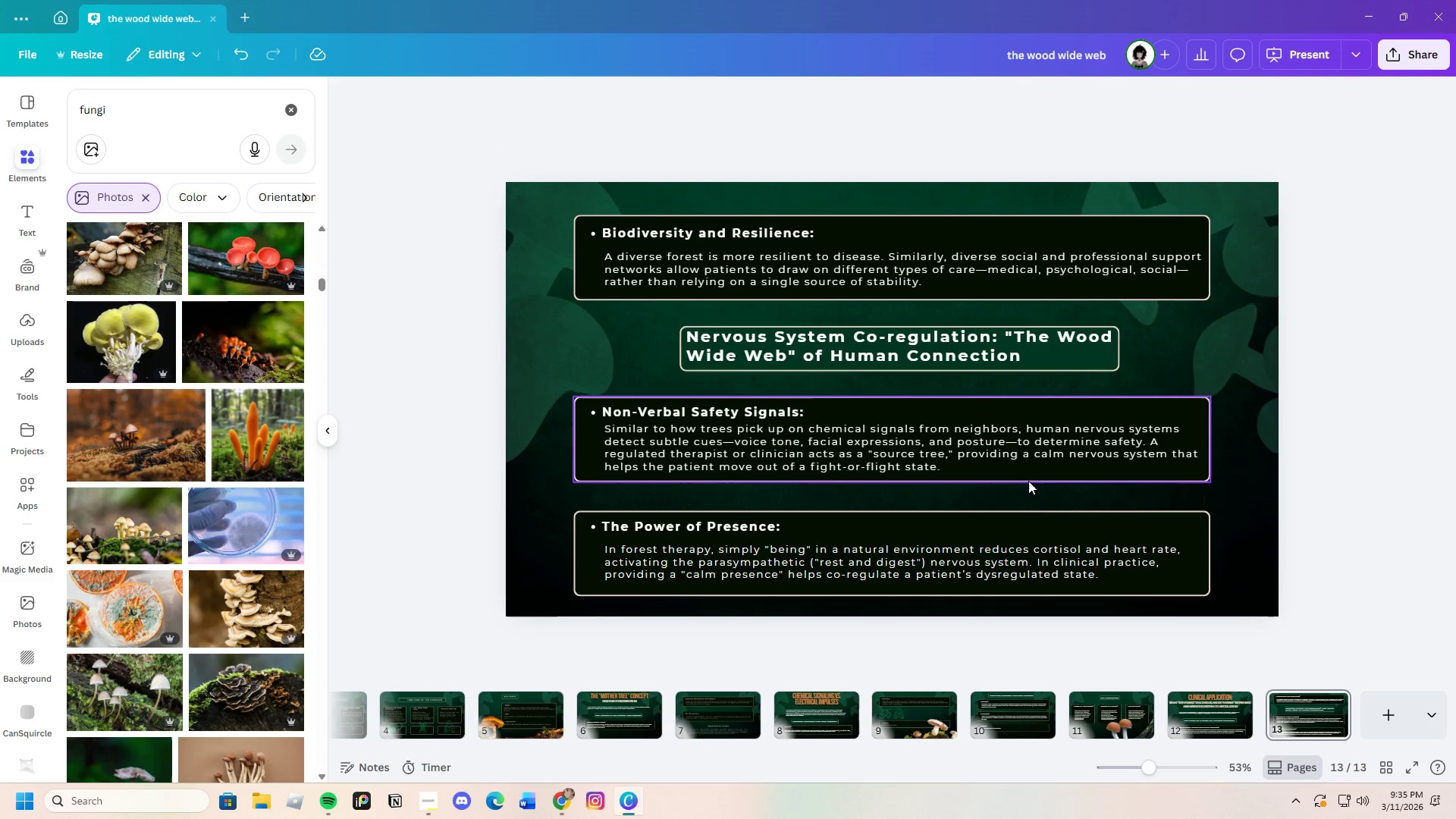 
left_click([1028, 480])
 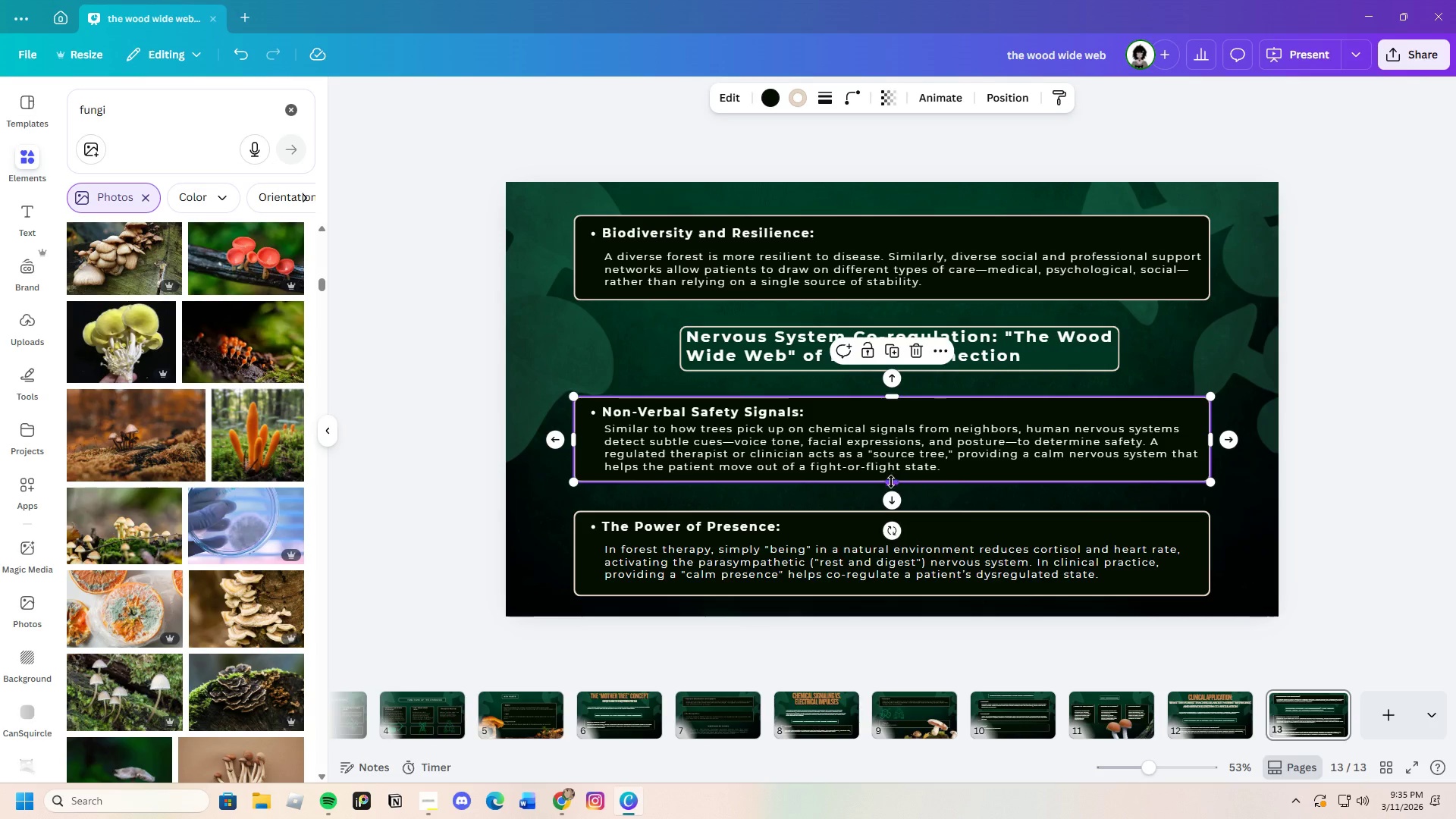 
left_click_drag(start_coordinate=[891, 480], to_coordinate=[895, 492])
 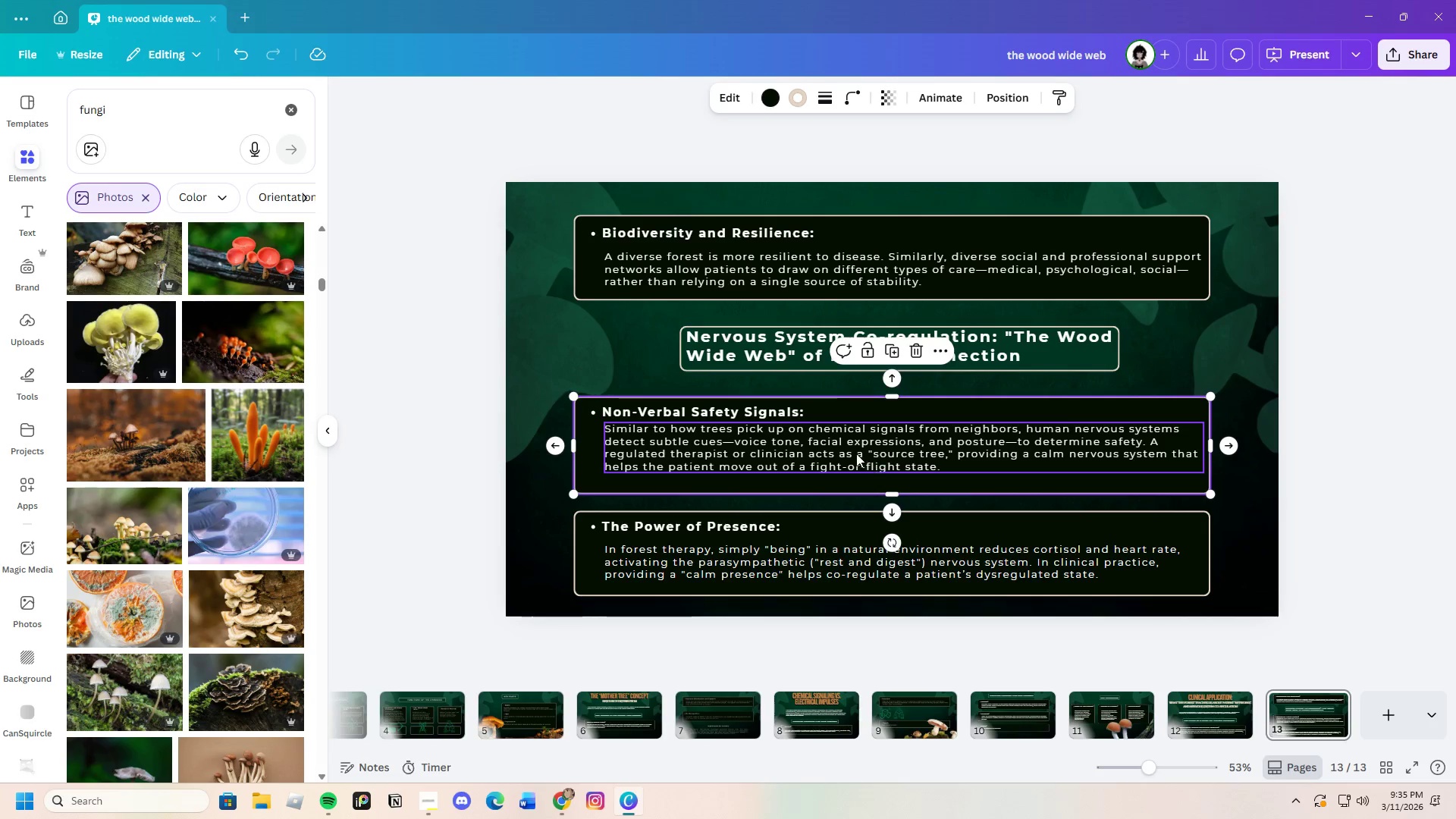 
left_click([856, 453])
 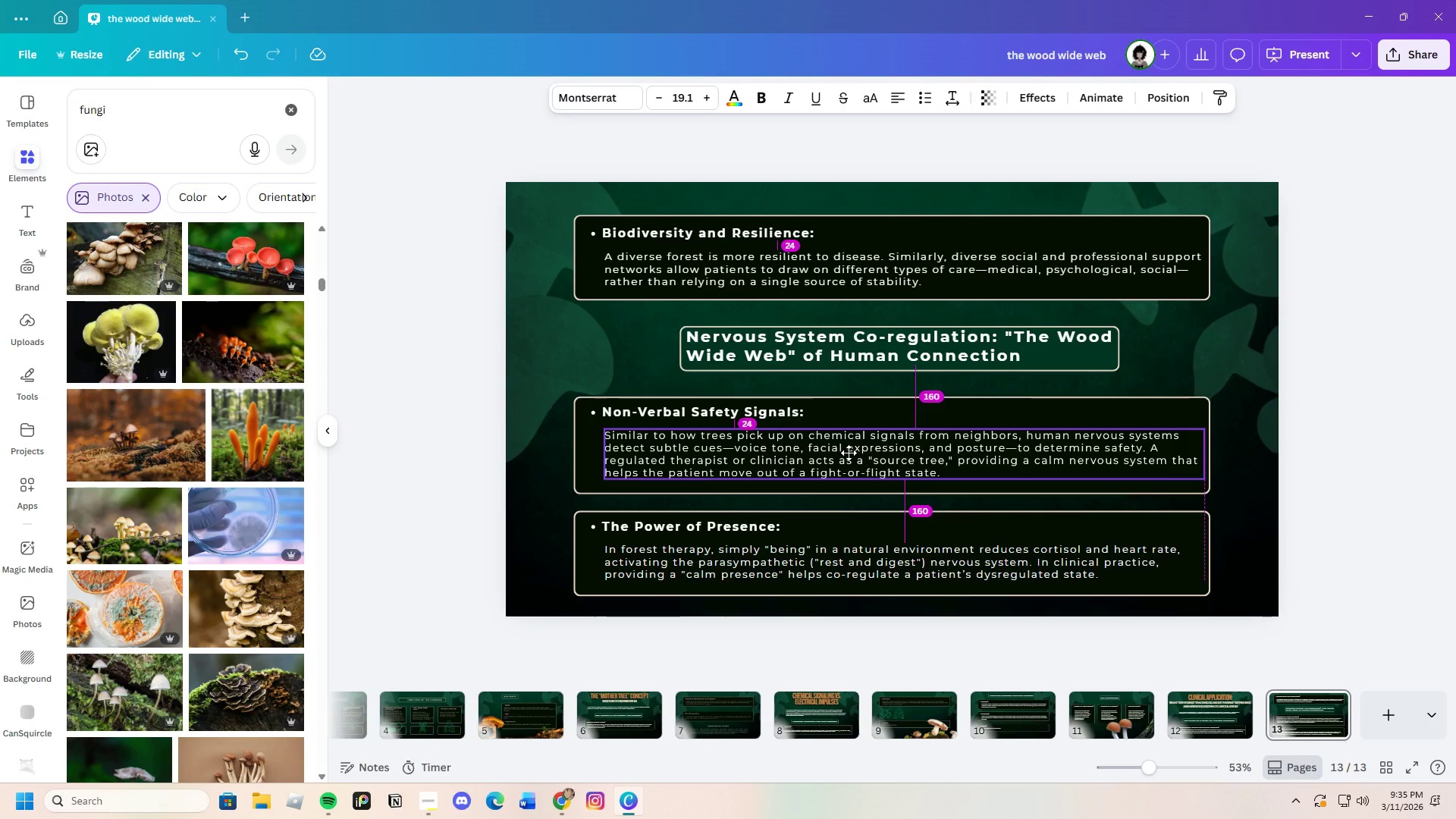 
left_click([1320, 507])
 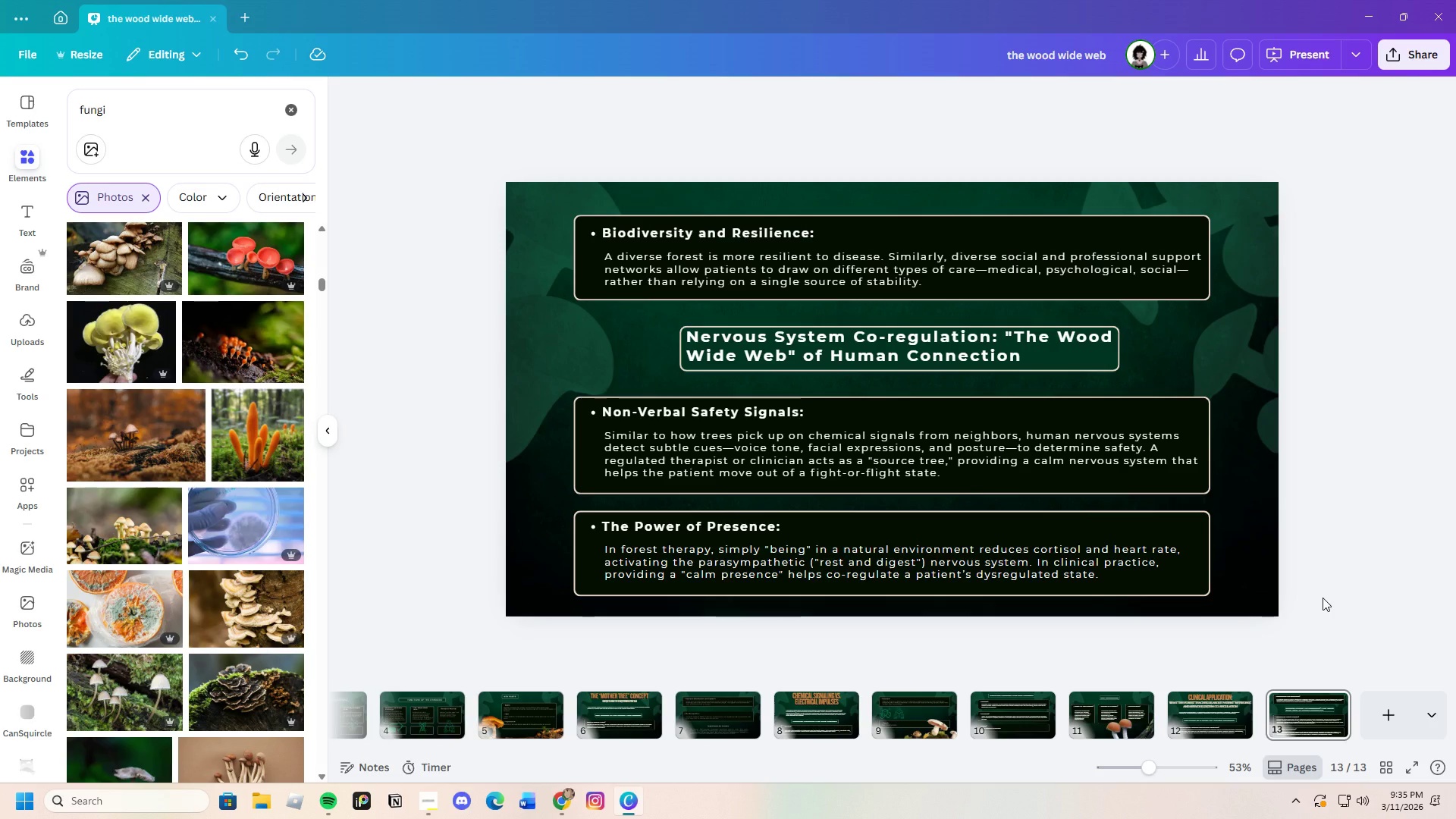 
wait(9.55)
 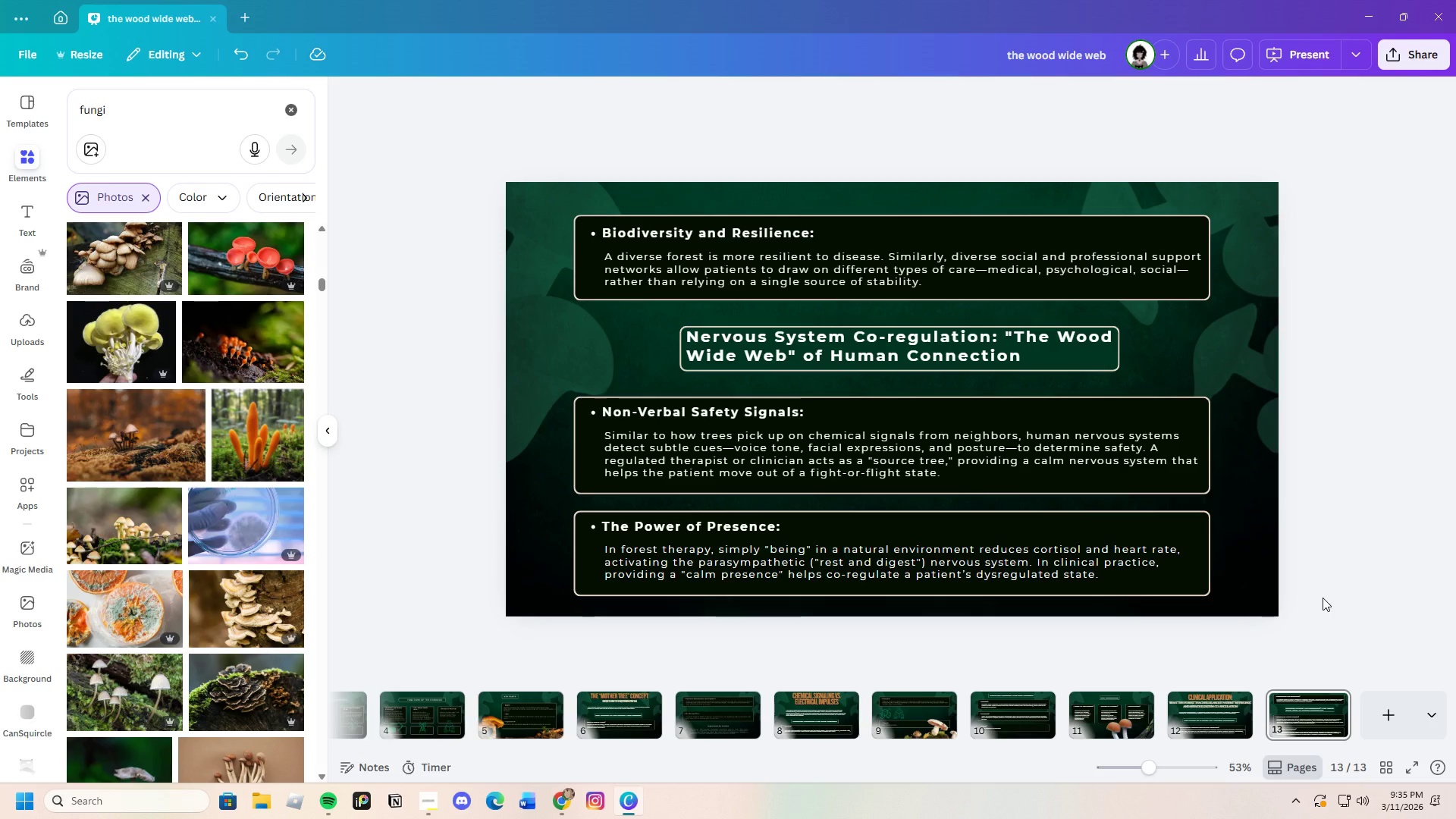 
left_click_drag(start_coordinate=[1093, 379], to_coordinate=[684, 326])
 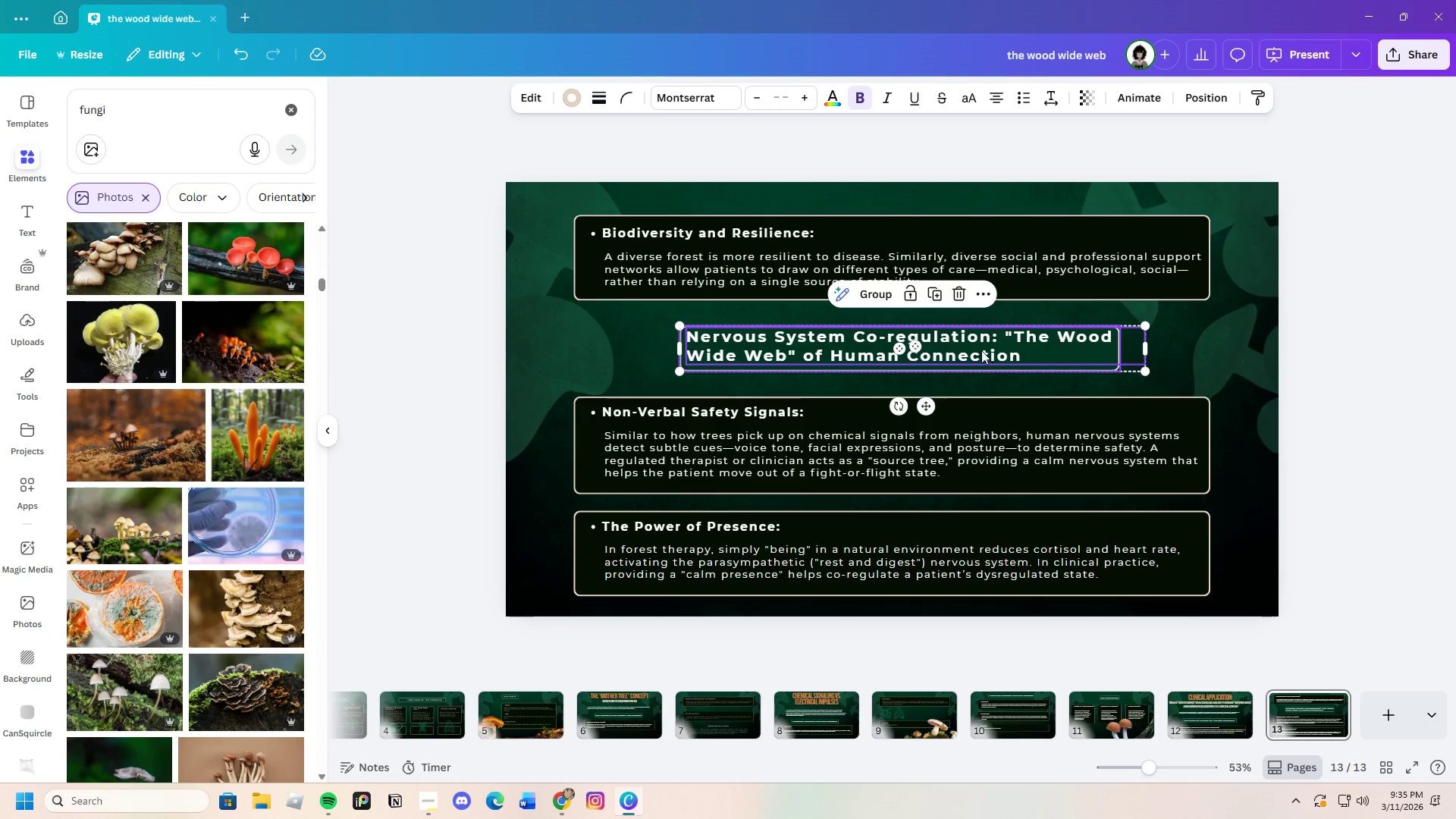 
left_click_drag(start_coordinate=[974, 346], to_coordinate=[956, 344])
 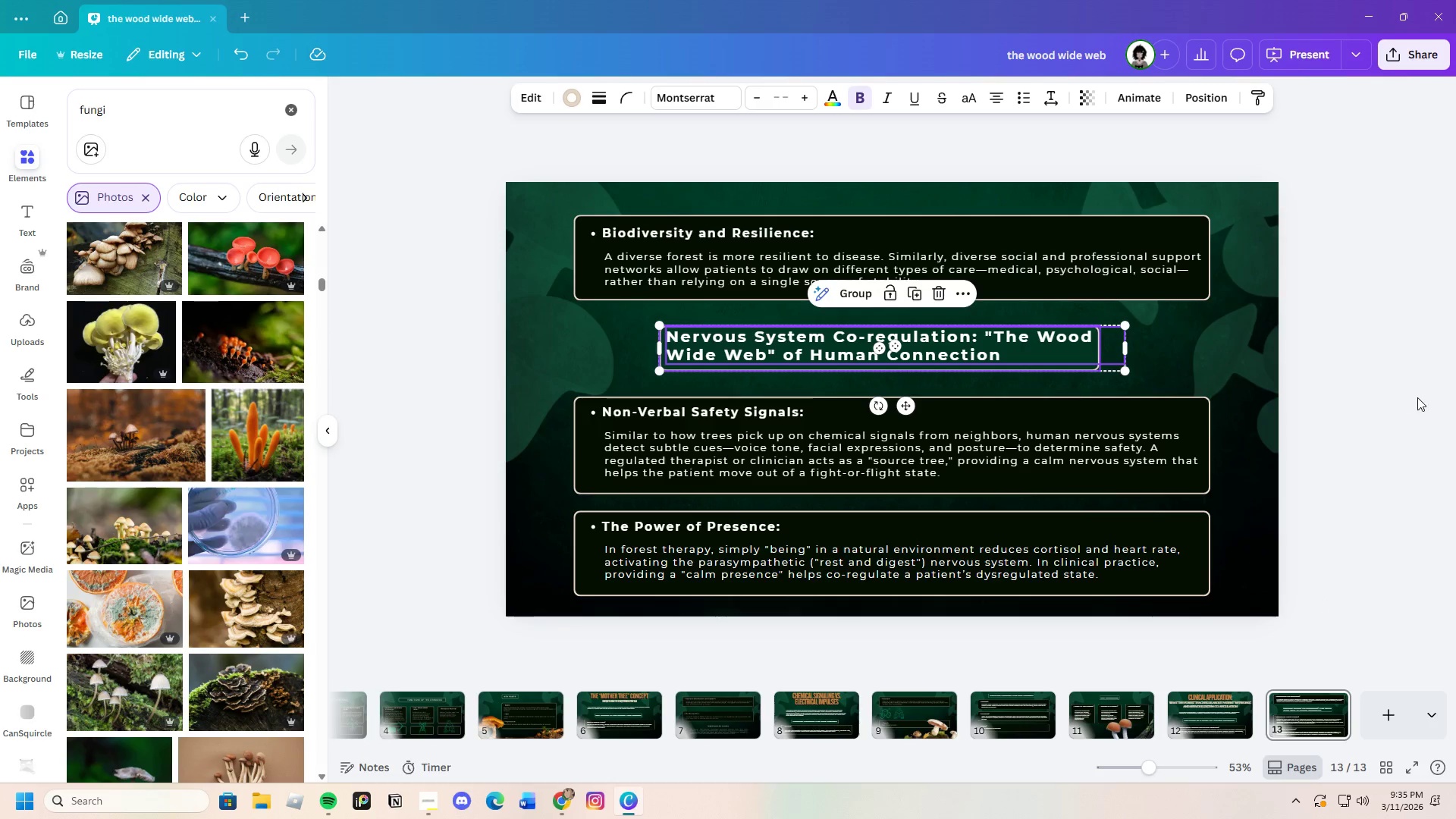 
left_click([1417, 397])
 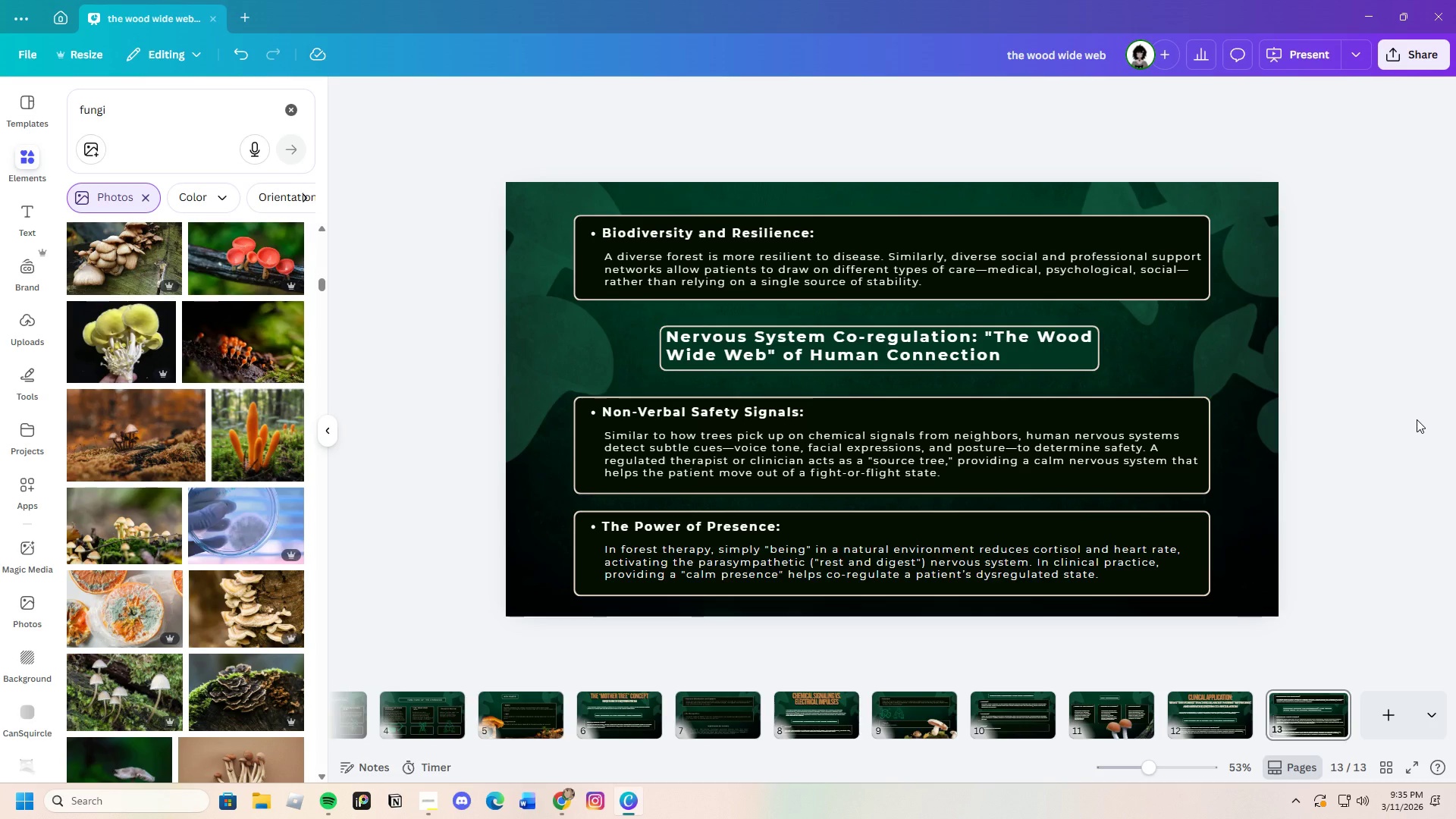 
wait(10.86)
 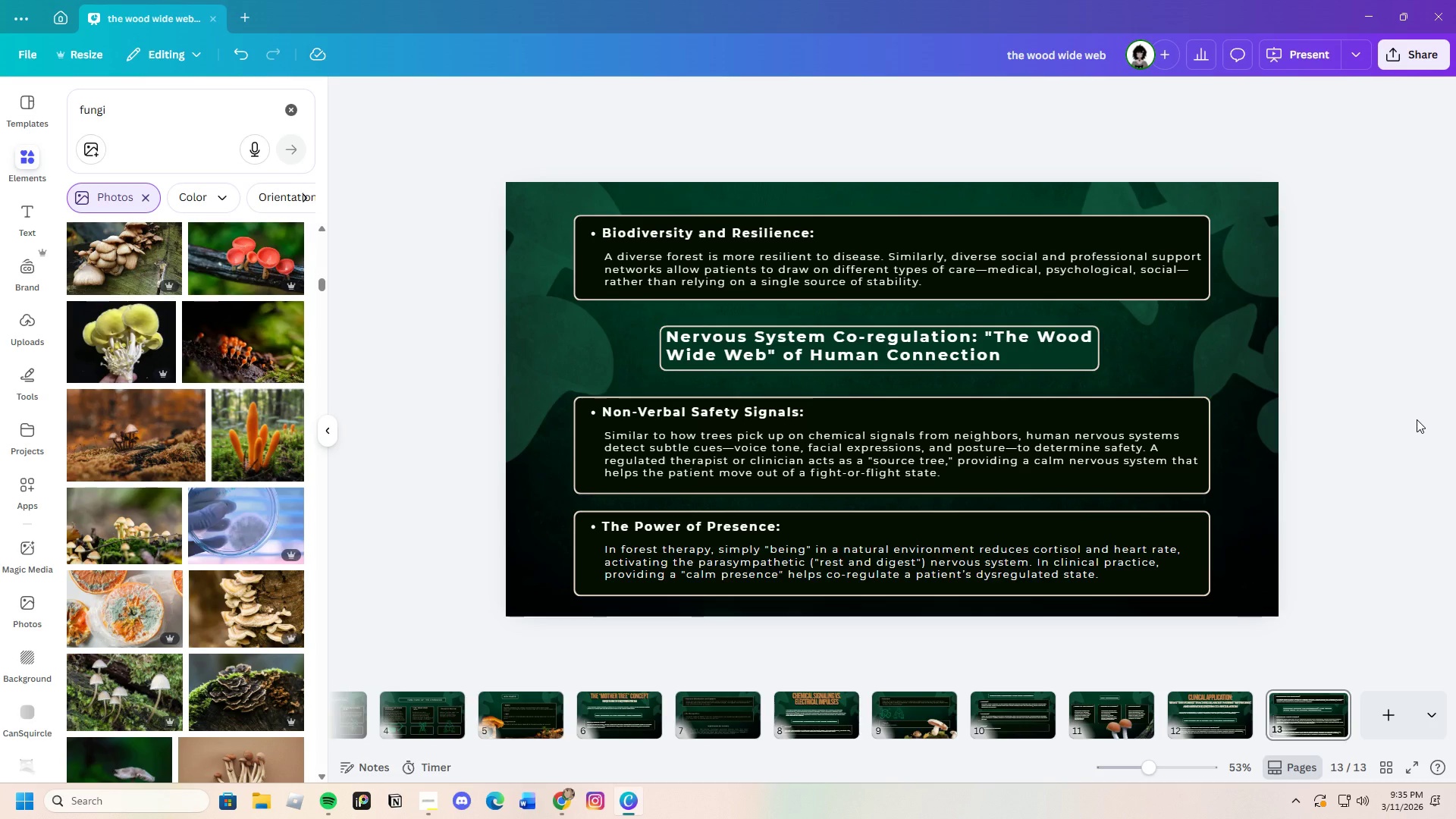 
left_click_drag(start_coordinate=[668, 200], to_coordinate=[749, 327])
 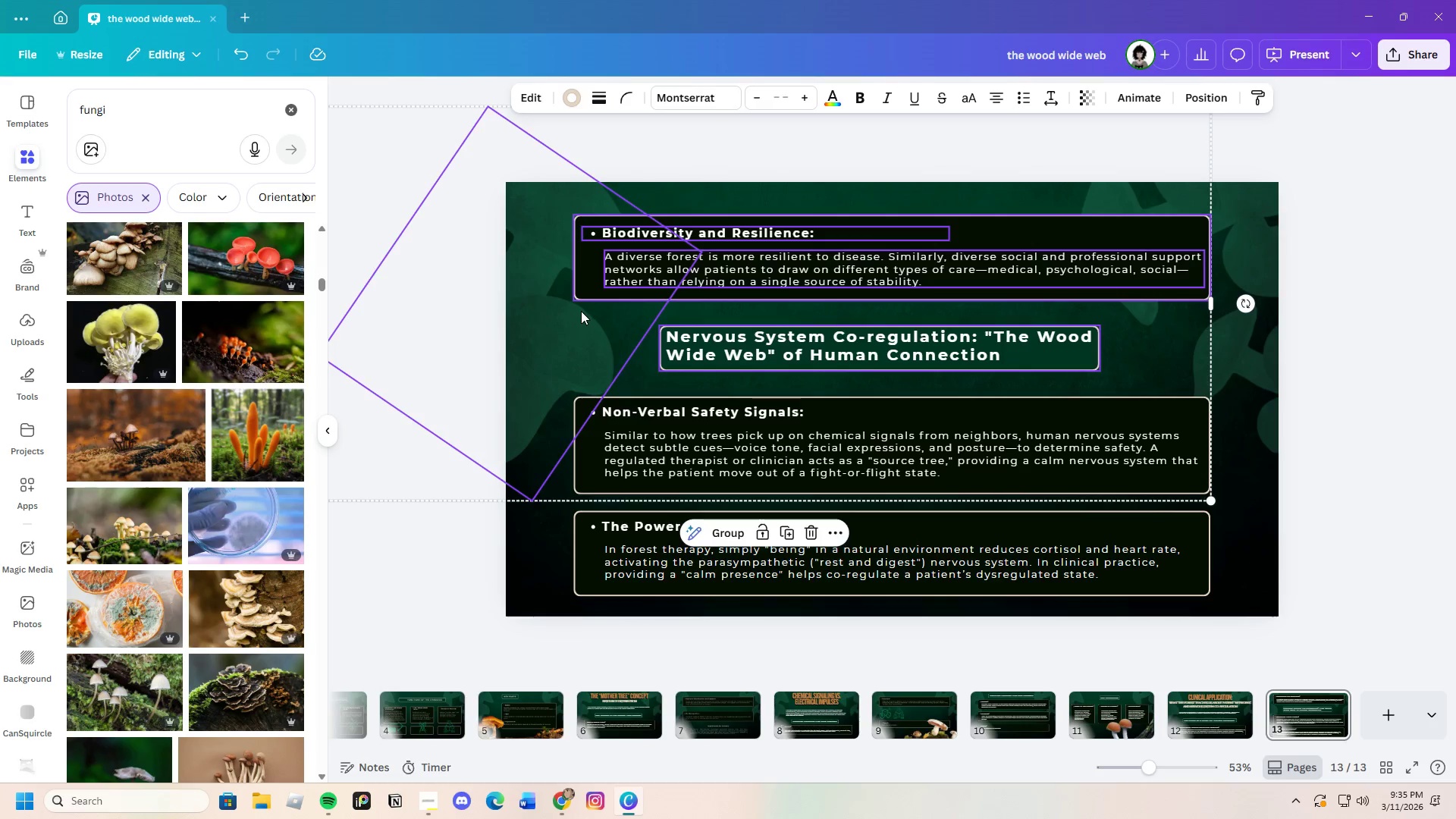 
left_click([581, 311])
 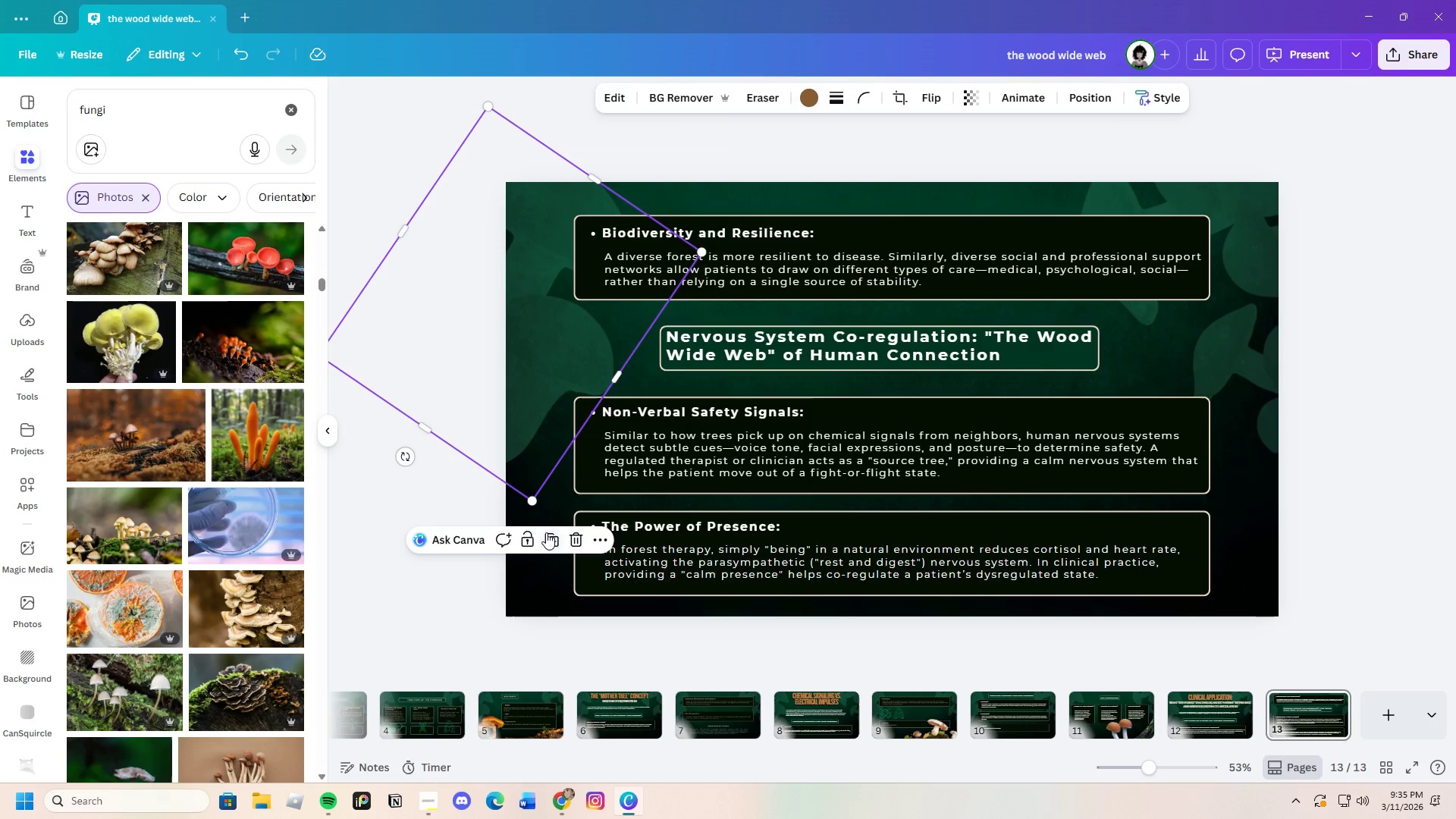 
left_click([529, 542])
 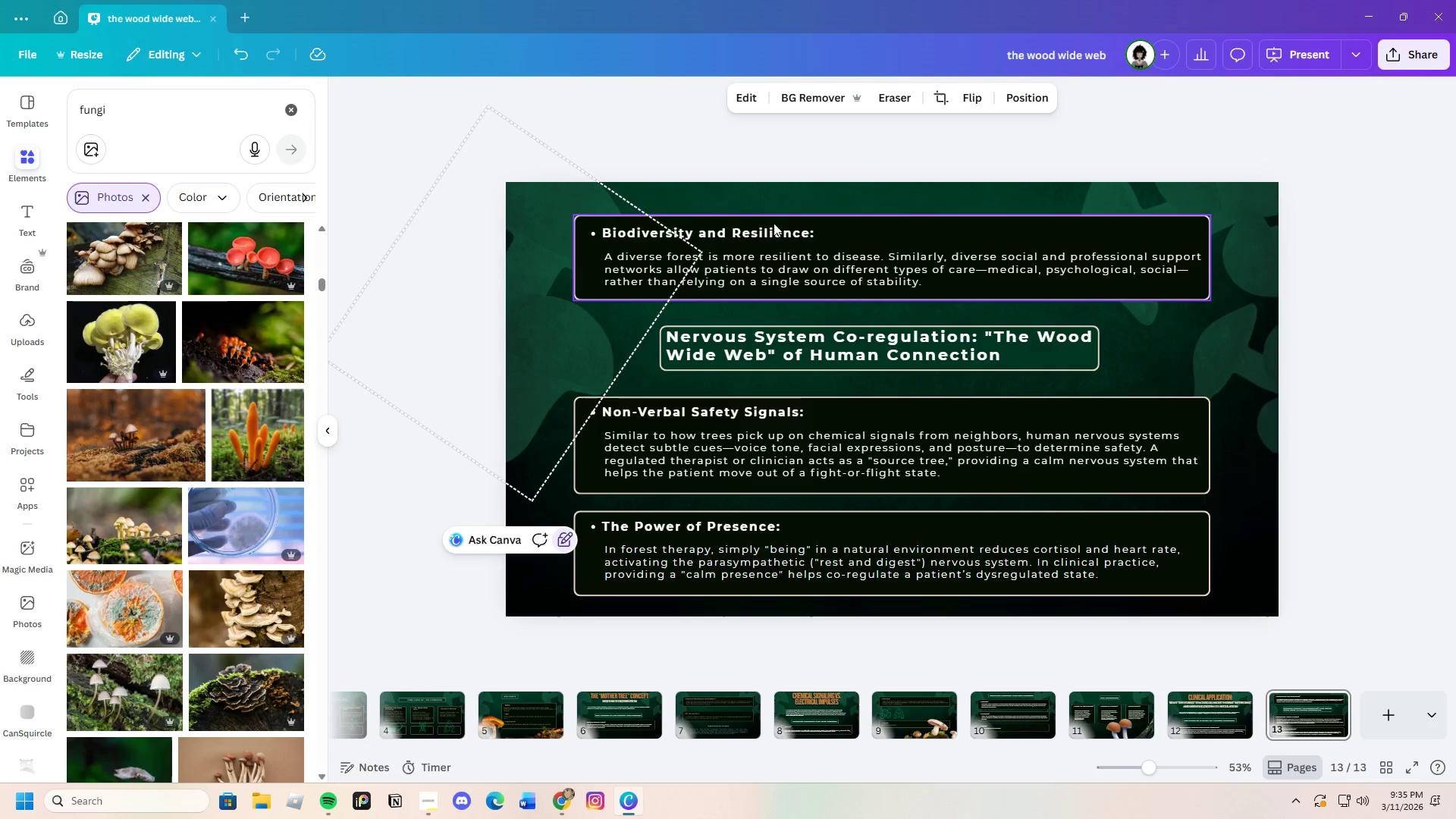 
left_click([774, 200])
 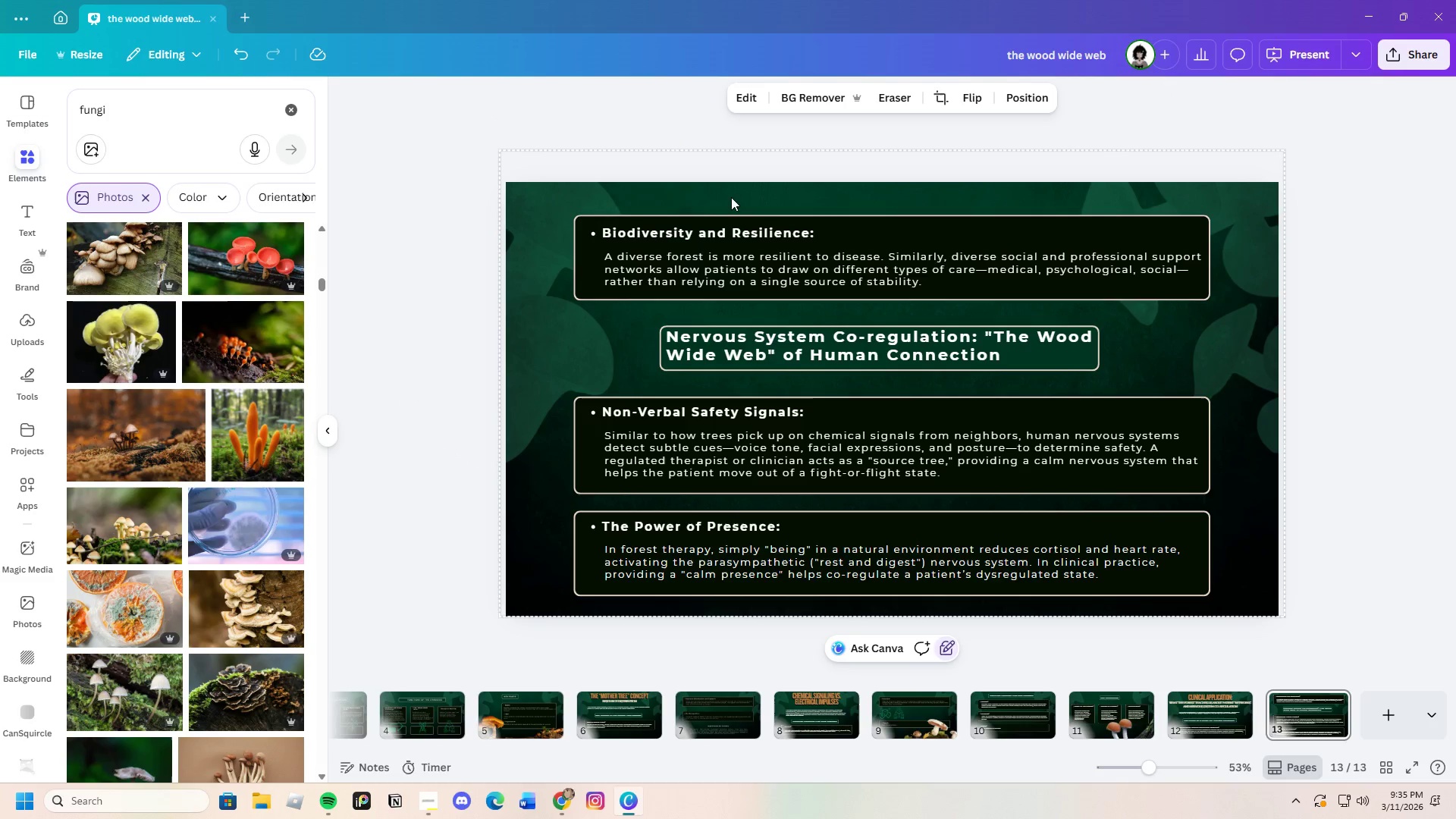 
left_click_drag(start_coordinate=[731, 197], to_coordinate=[1021, 598])
 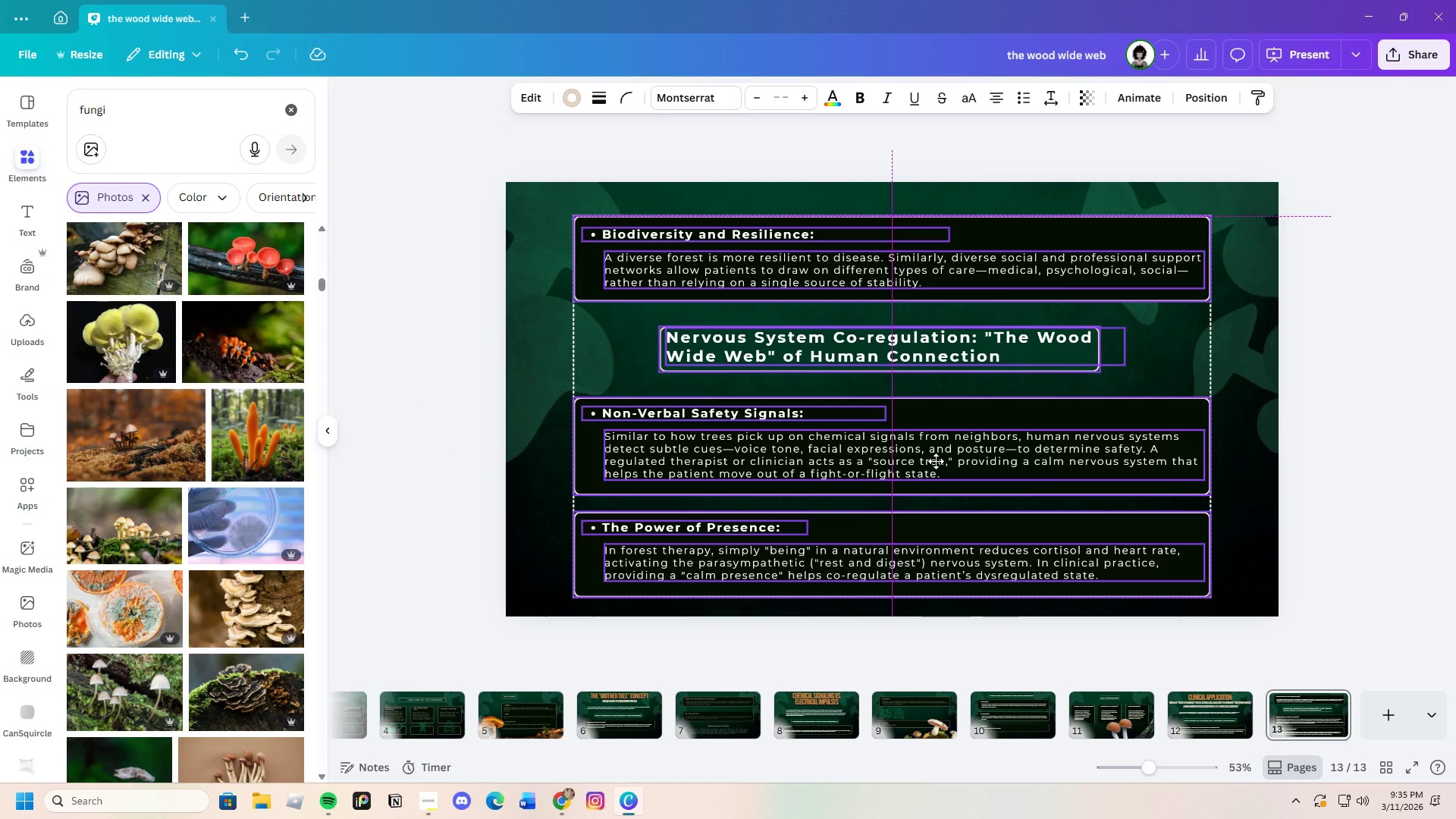 
left_click([1360, 453])
 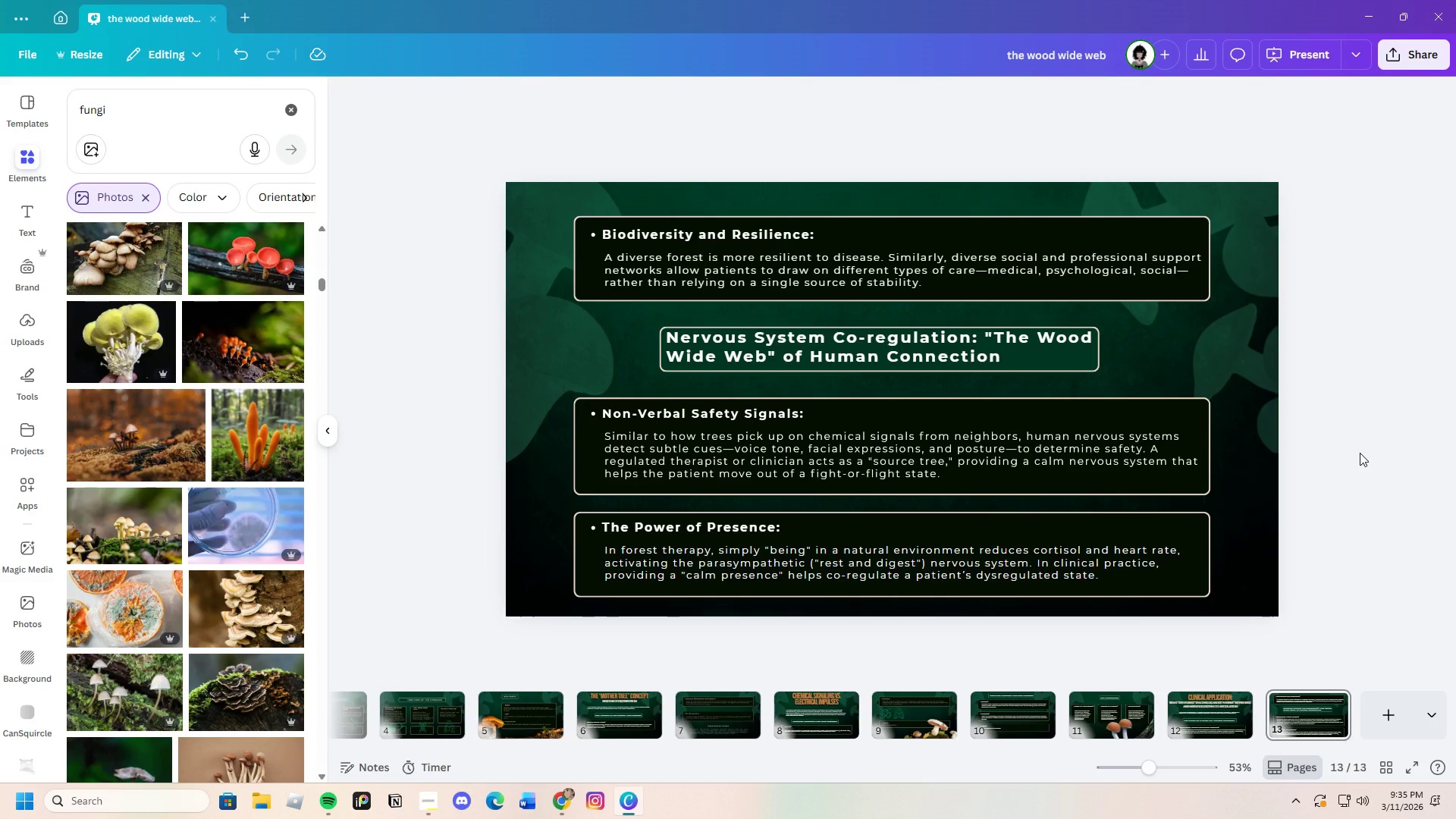 
wait(8.09)
 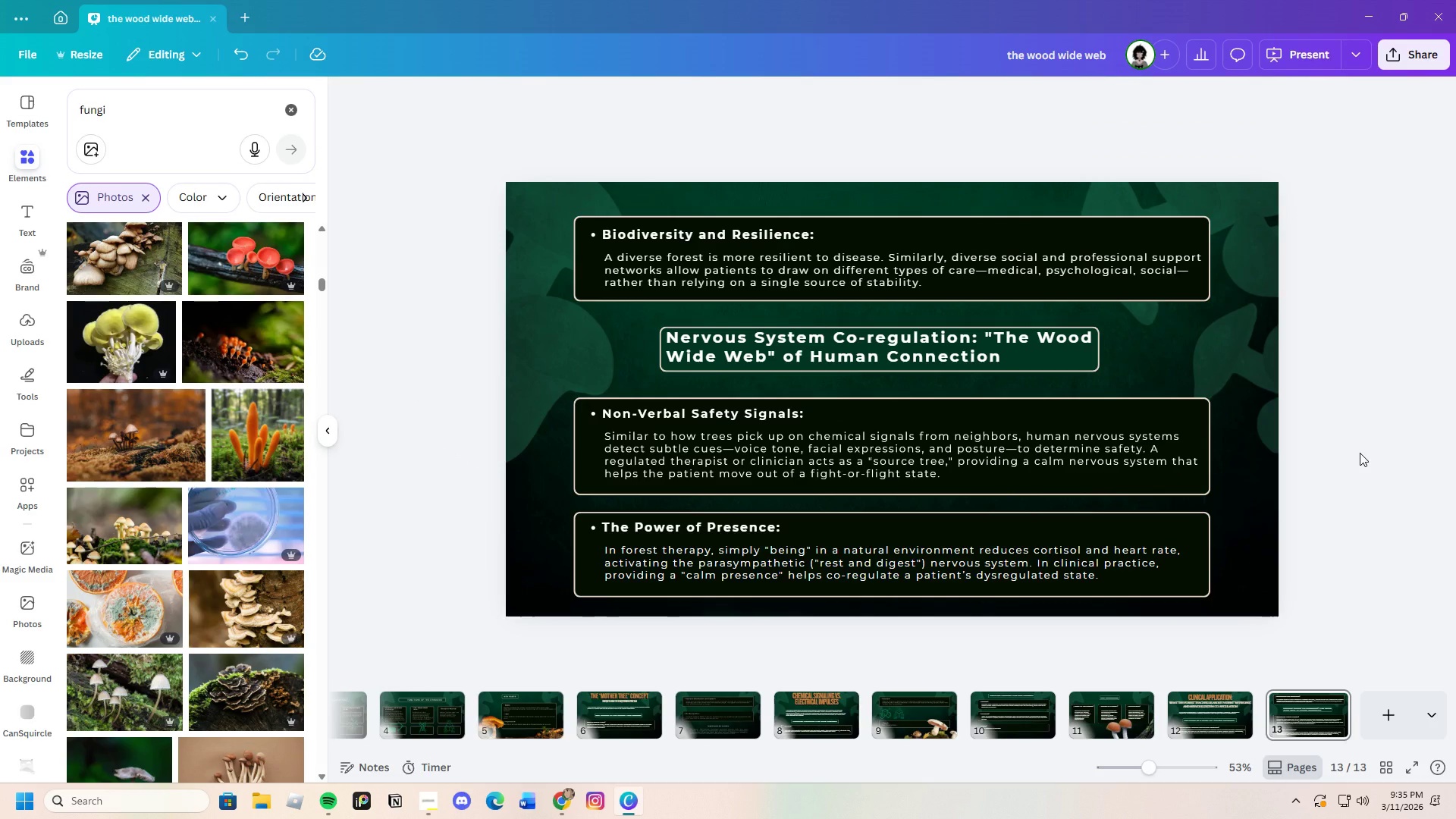 
left_click_drag(start_coordinate=[1008, 748], to_coordinate=[1062, 753])
 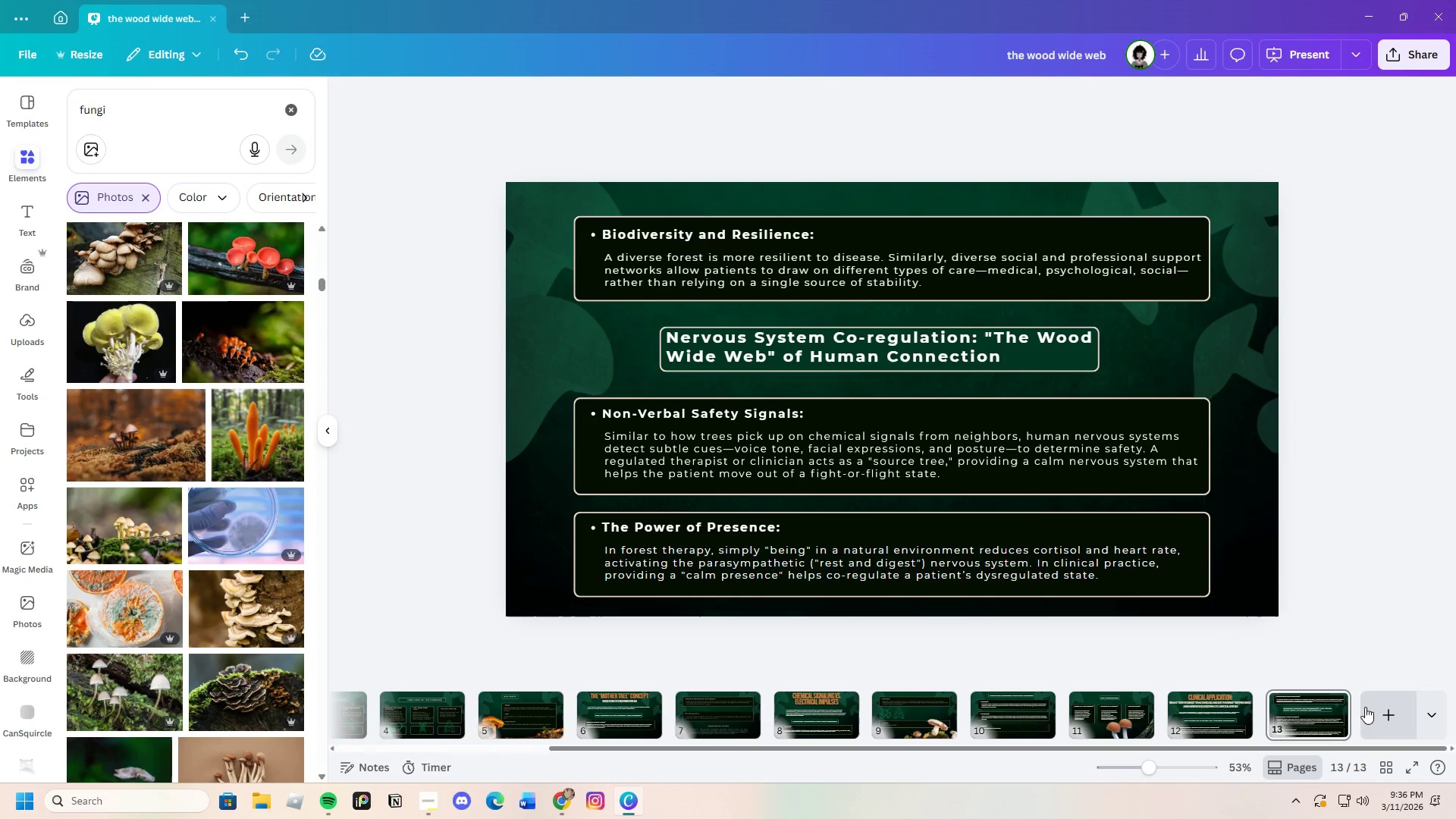 
left_click([1336, 698])
 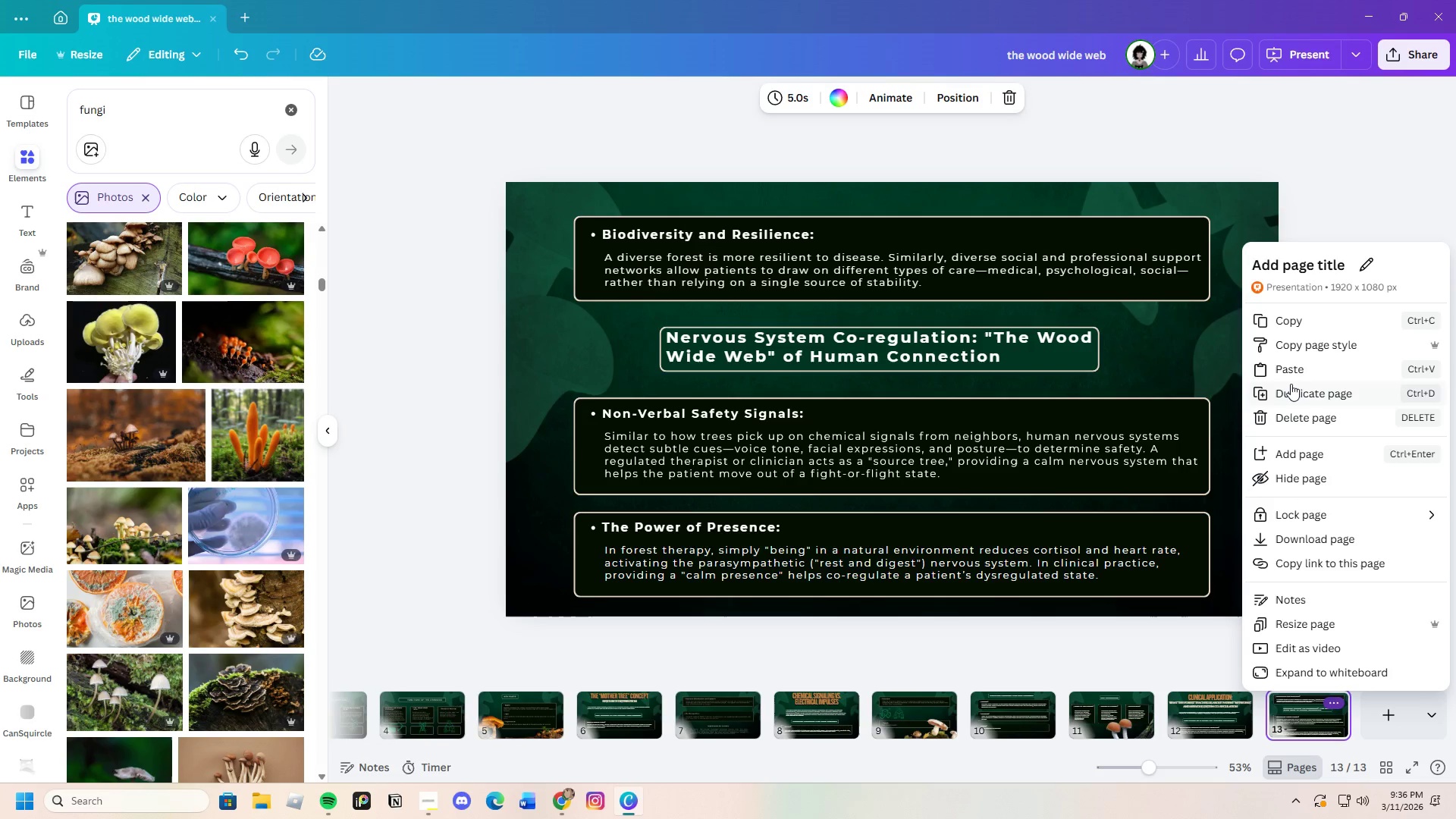 
left_click([1285, 394])
 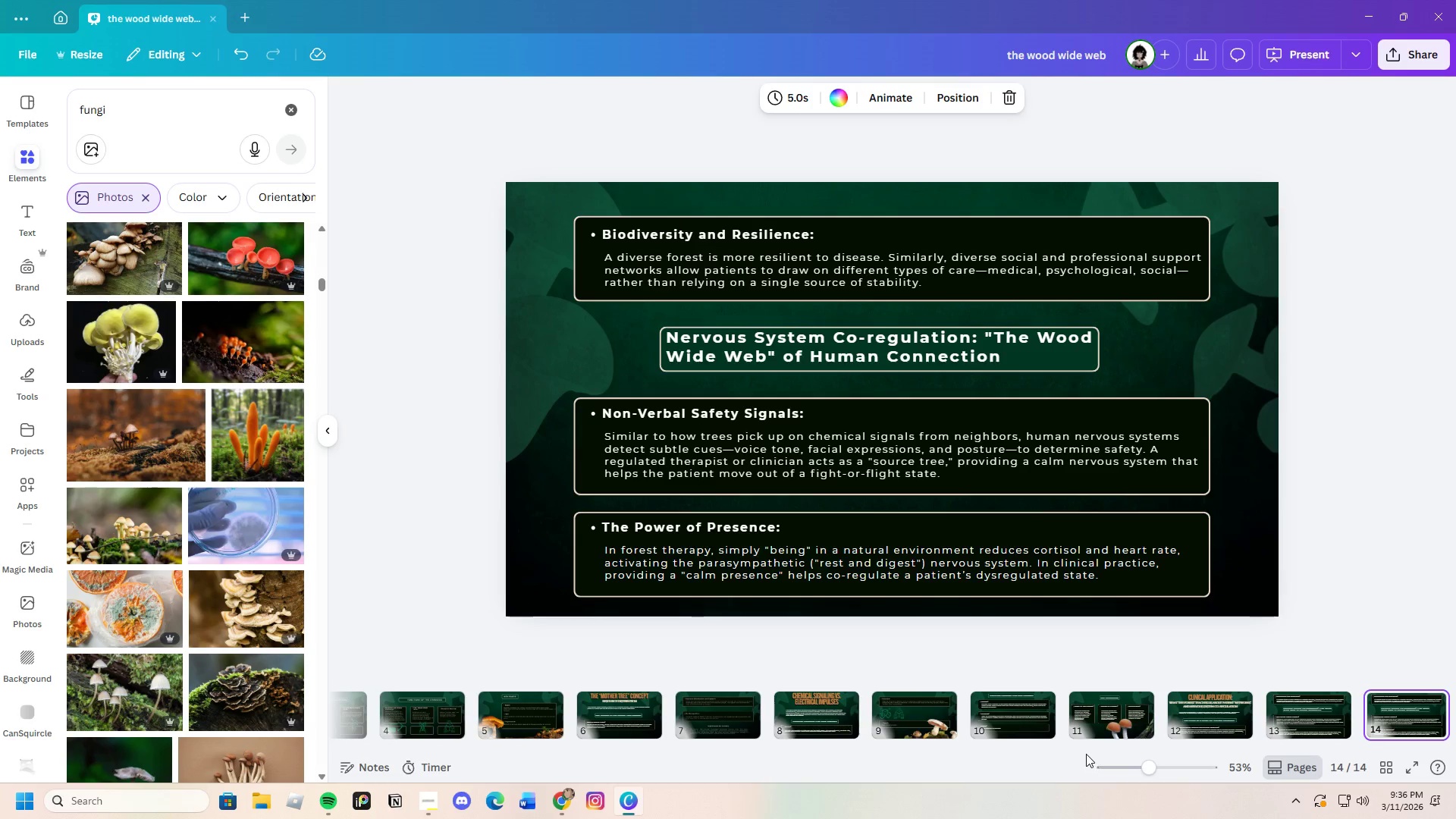 
left_click_drag(start_coordinate=[1087, 748], to_coordinate=[1318, 763])
 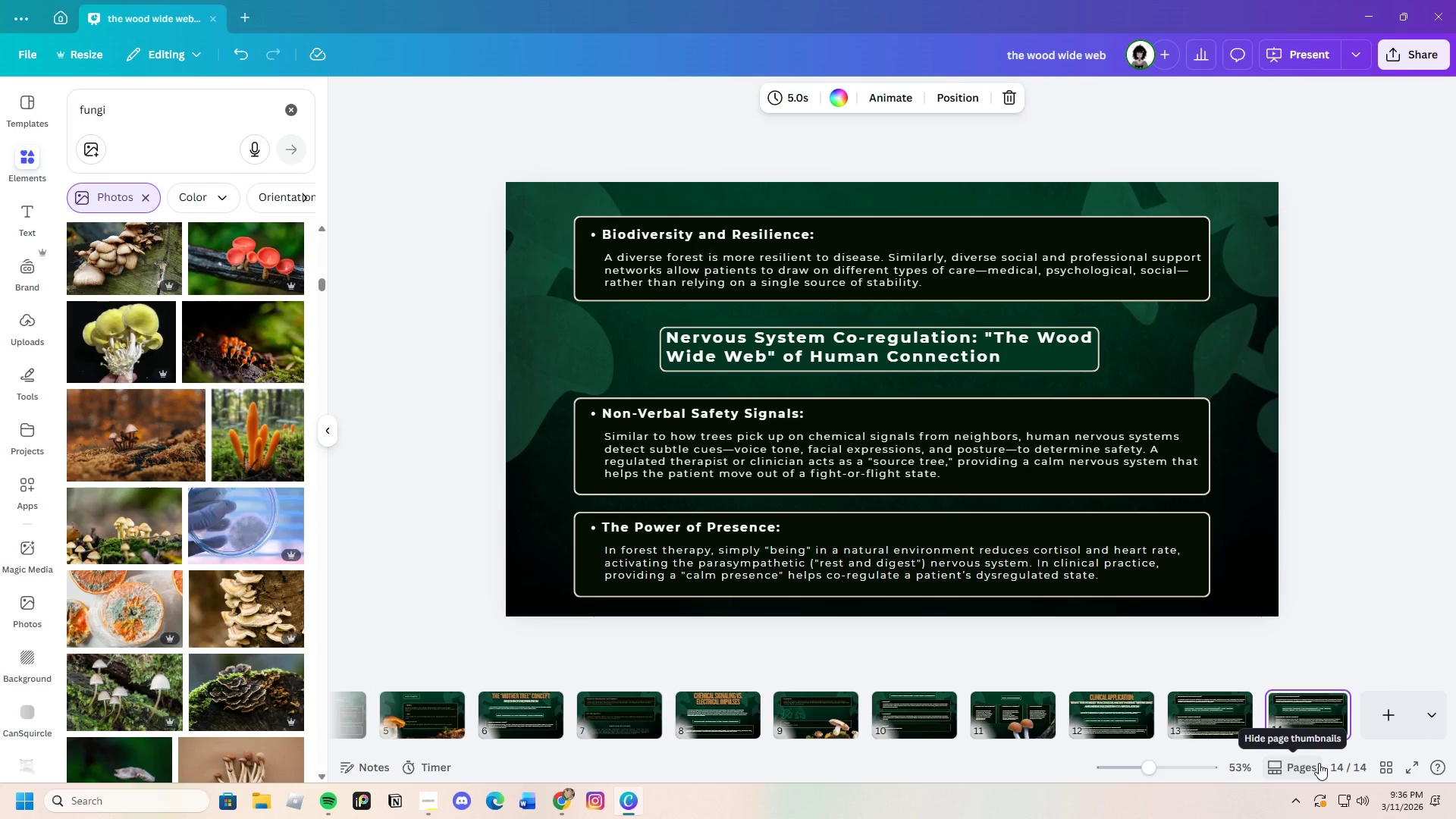 
wait(8.8)
 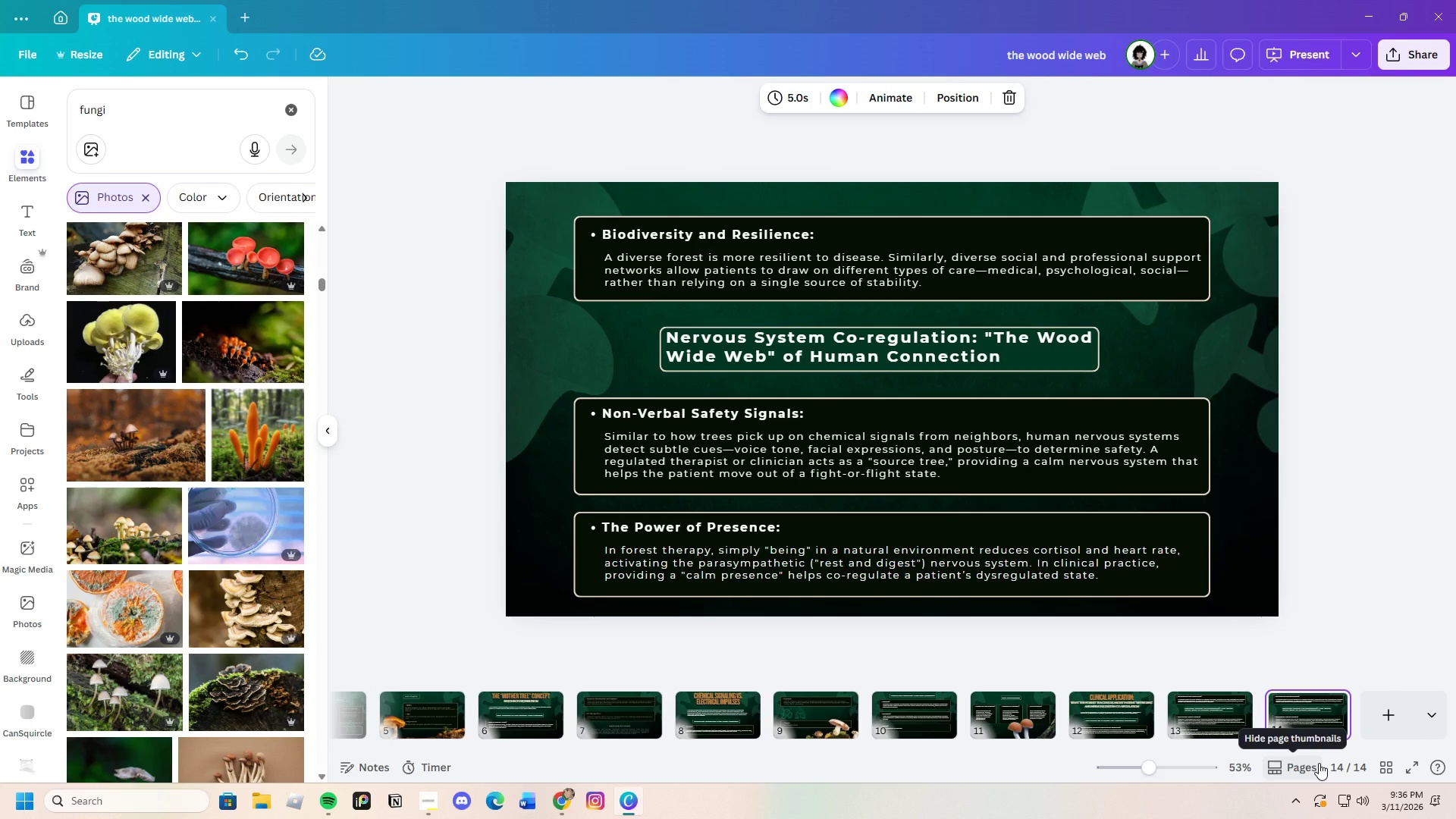 
left_click_drag(start_coordinate=[843, 375], to_coordinate=[800, 324])
 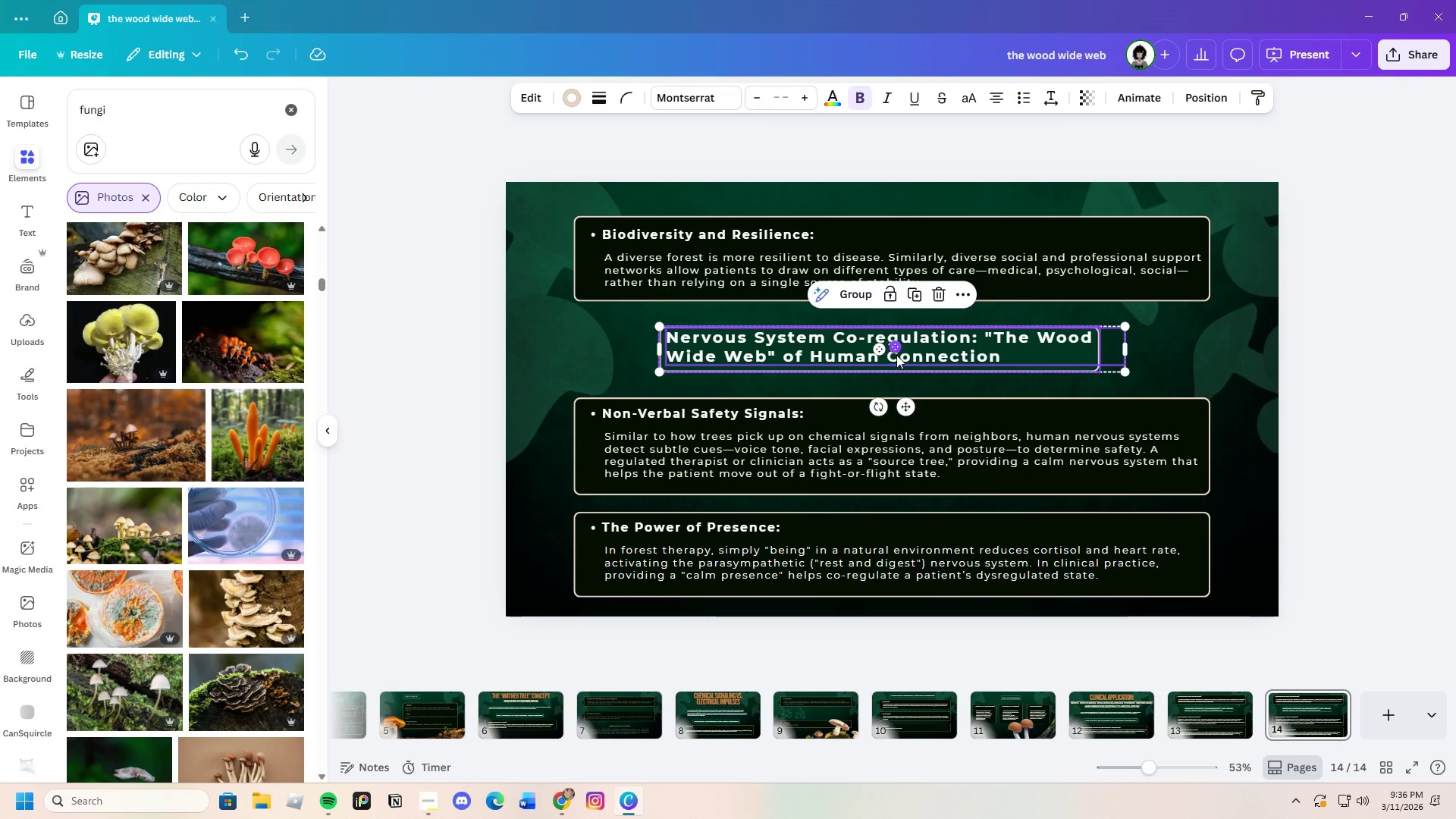 
left_click_drag(start_coordinate=[897, 355], to_coordinate=[993, 290])
 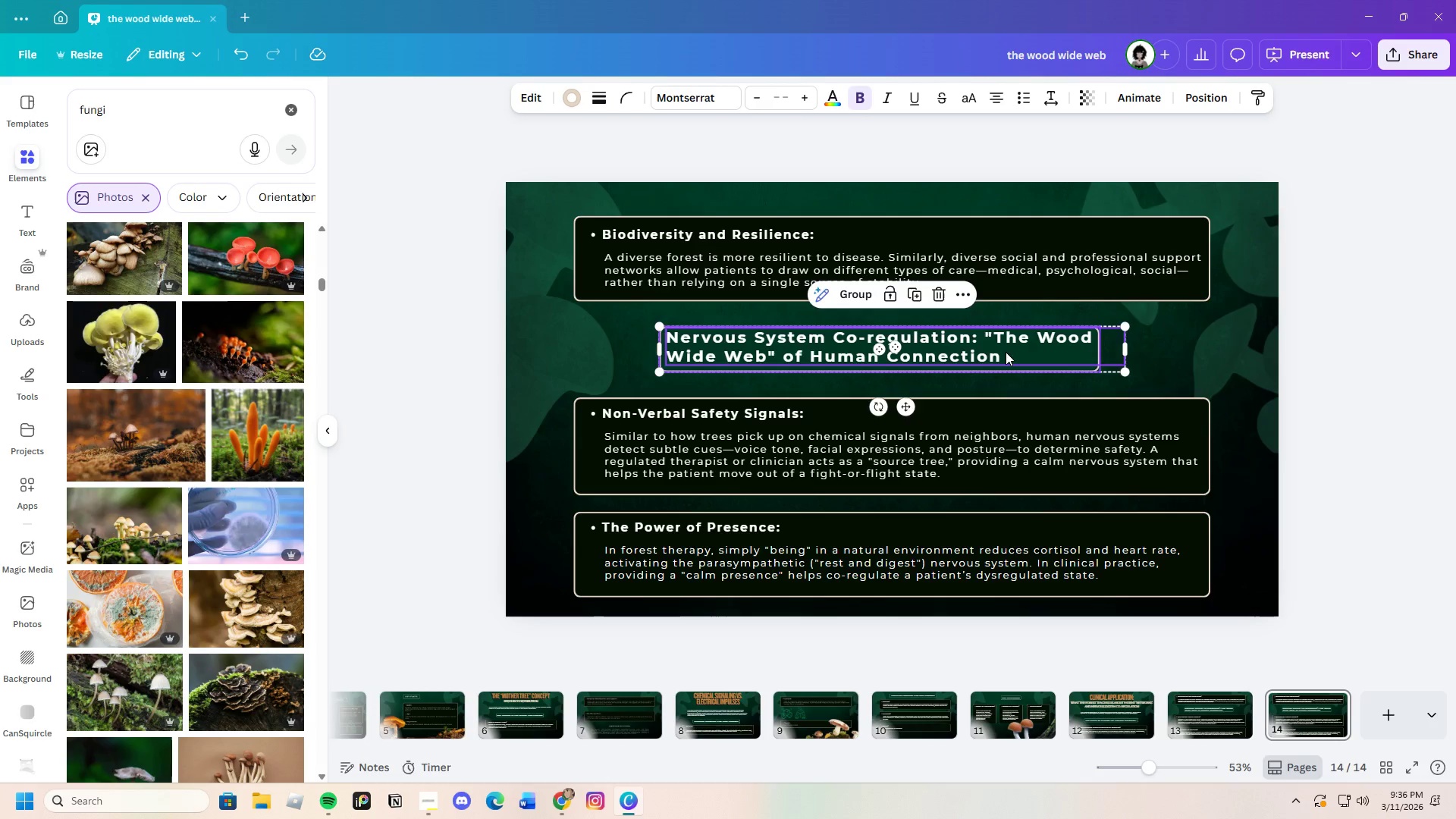 
left_click_drag(start_coordinate=[1006, 352], to_coordinate=[1082, 206])
 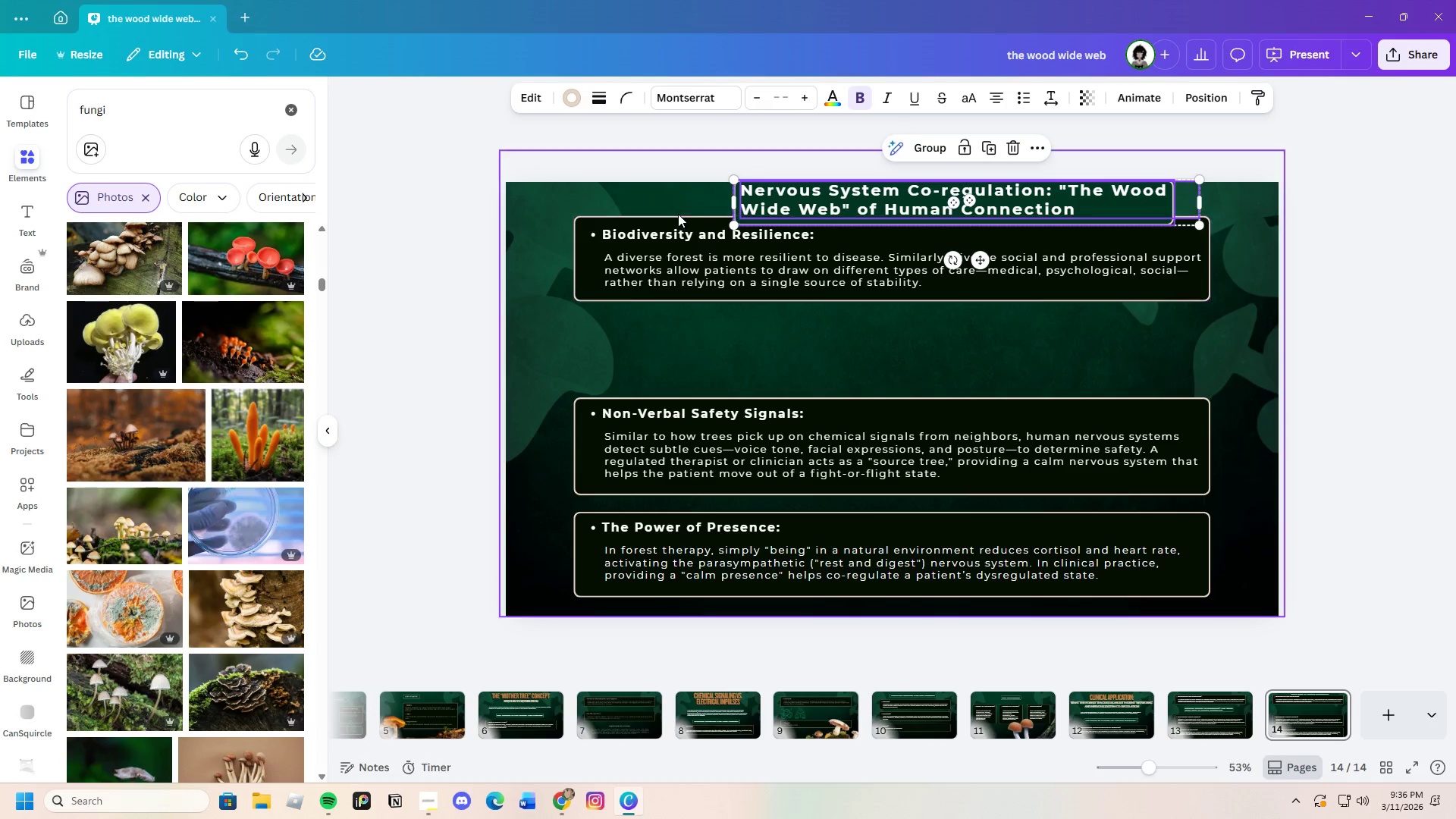 
left_click([684, 204])
 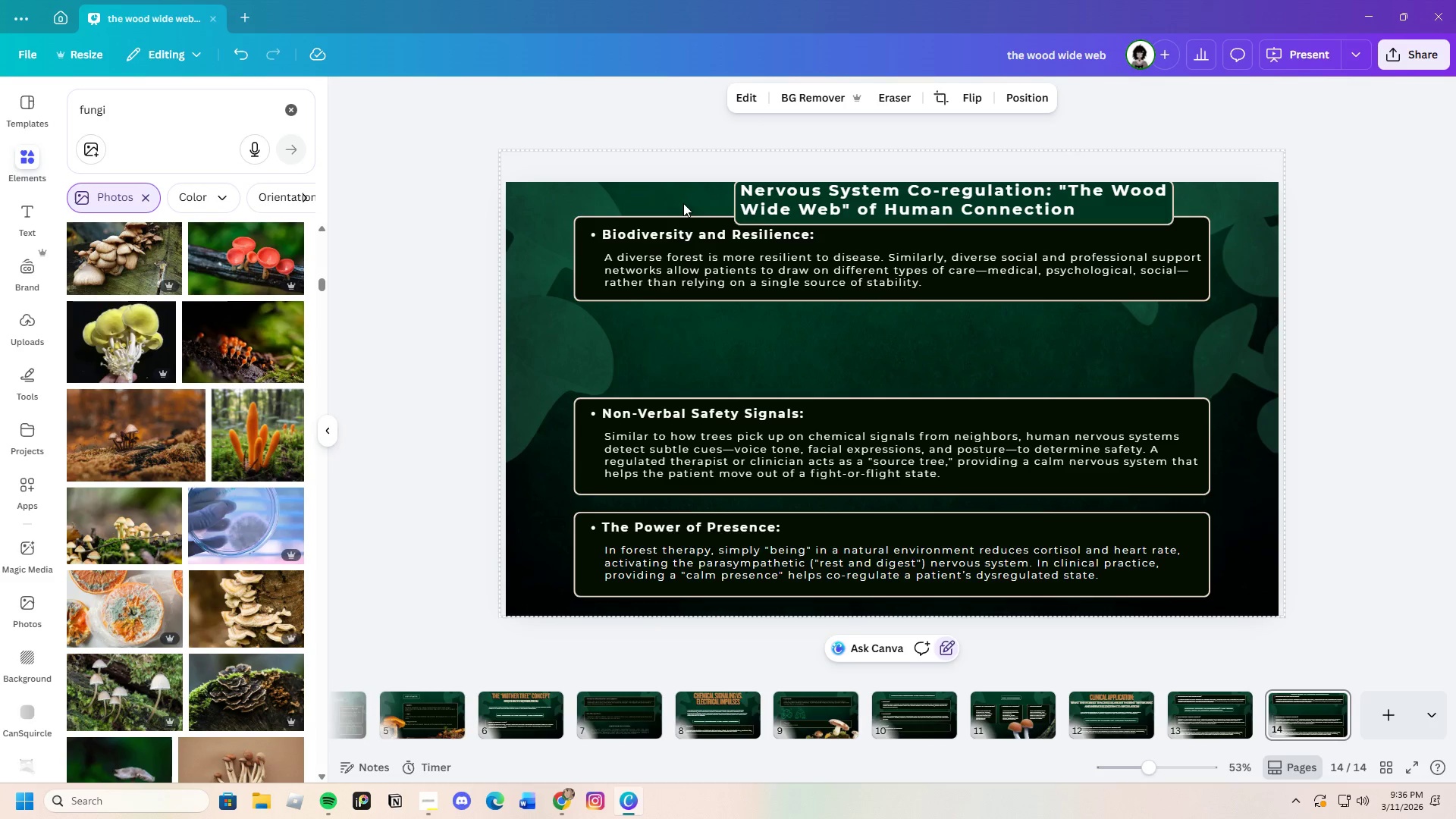 
left_click_drag(start_coordinate=[683, 203], to_coordinate=[737, 293])
 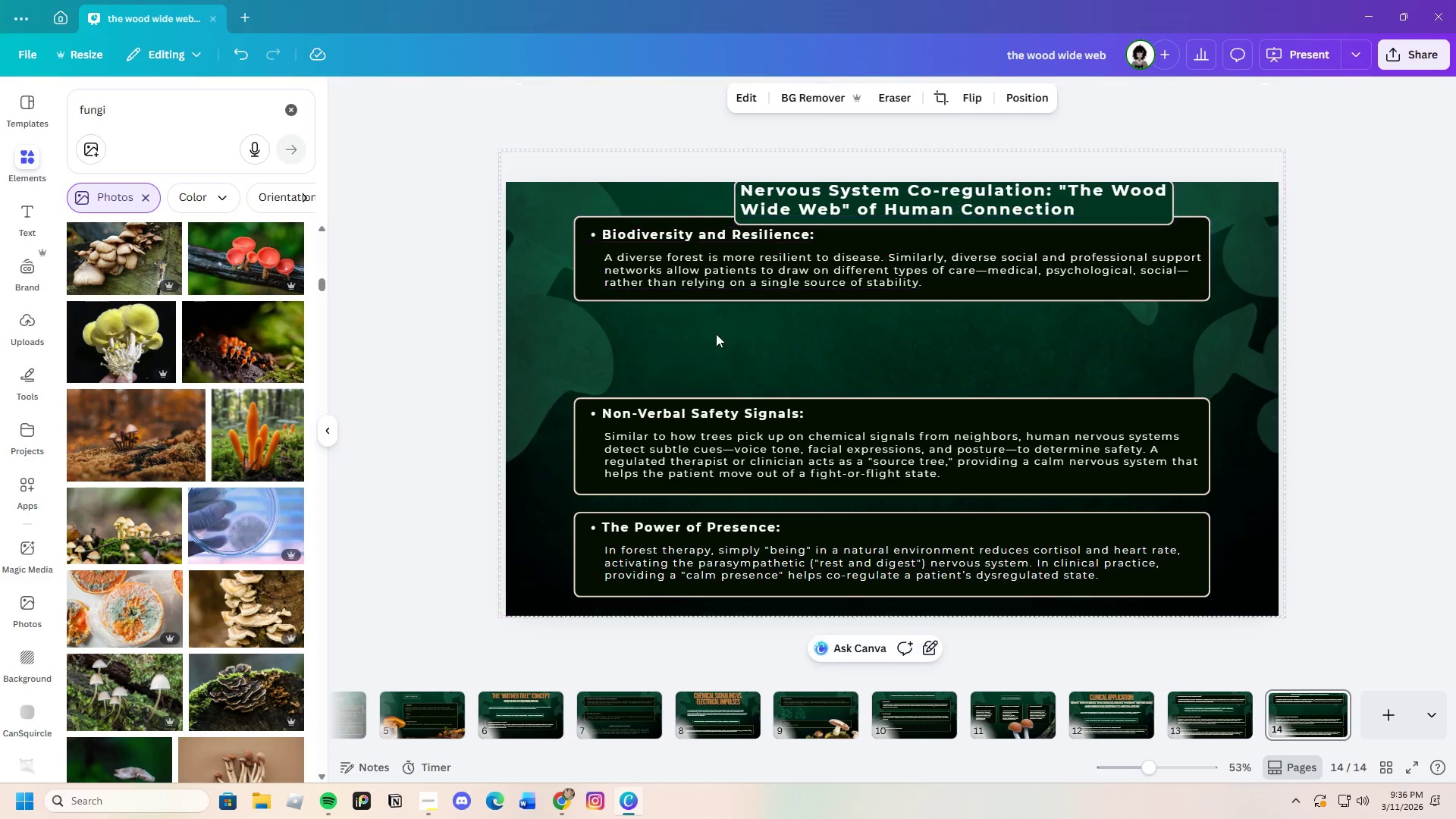 
left_click_drag(start_coordinate=[720, 332], to_coordinate=[672, 242])
 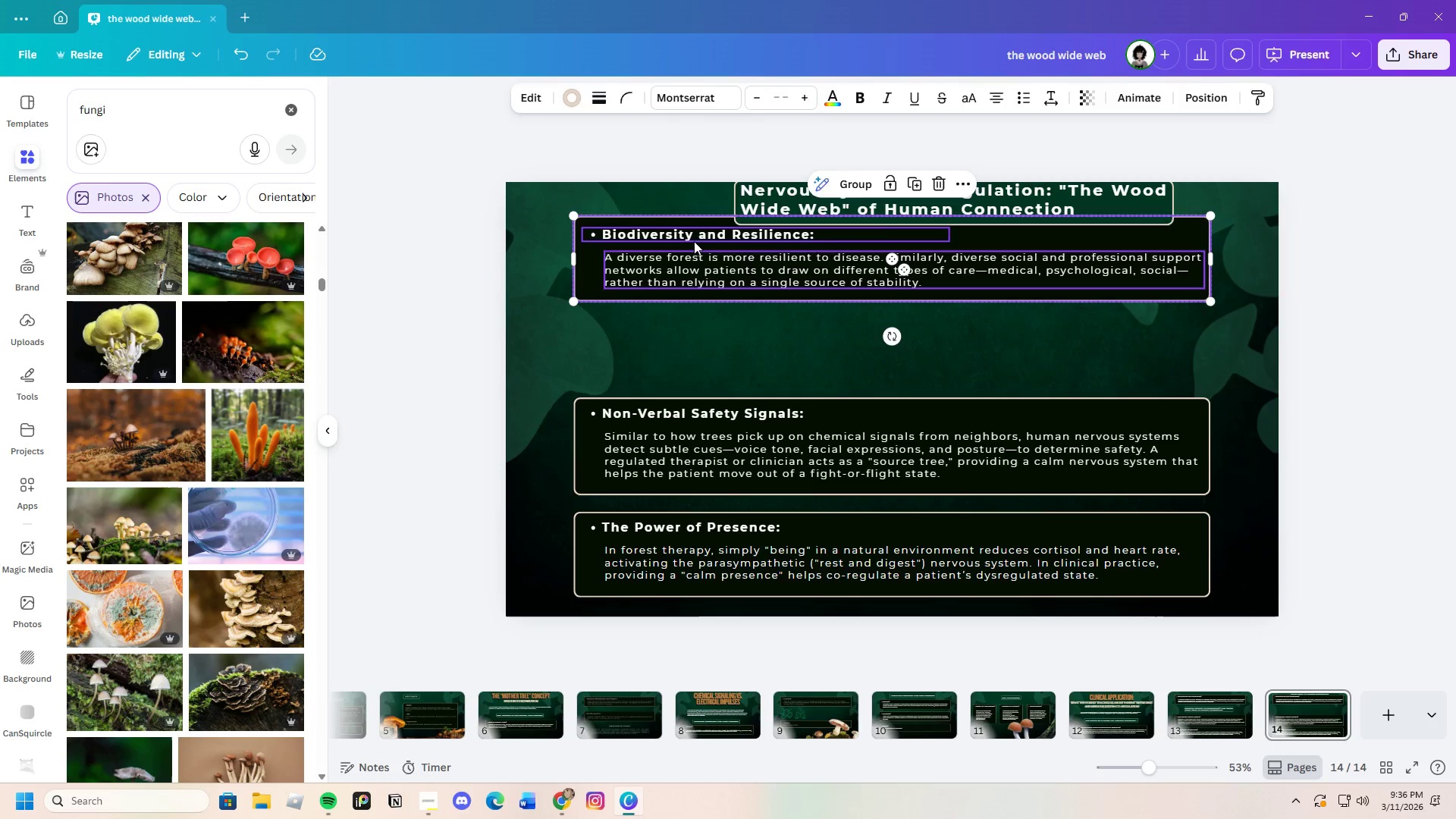 
left_click_drag(start_coordinate=[694, 241], to_coordinate=[712, 292])
 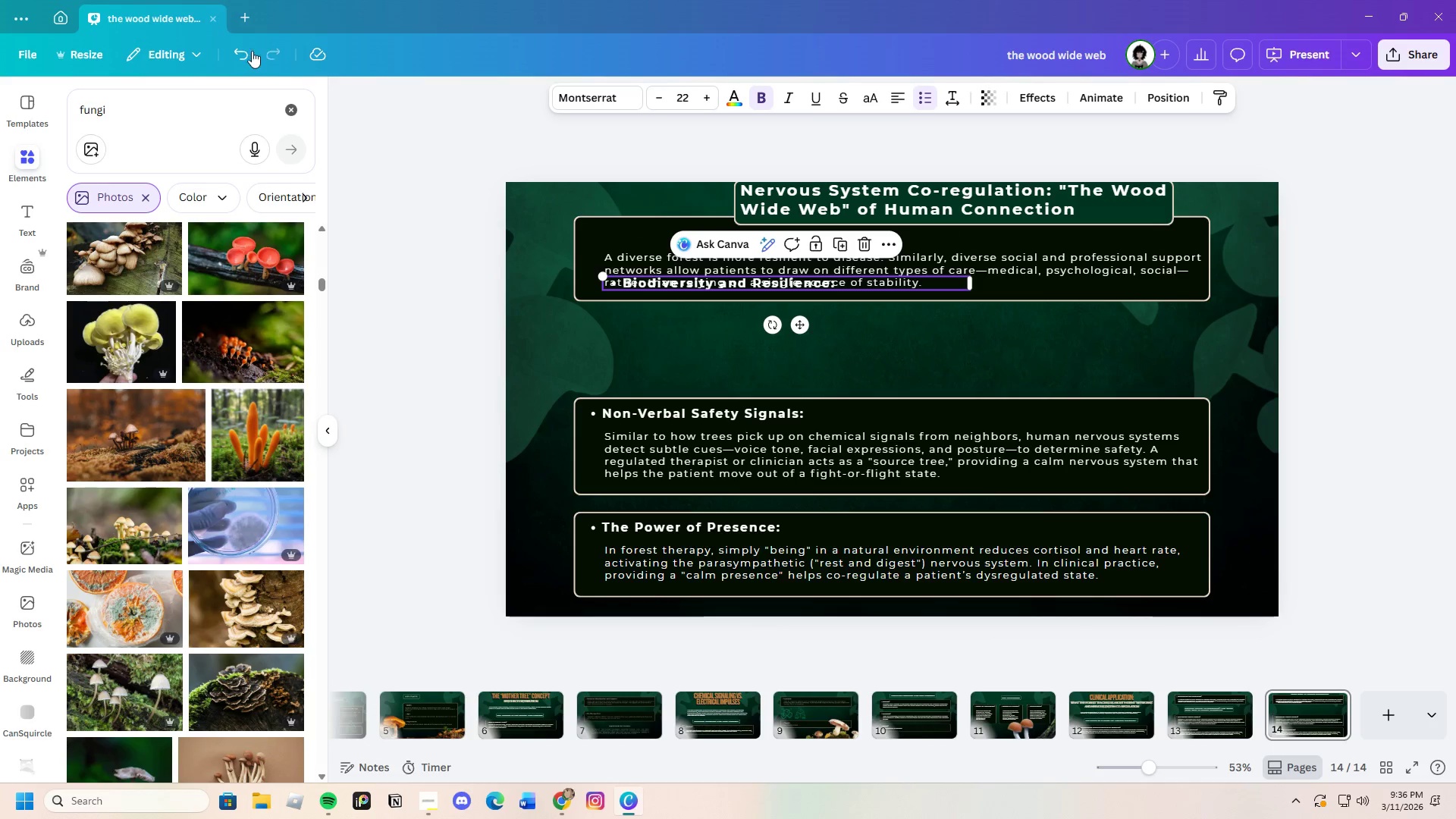 
left_click([247, 49])
 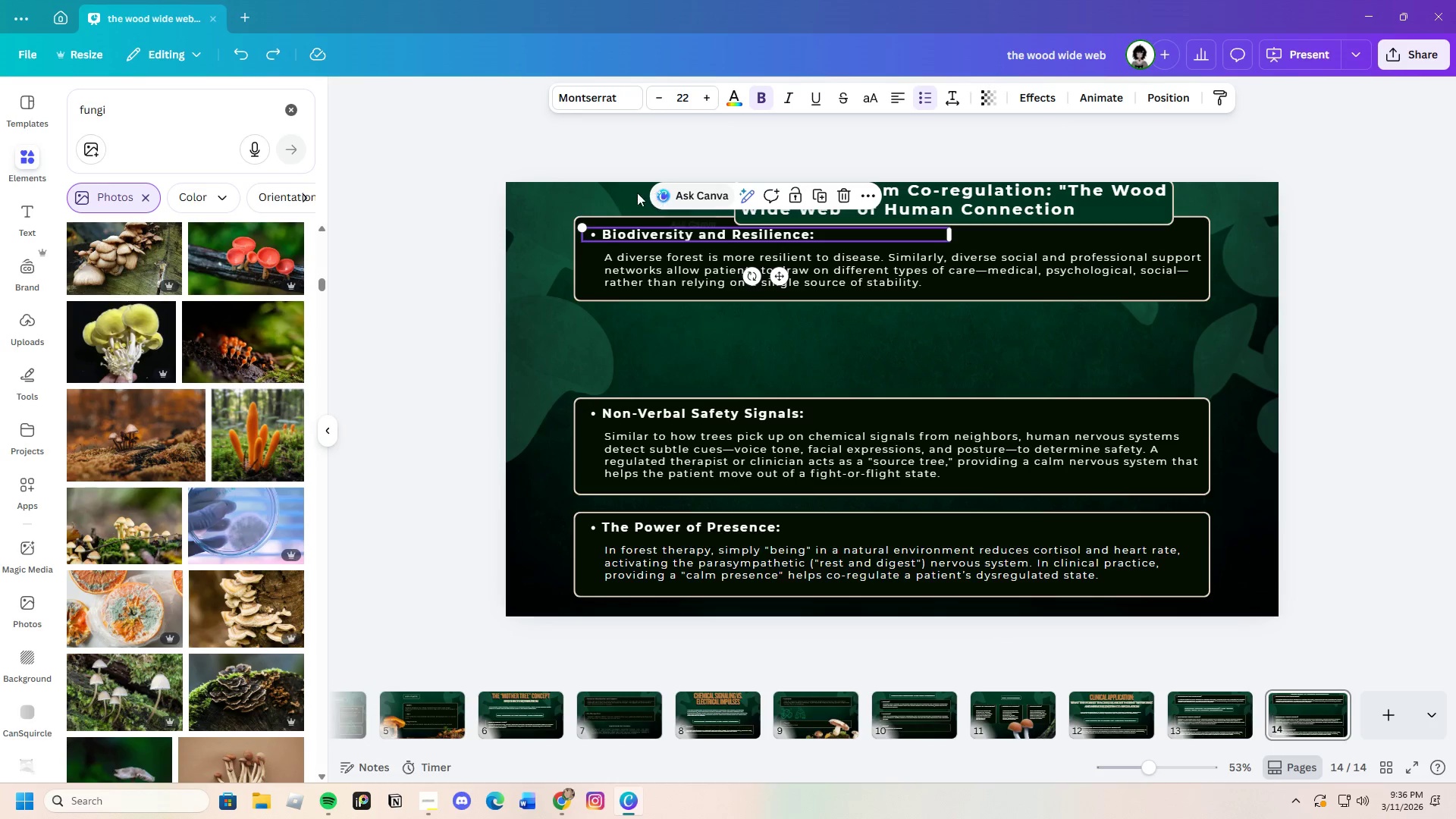 
left_click([631, 193])
 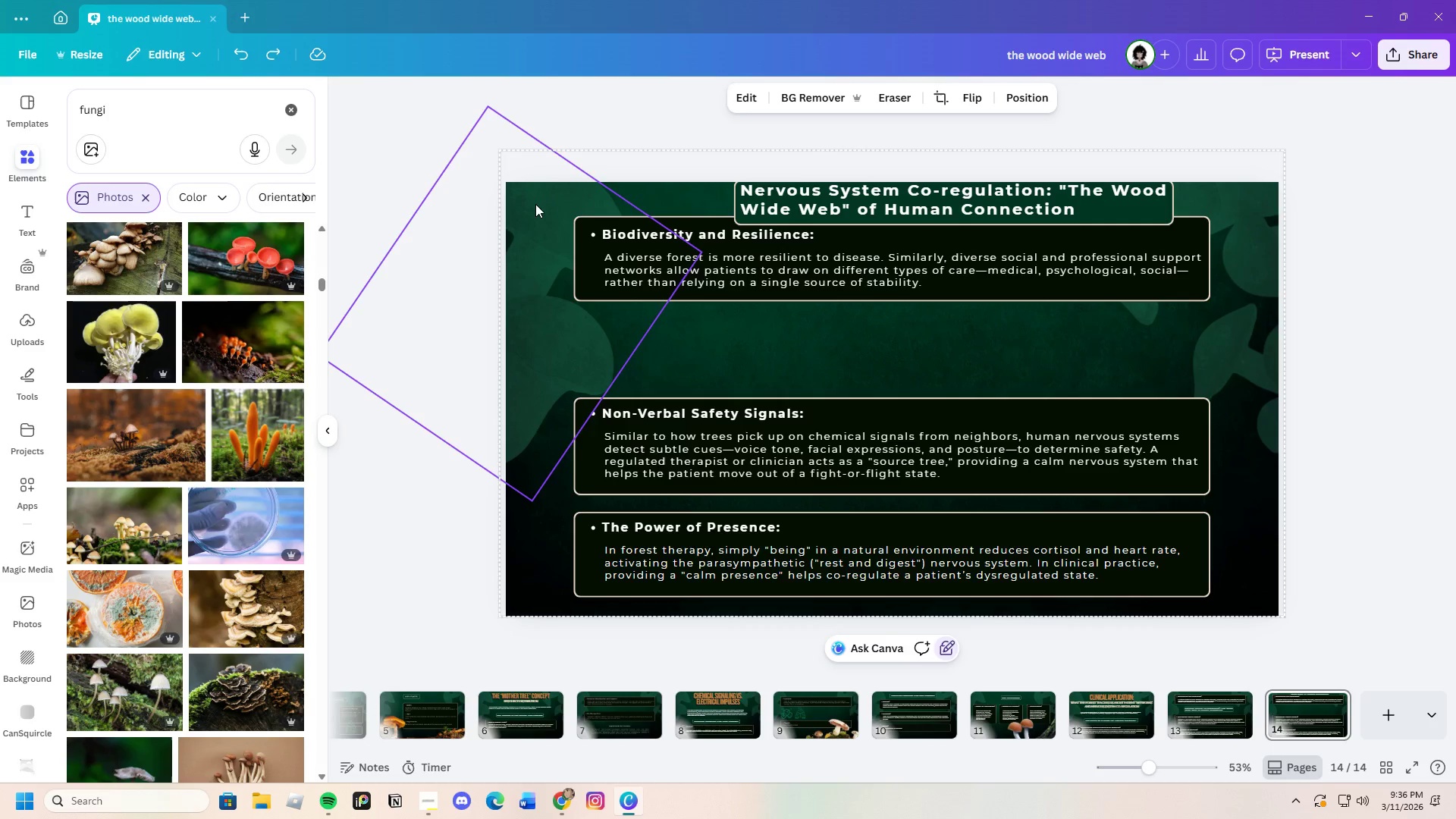 
left_click([532, 205])
 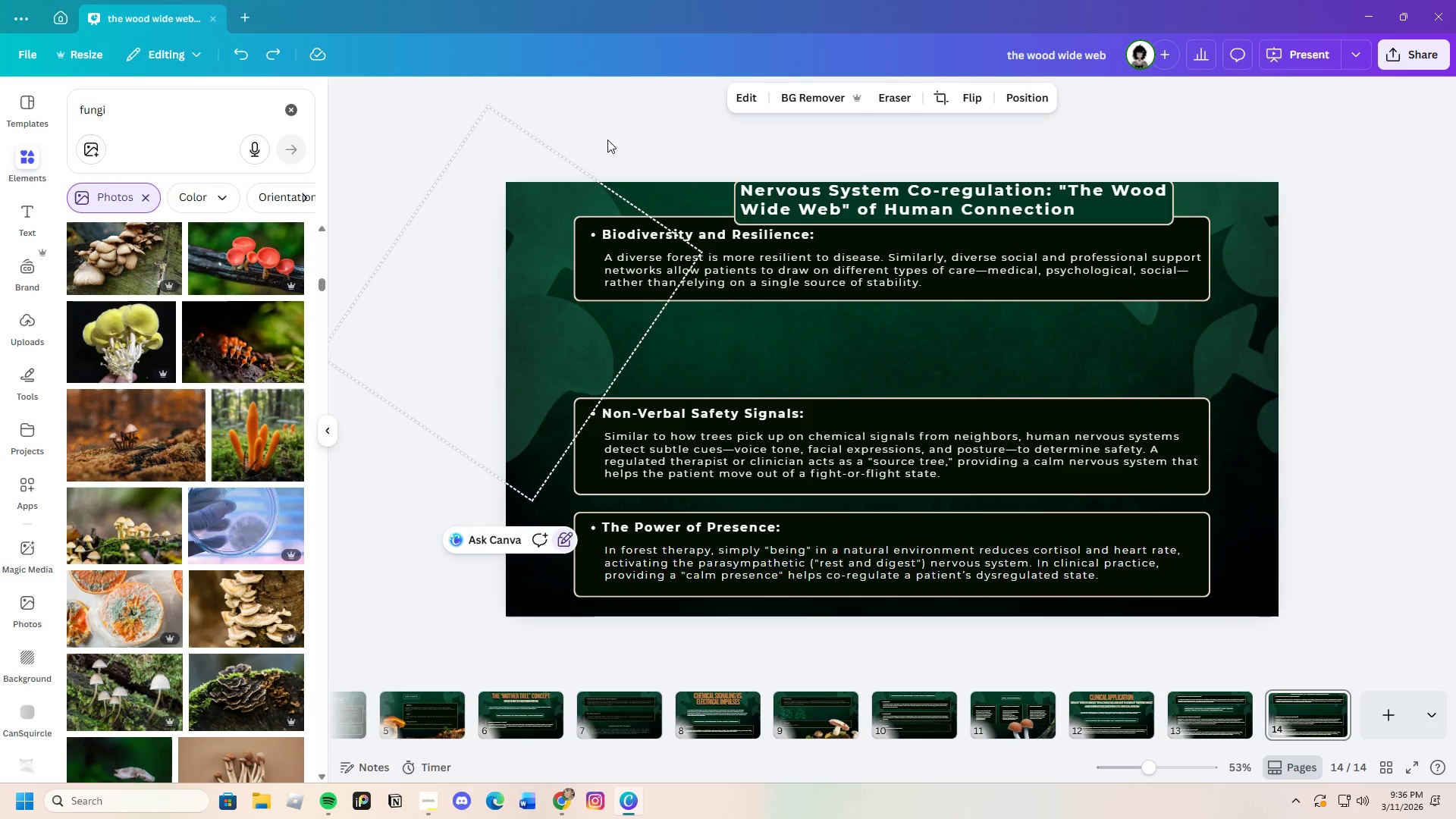 
left_click([661, 200])
 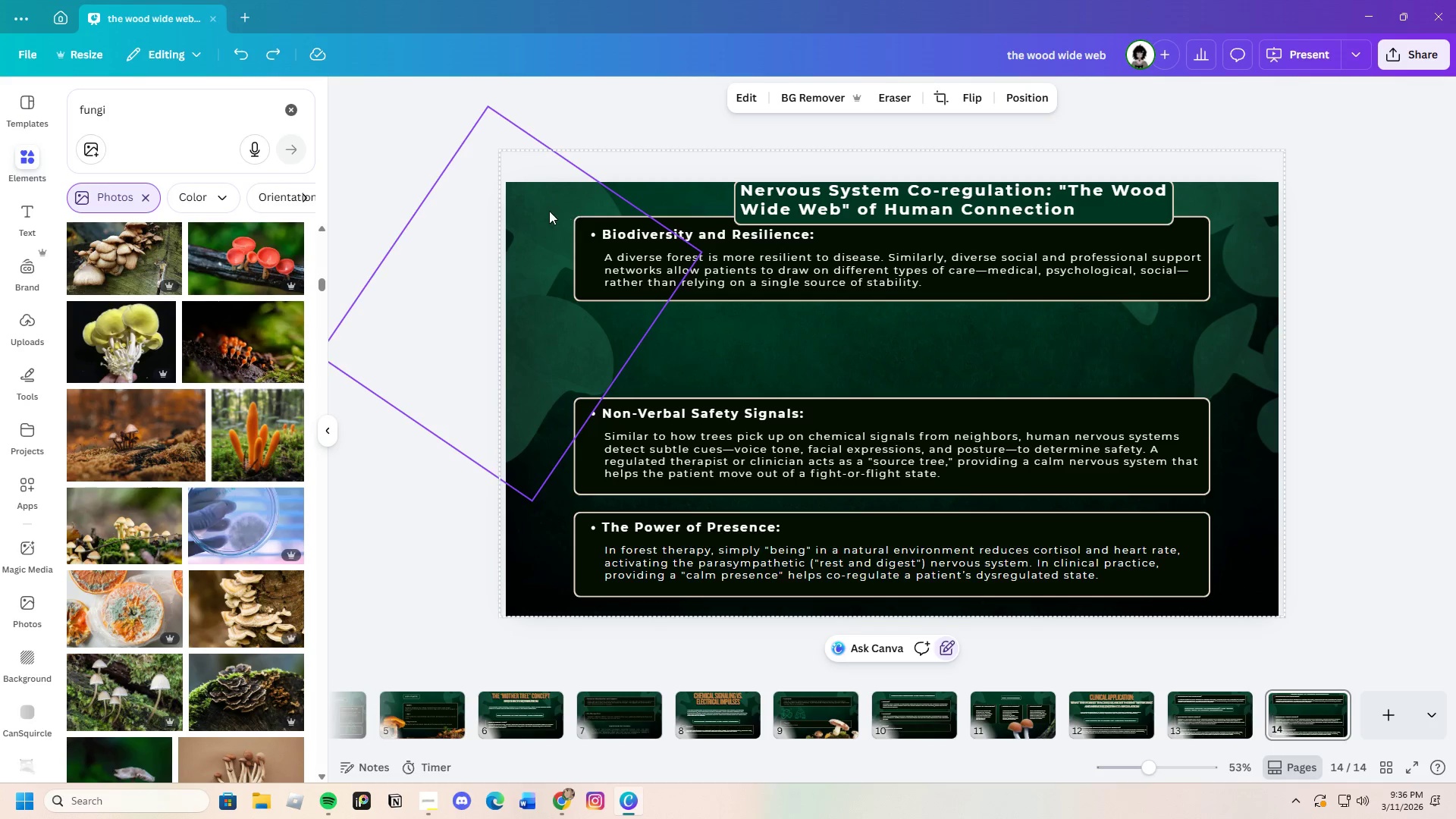 
left_click_drag(start_coordinate=[548, 211], to_coordinate=[642, 302])
 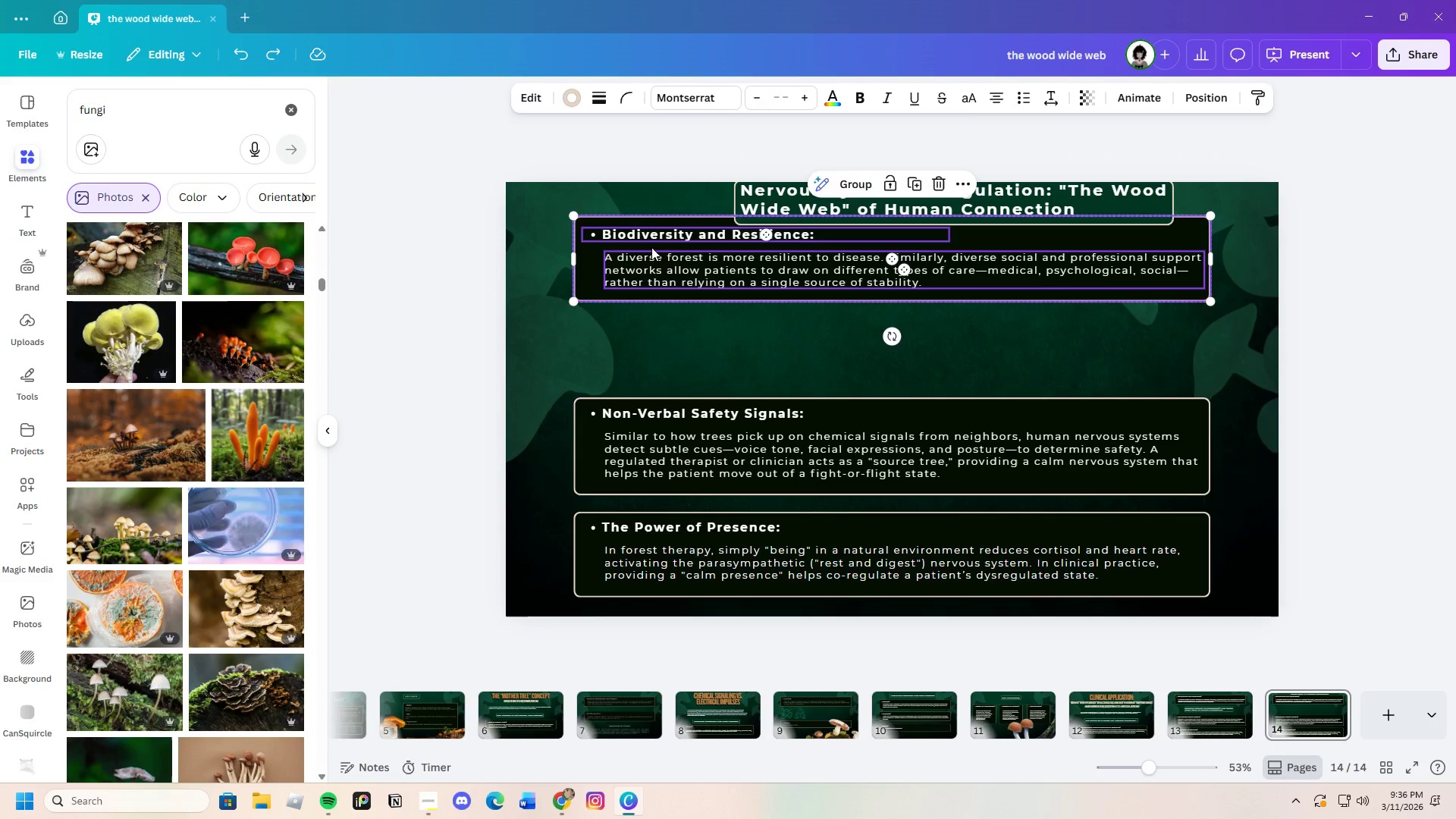 
left_click_drag(start_coordinate=[651, 247], to_coordinate=[651, 317])
 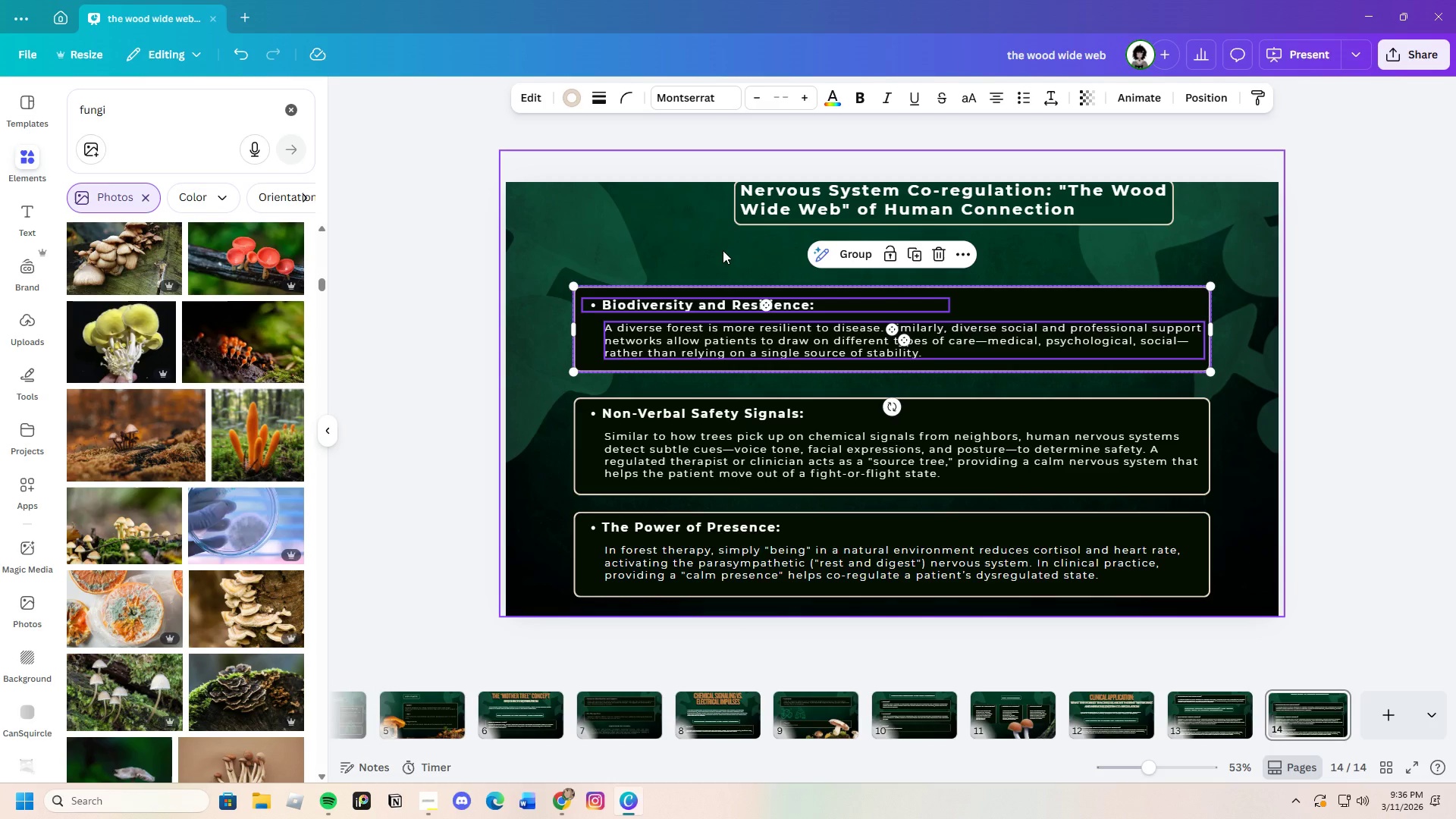 
left_click([723, 250])
 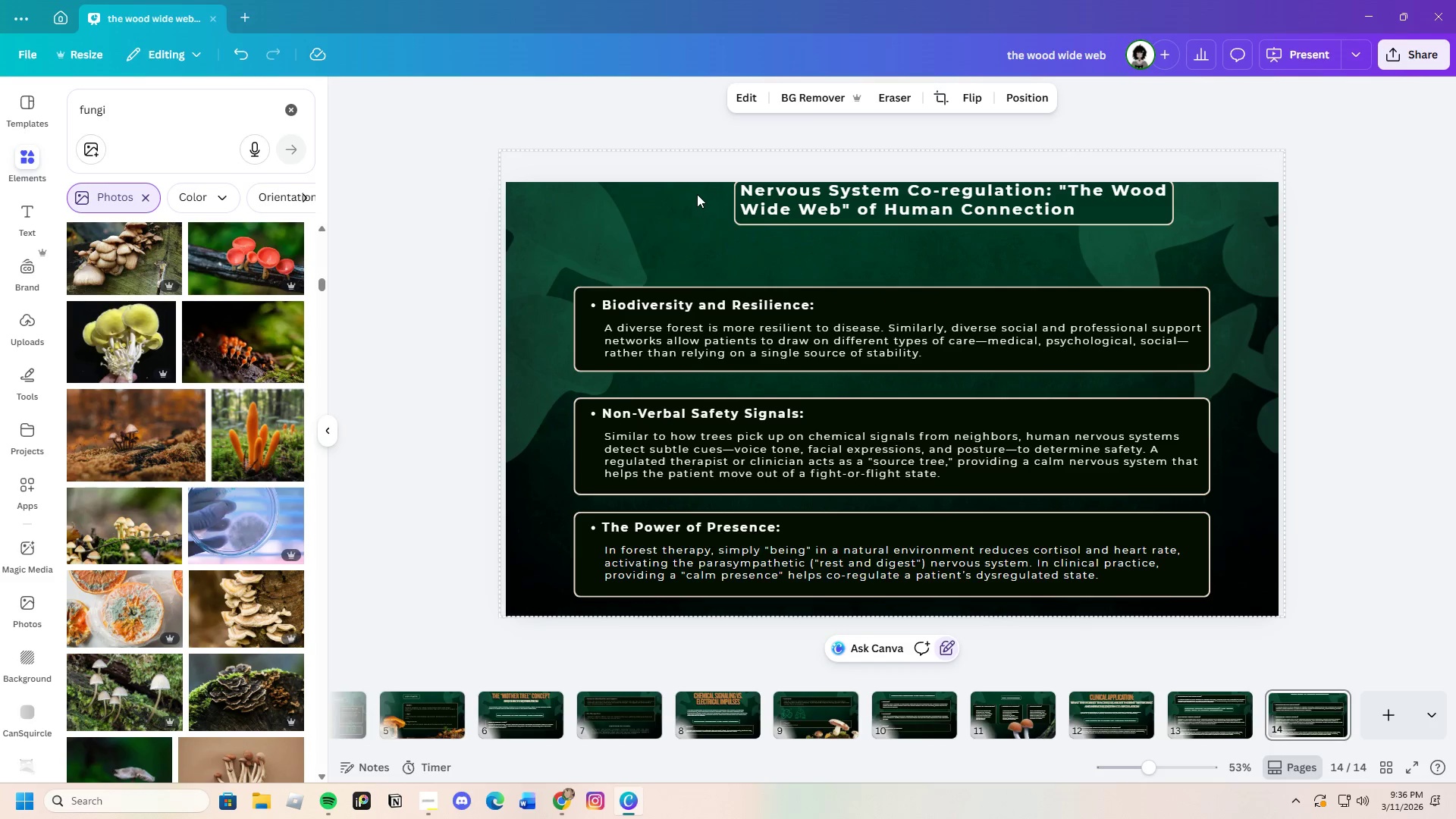 
left_click_drag(start_coordinate=[697, 194], to_coordinate=[832, 221])
 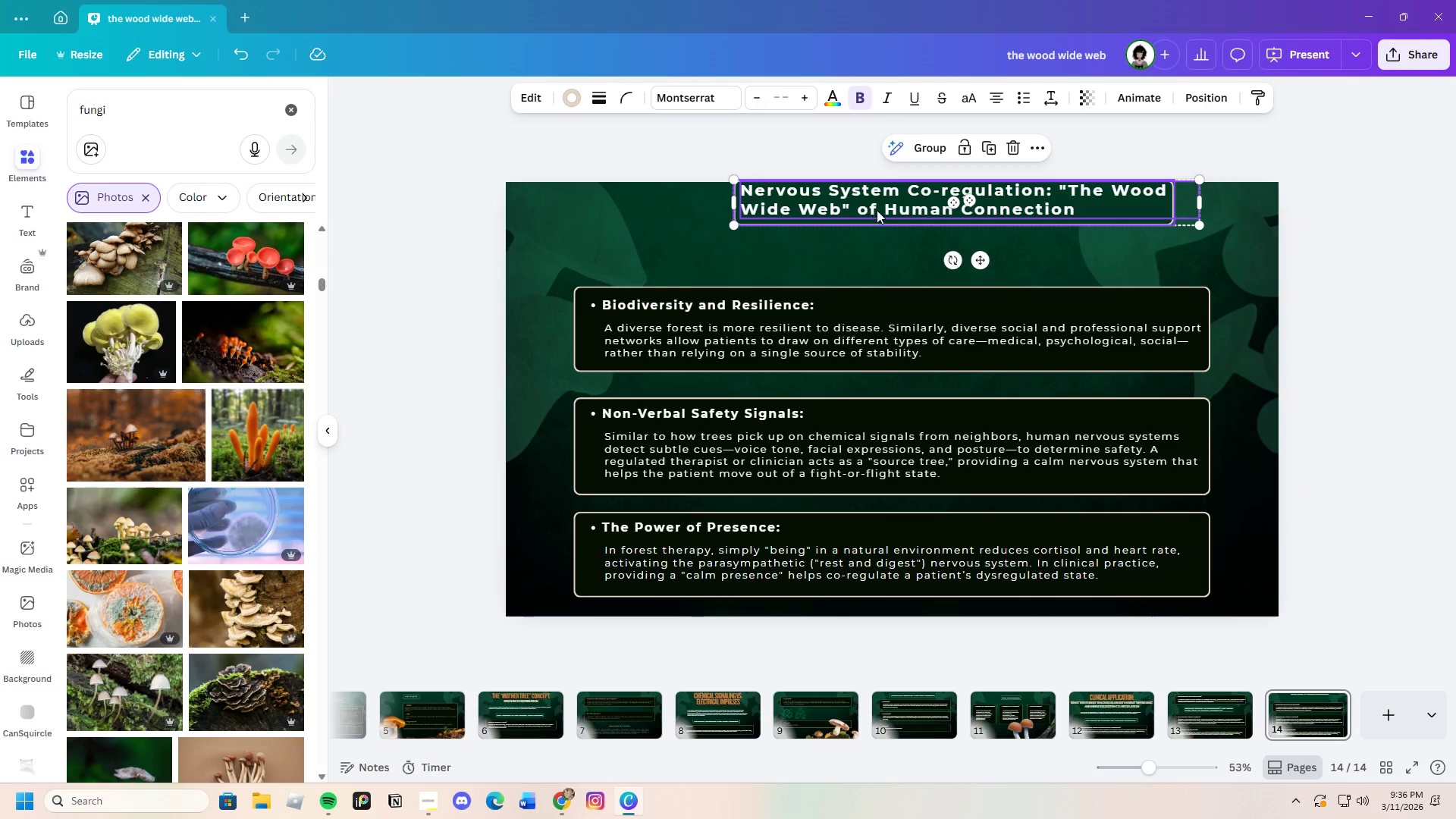 
left_click_drag(start_coordinate=[877, 210], to_coordinate=[794, 242])
 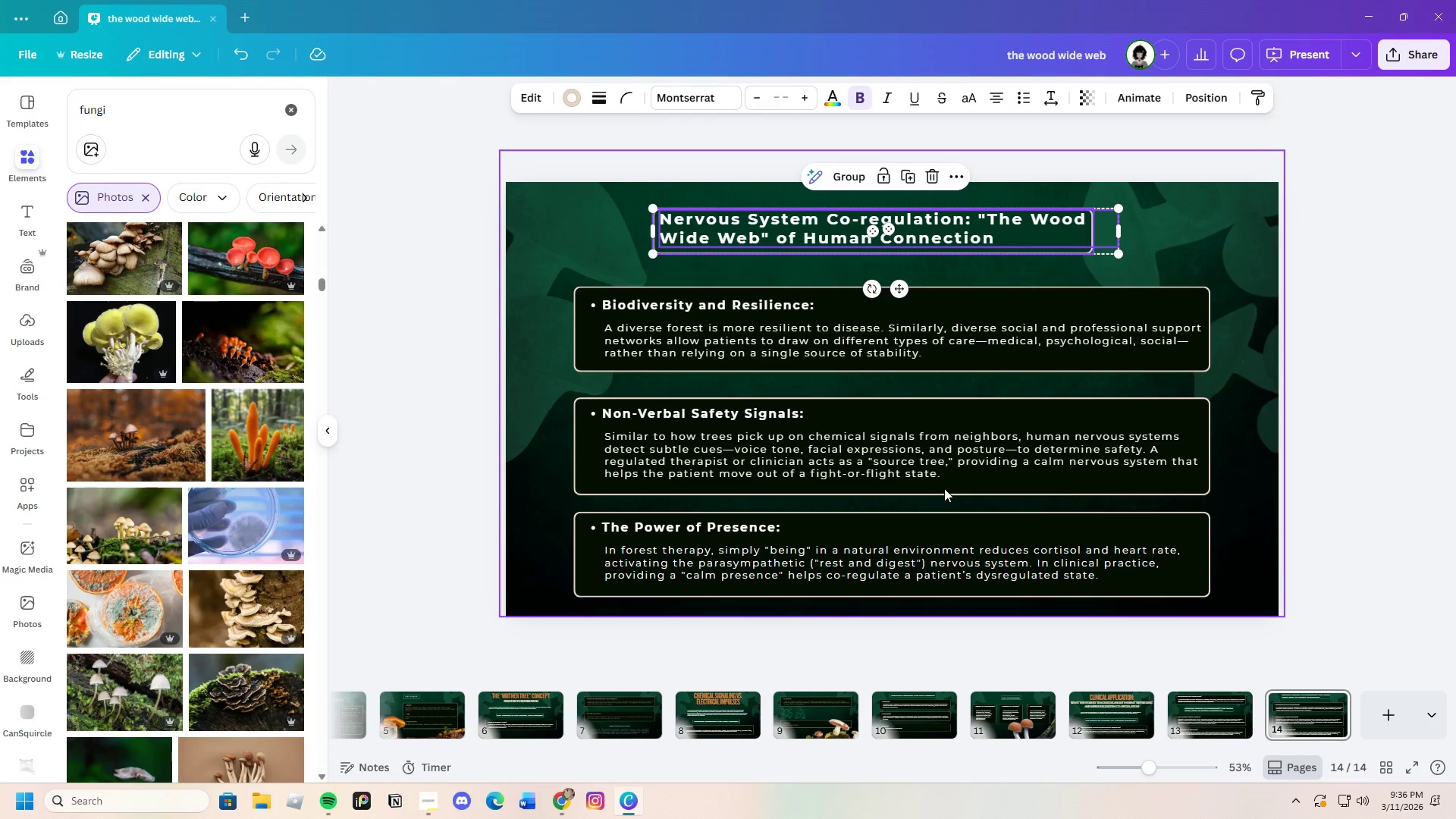 
left_click_drag(start_coordinate=[877, 389], to_coordinate=[948, 598])
 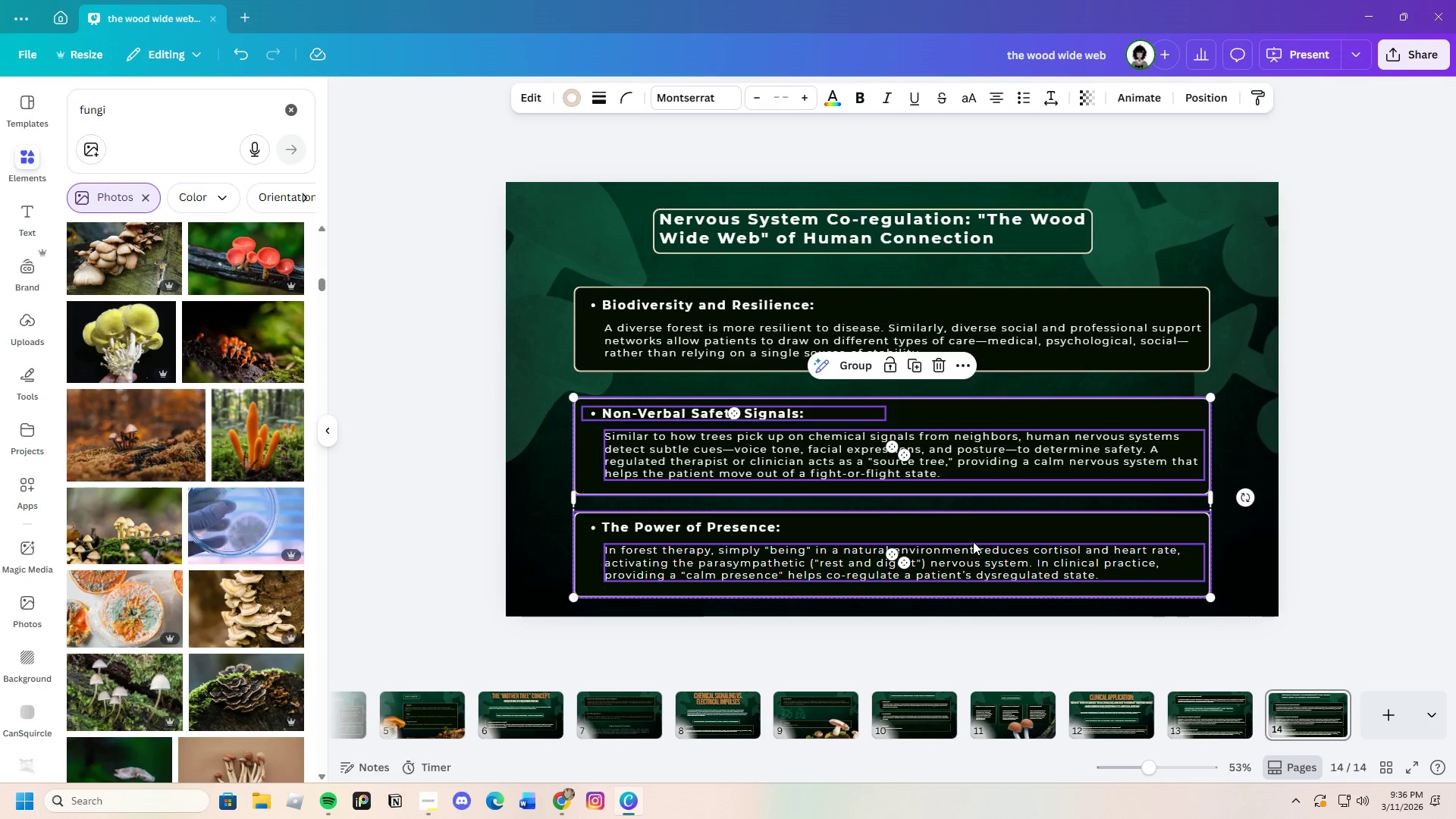 
left_click_drag(start_coordinate=[973, 541], to_coordinate=[973, 534])
 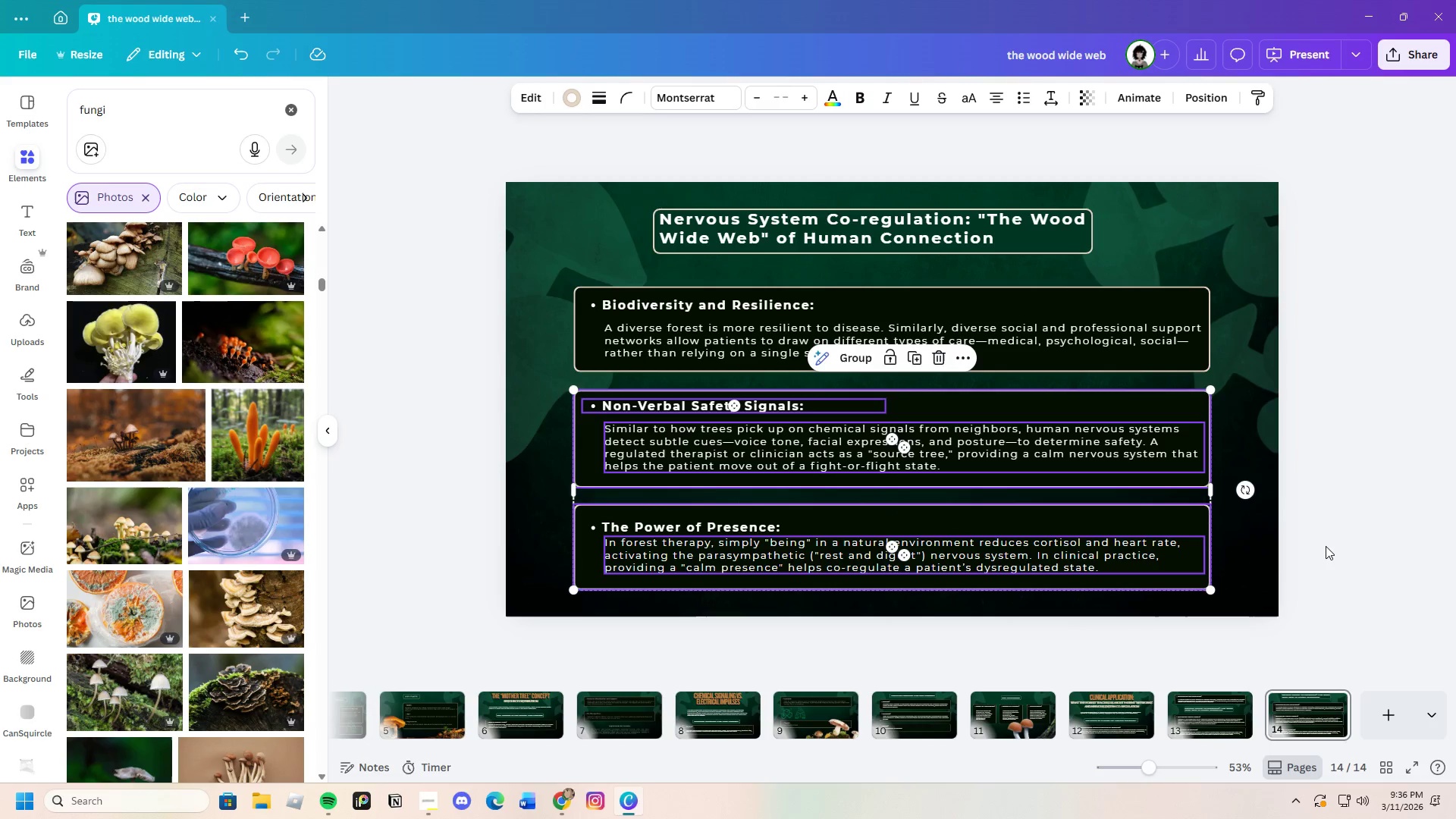 
left_click([1326, 546])
 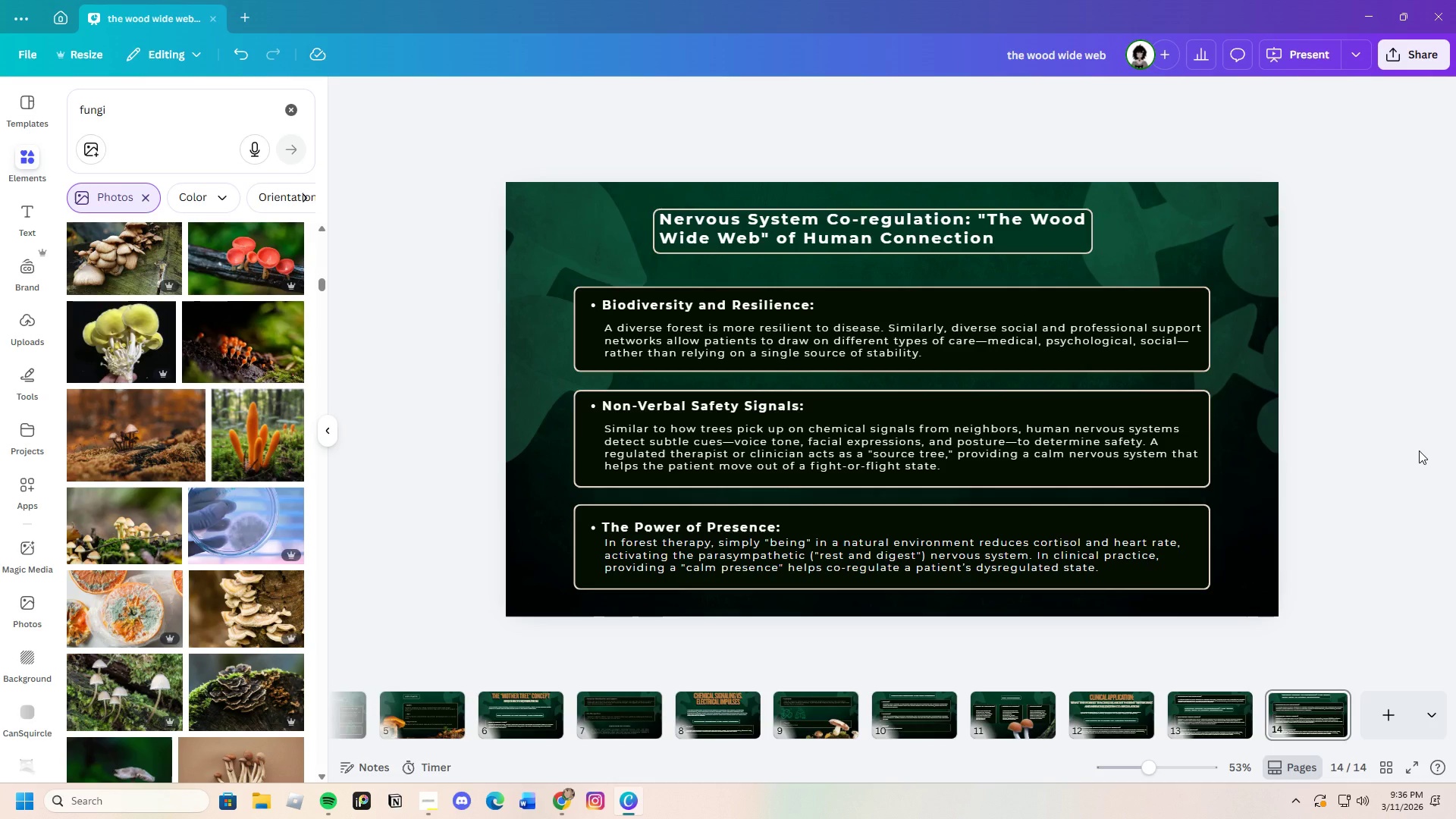 
wait(7.81)
 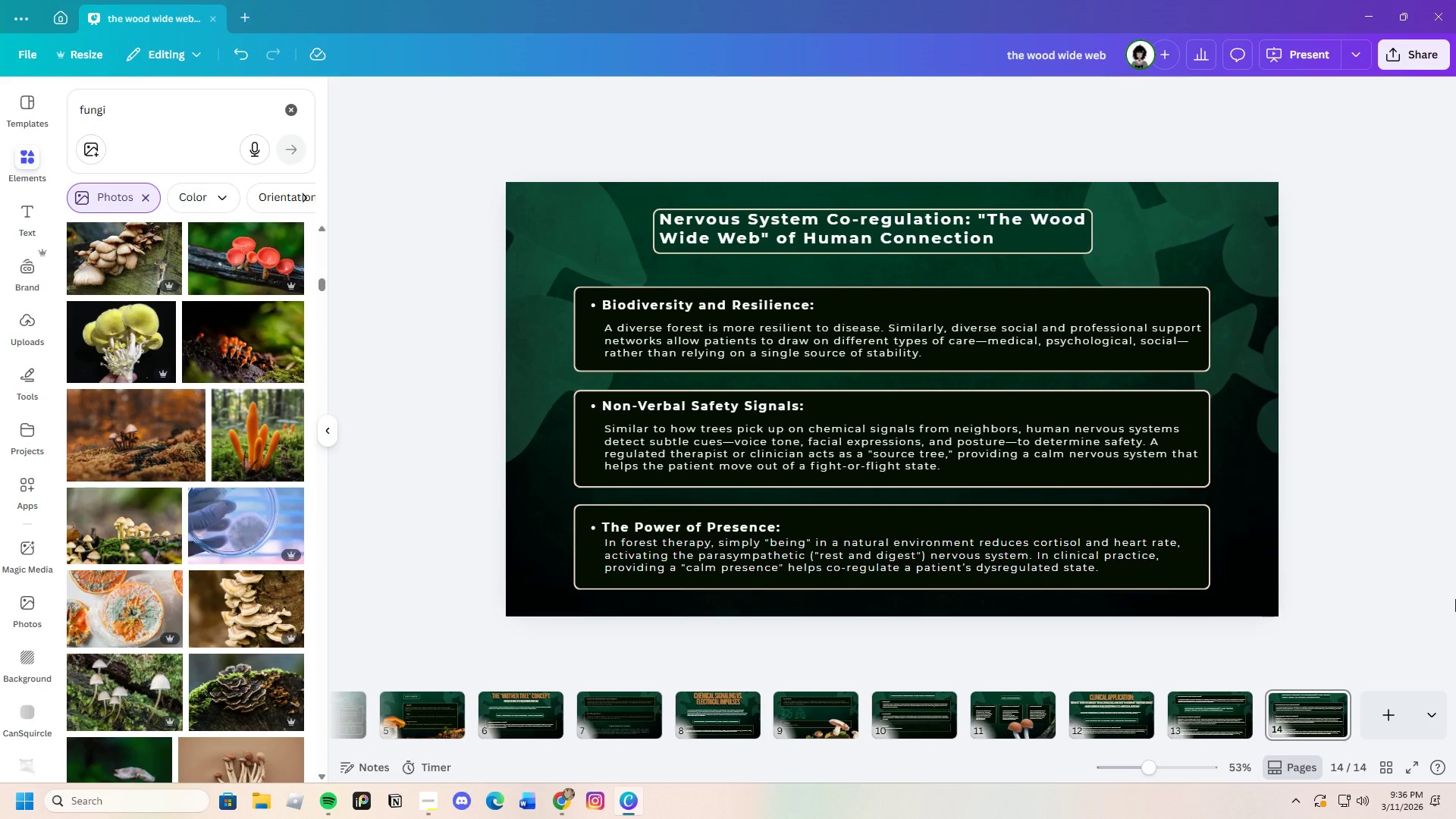 
left_click([566, 799])
 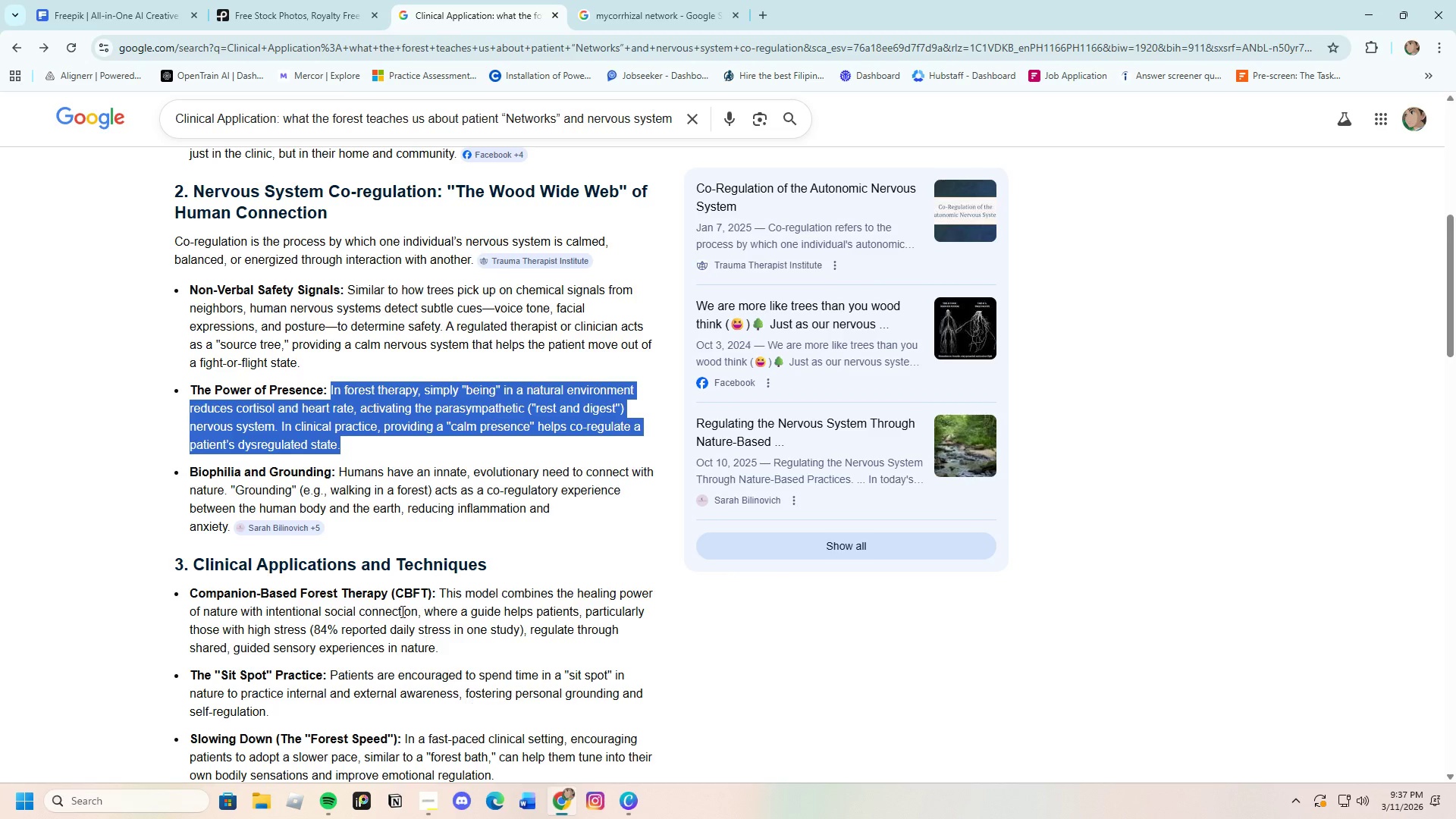 
scroll: coordinate [396, 599], scroll_direction: down, amount: 2.0
 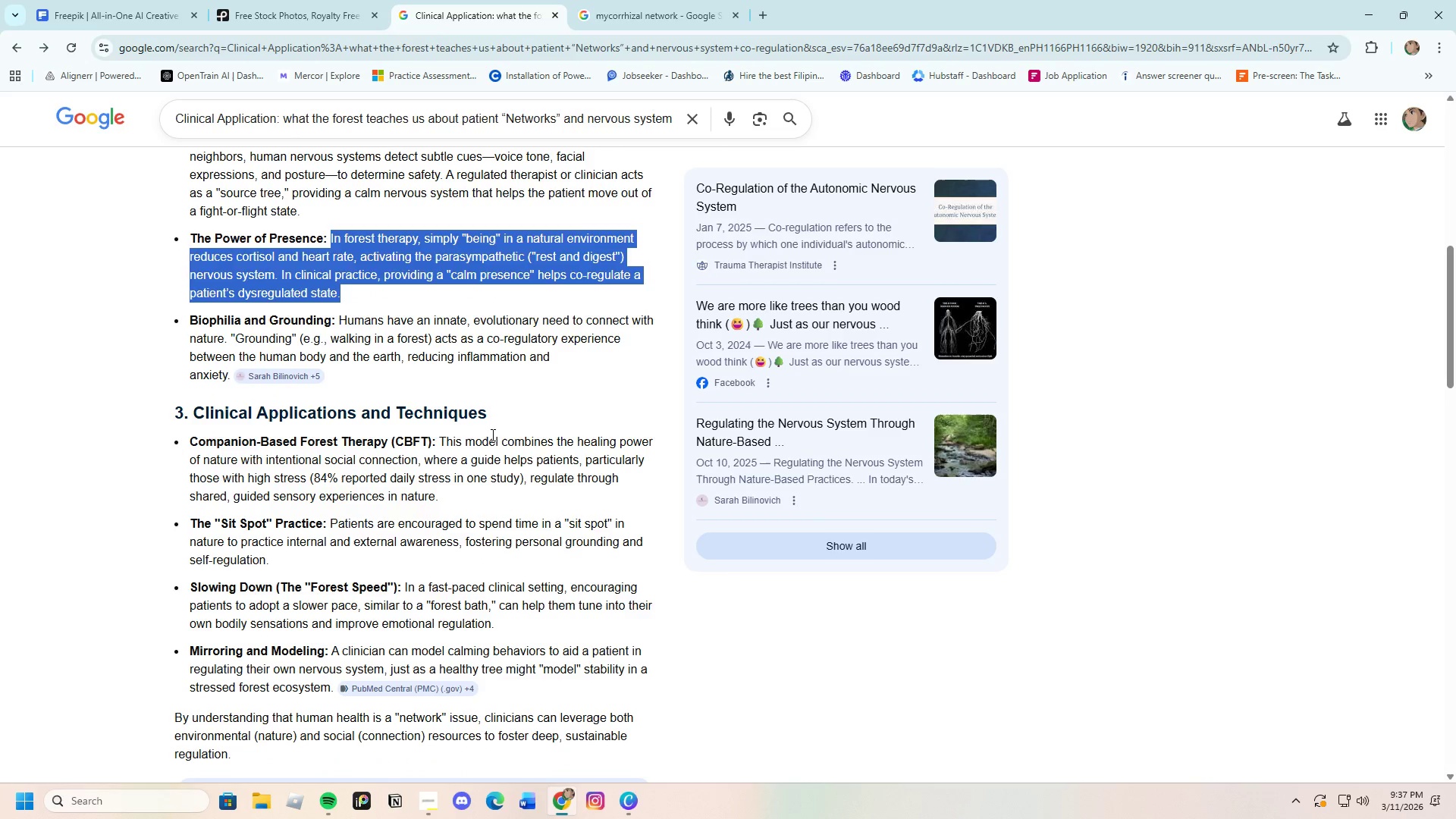 
left_click([502, 421])
 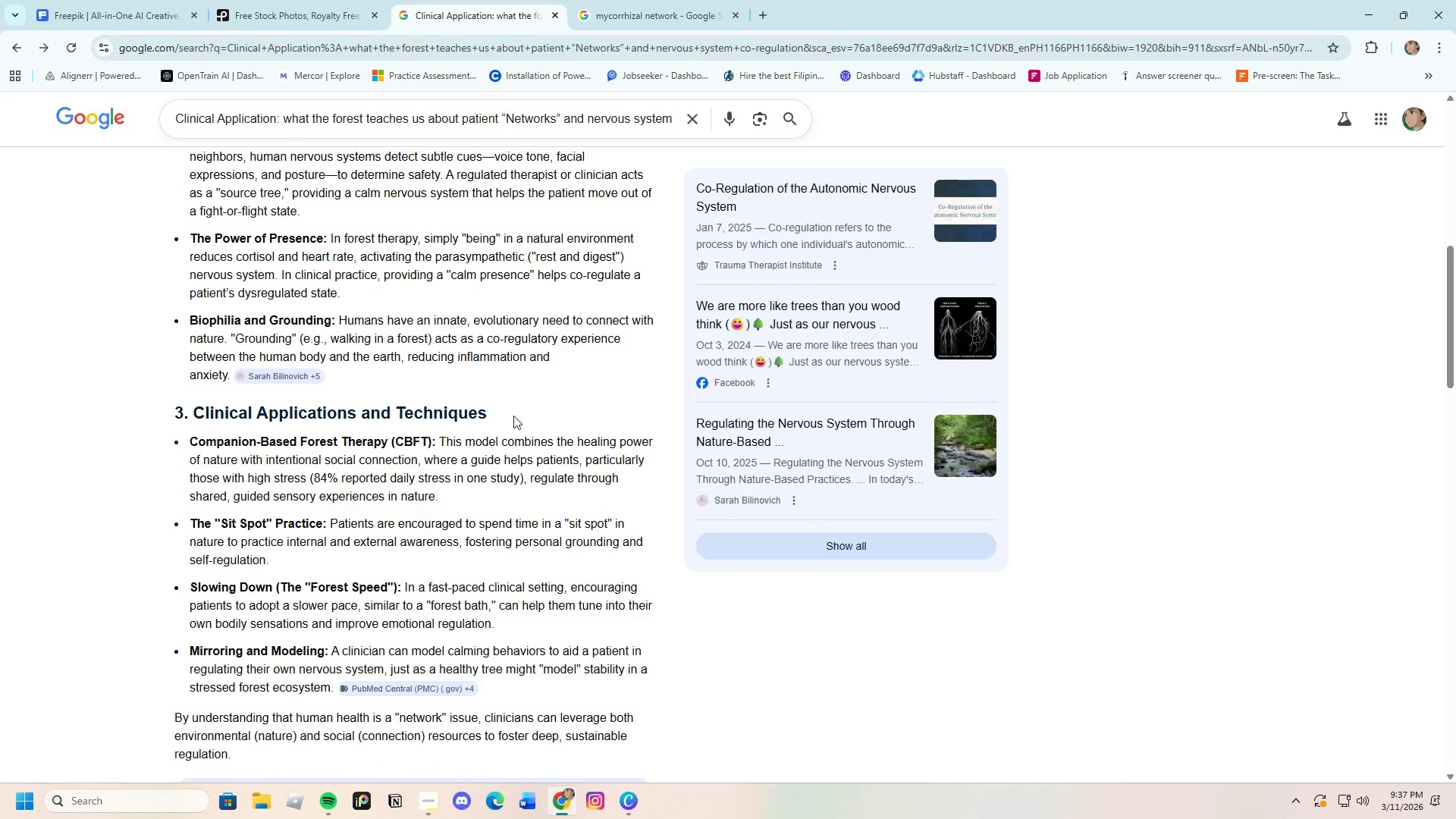 
left_click_drag(start_coordinate=[513, 416], to_coordinate=[193, 411])
 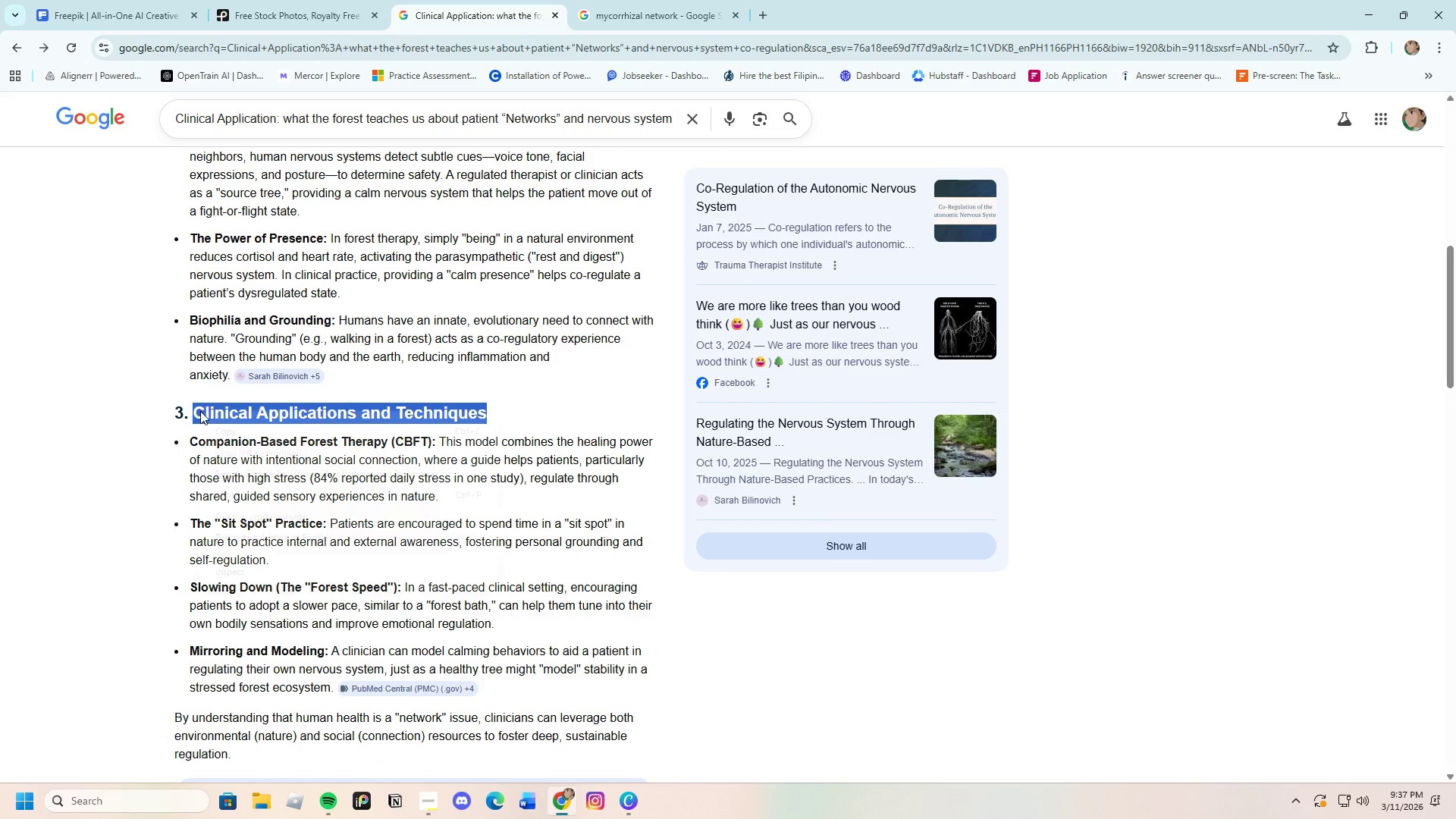 
right_click([200, 411])
 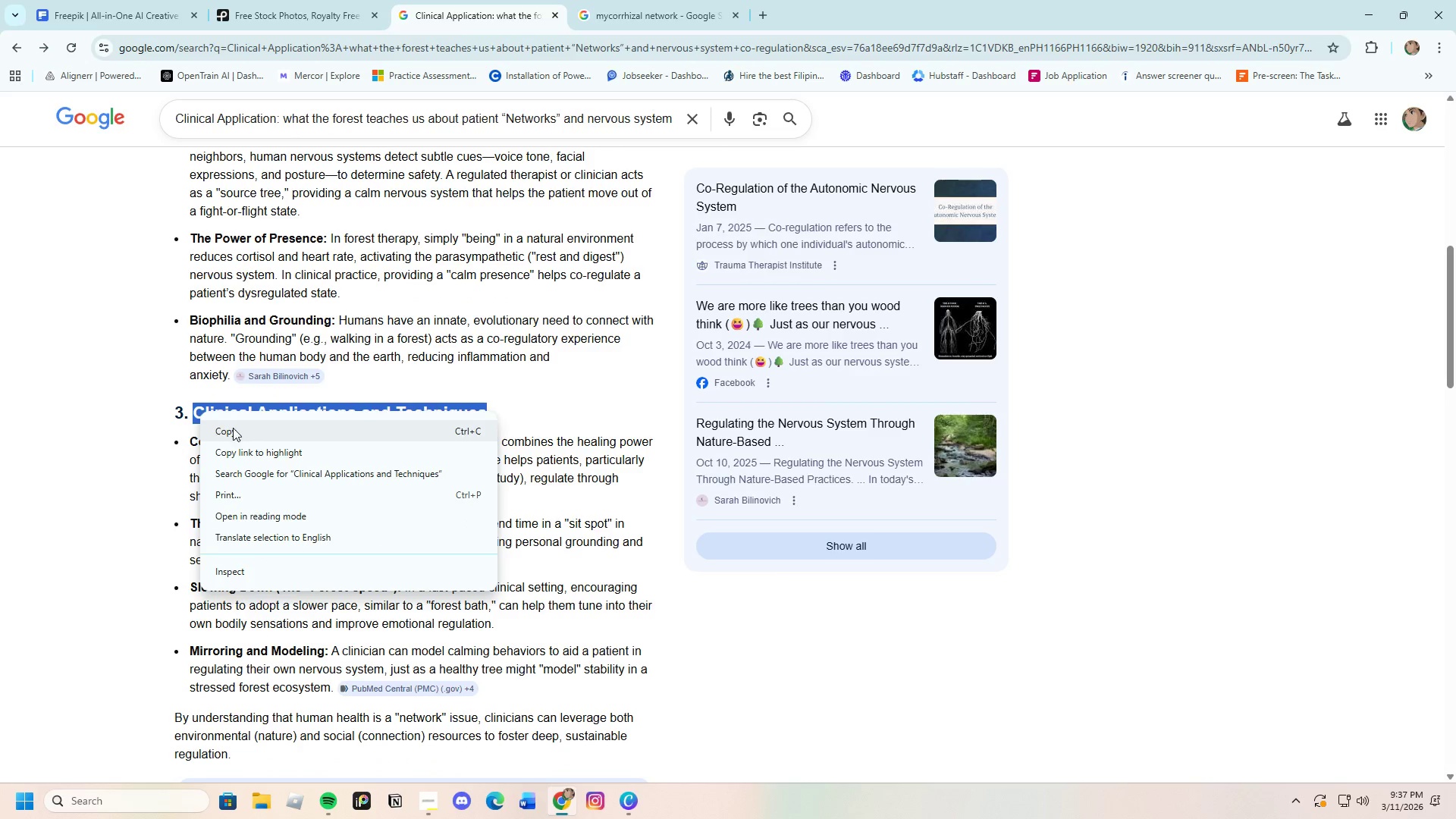 
left_click([233, 428])
 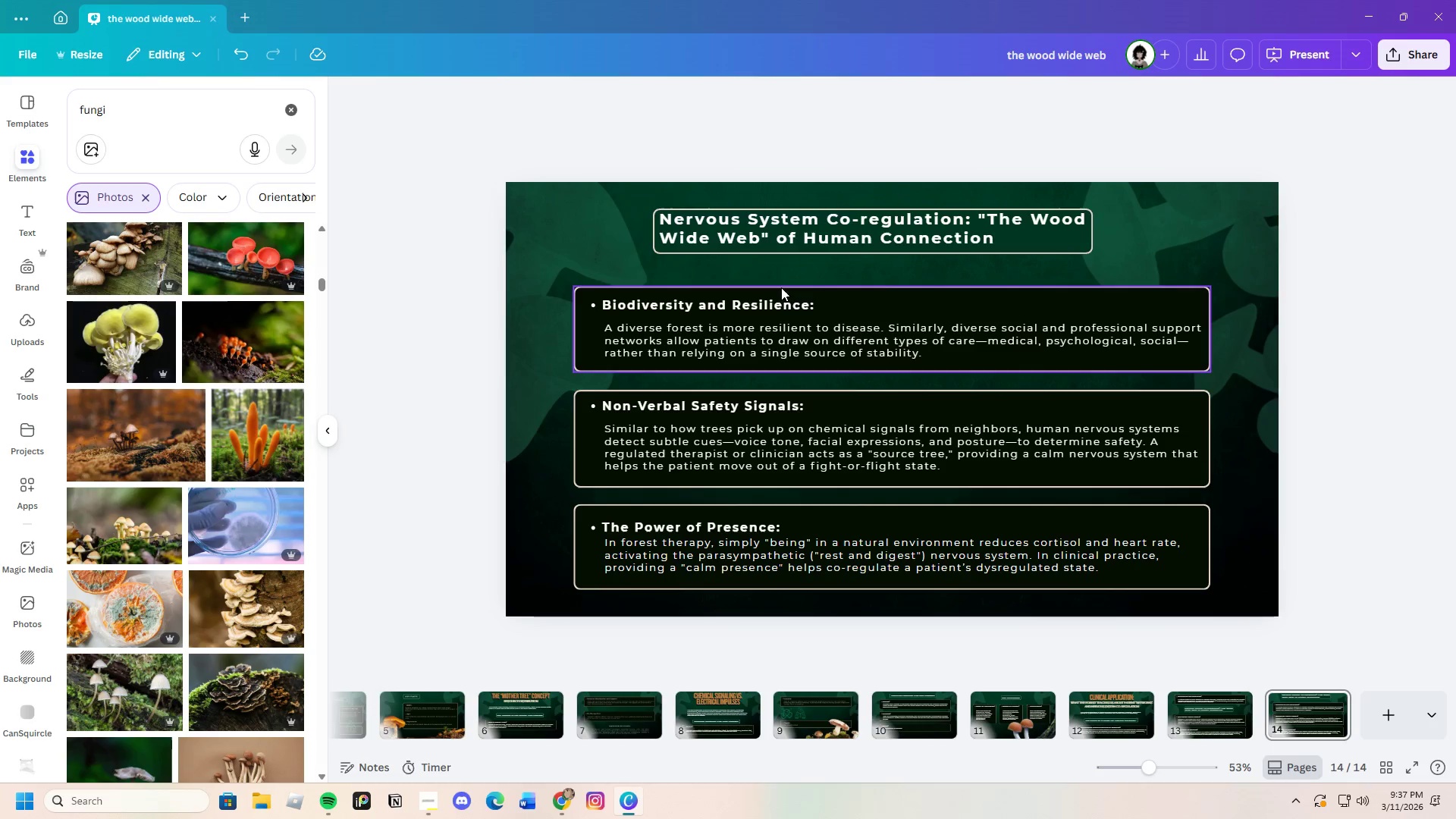 
double_click([776, 237])
 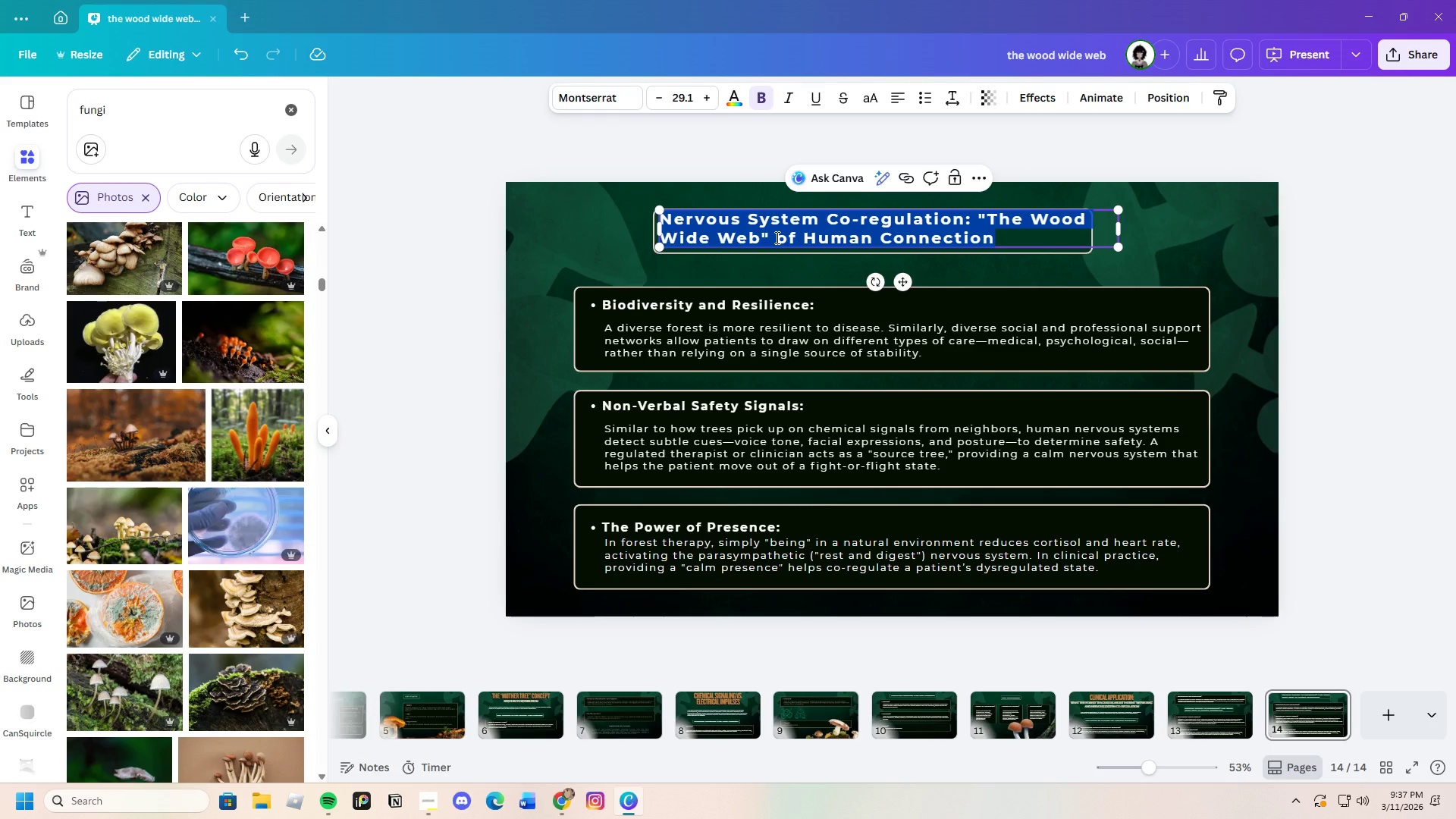 
key(Backspace)
 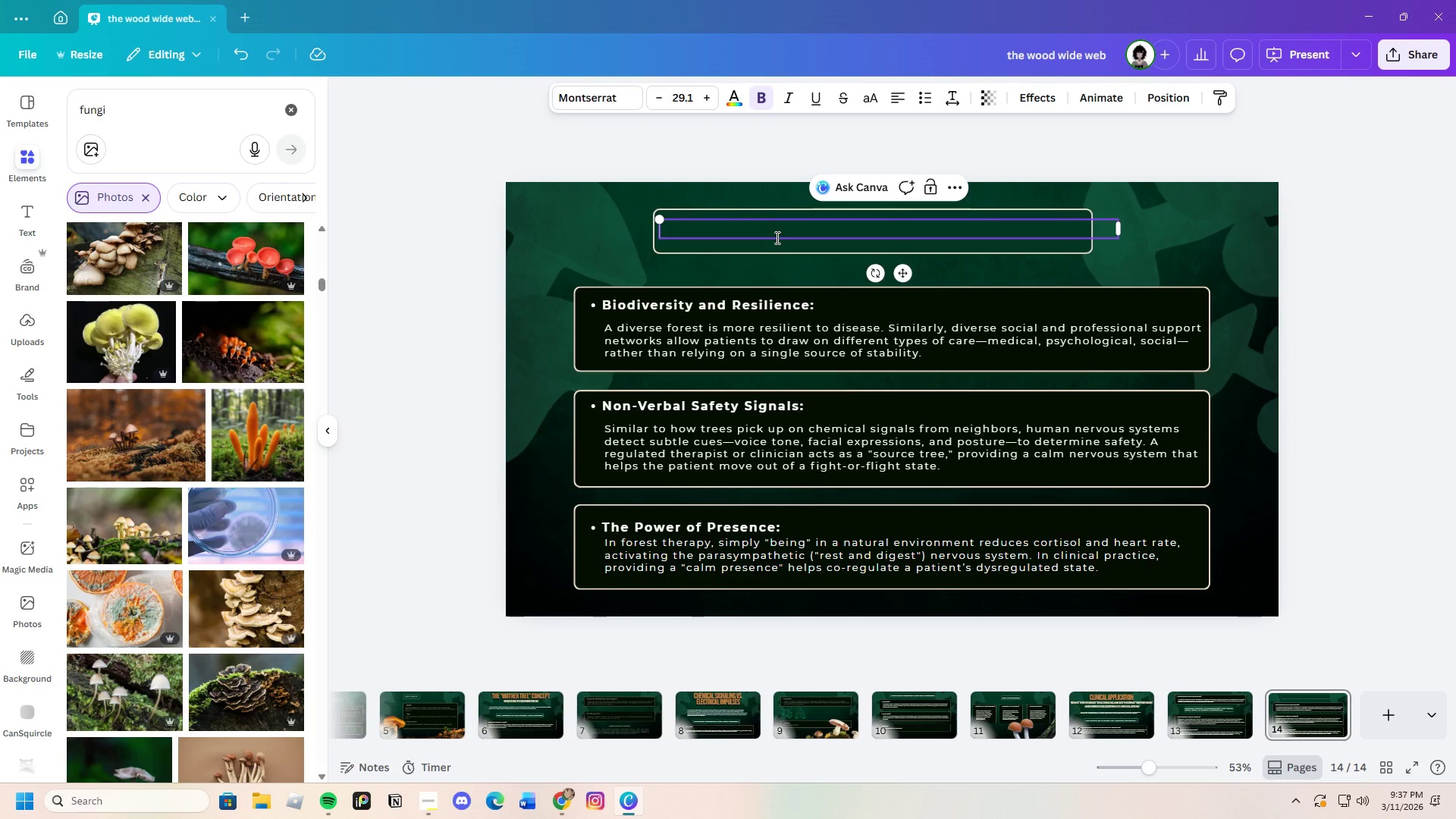 
key(Control+V)
 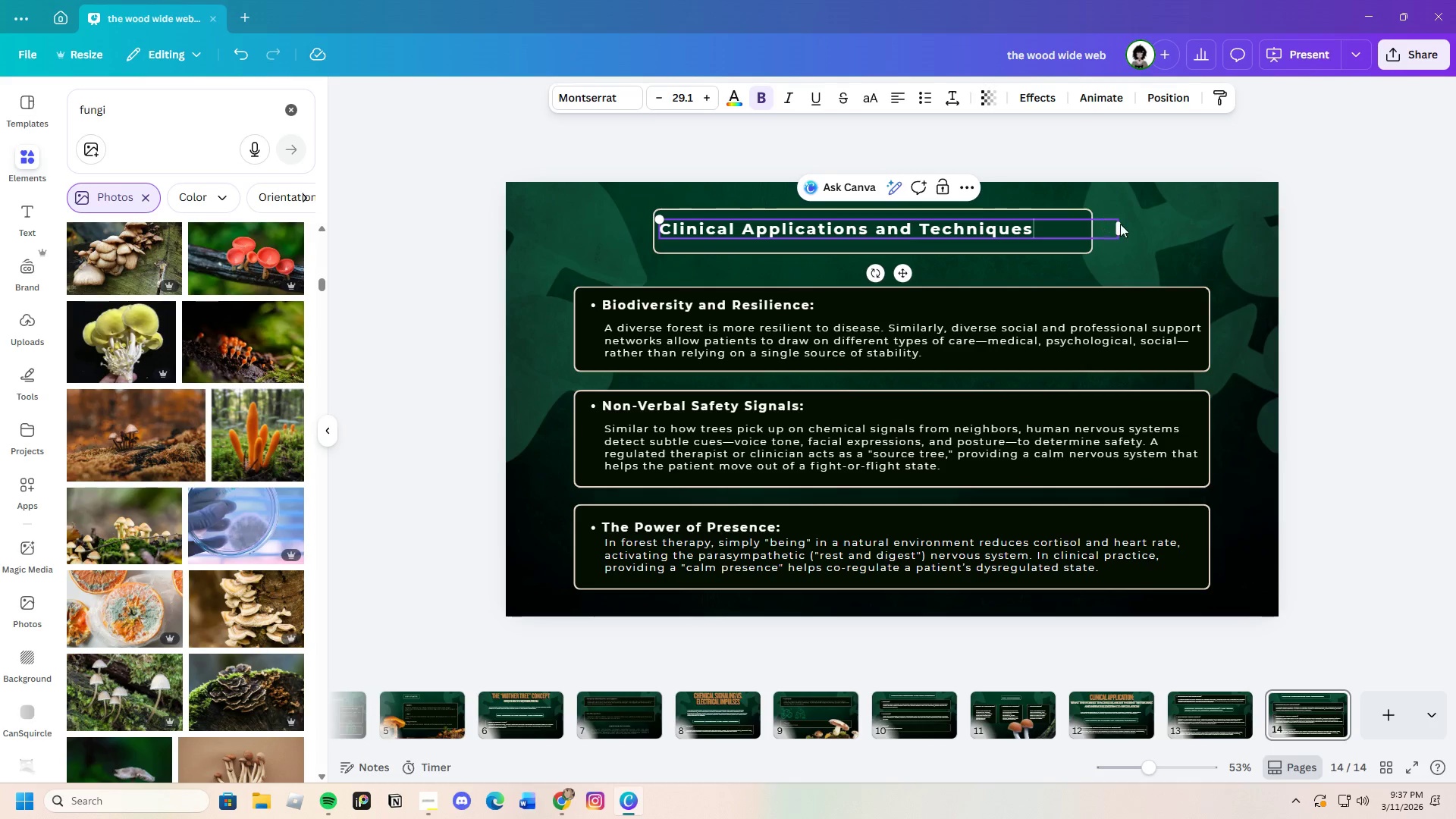 
left_click_drag(start_coordinate=[1122, 228], to_coordinate=[1041, 228])
 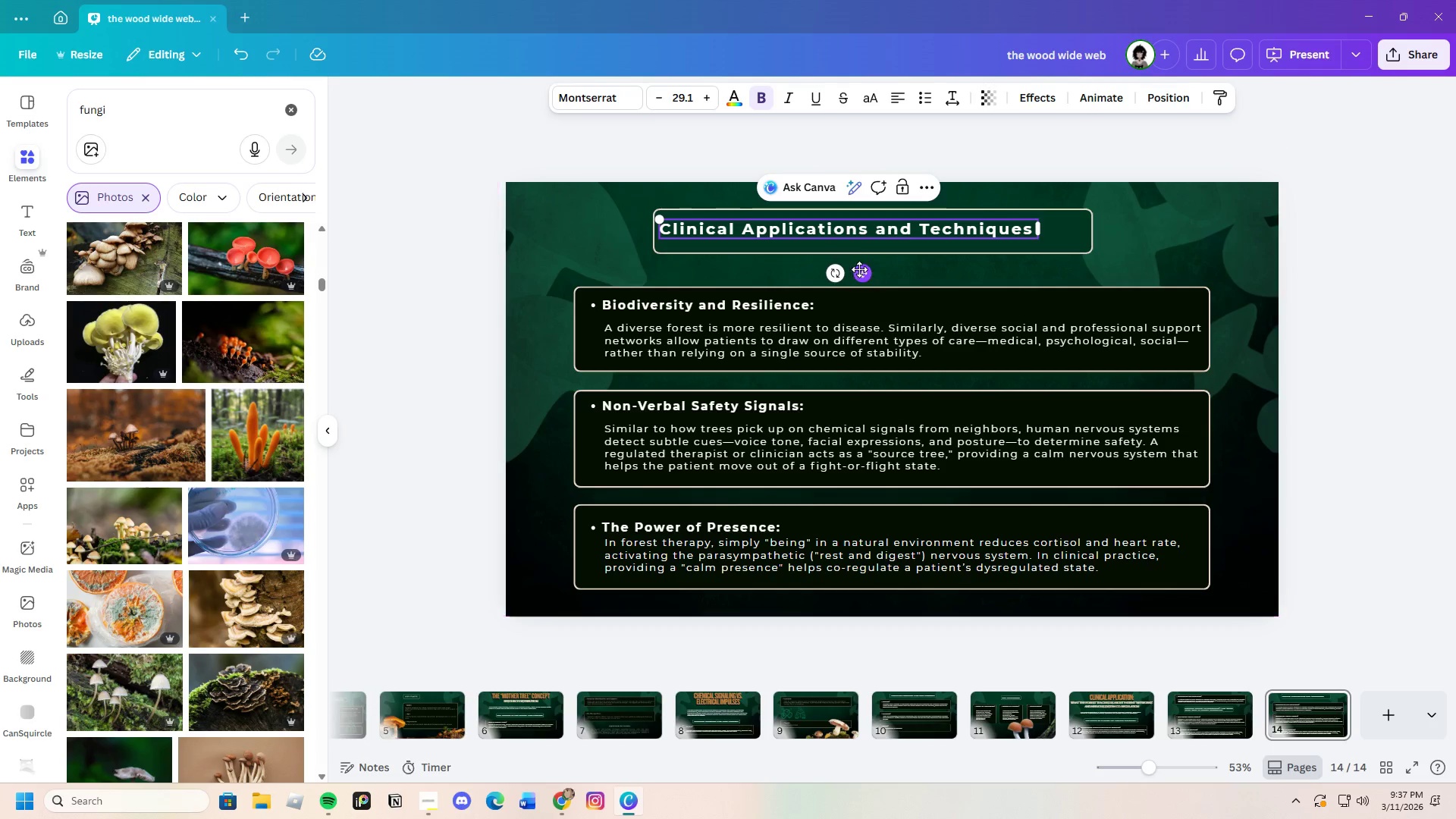 
left_click_drag(start_coordinate=[859, 269], to_coordinate=[896, 271])
 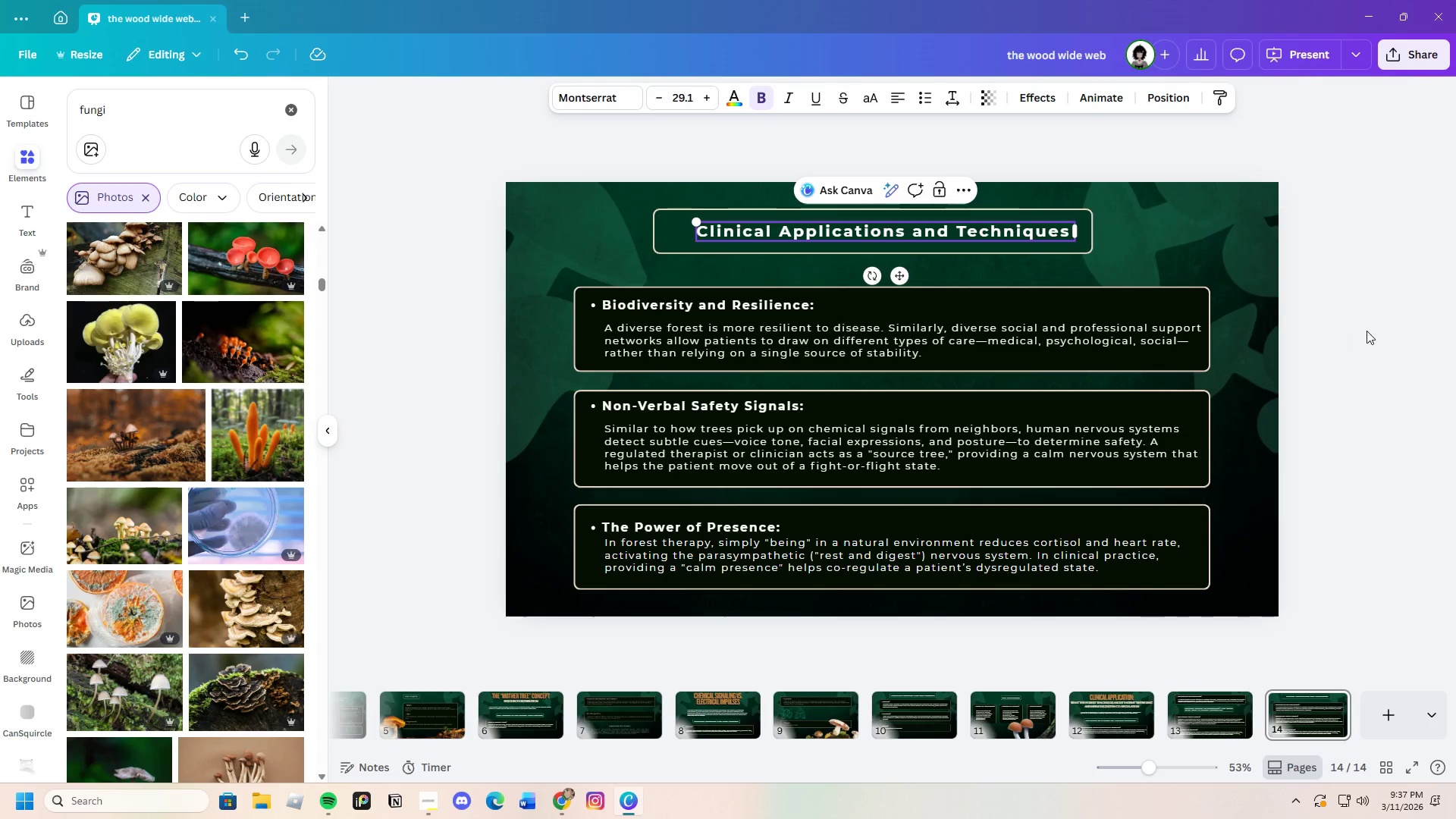 
left_click([1367, 331])
 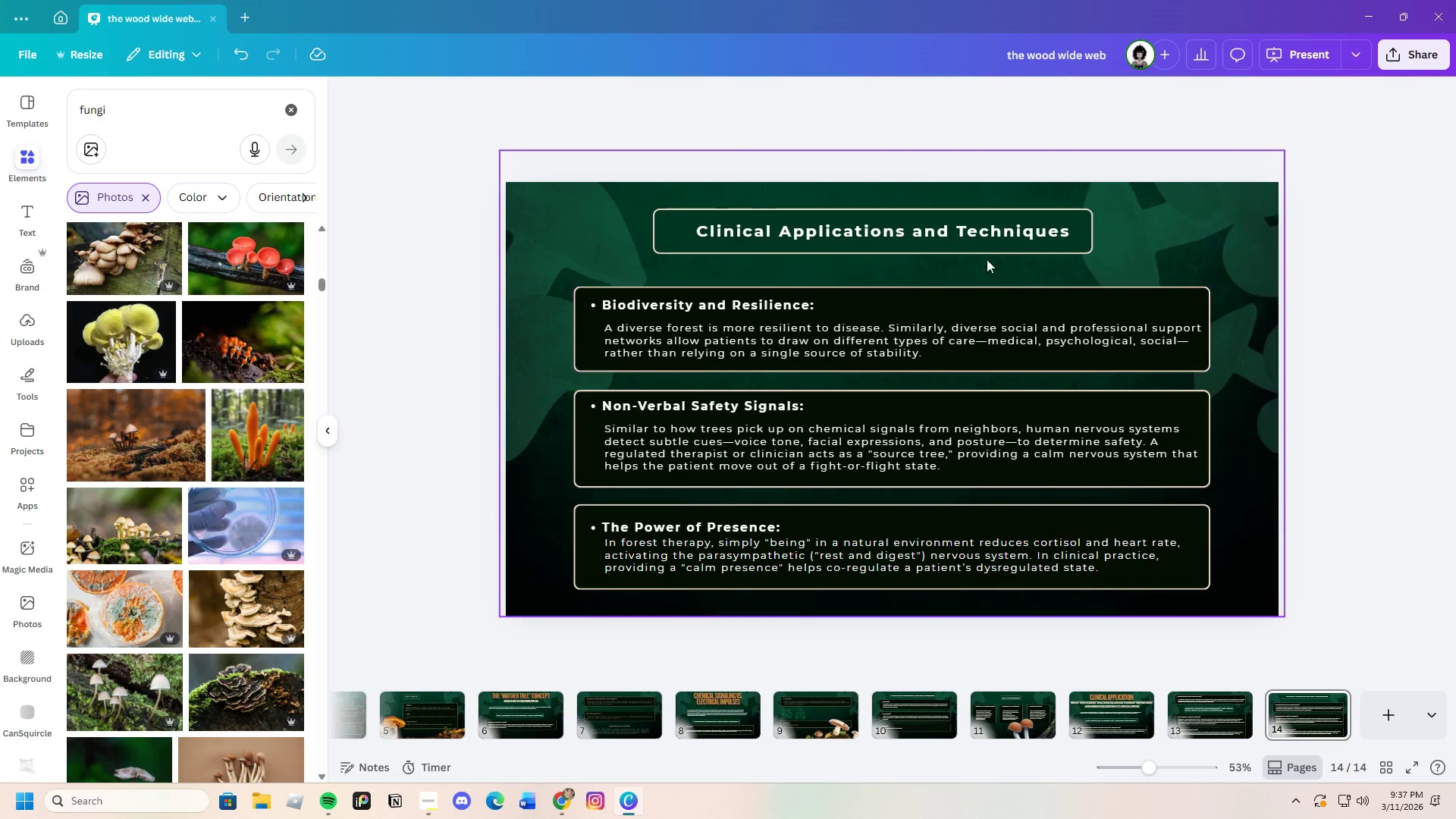 
left_click([984, 234])
 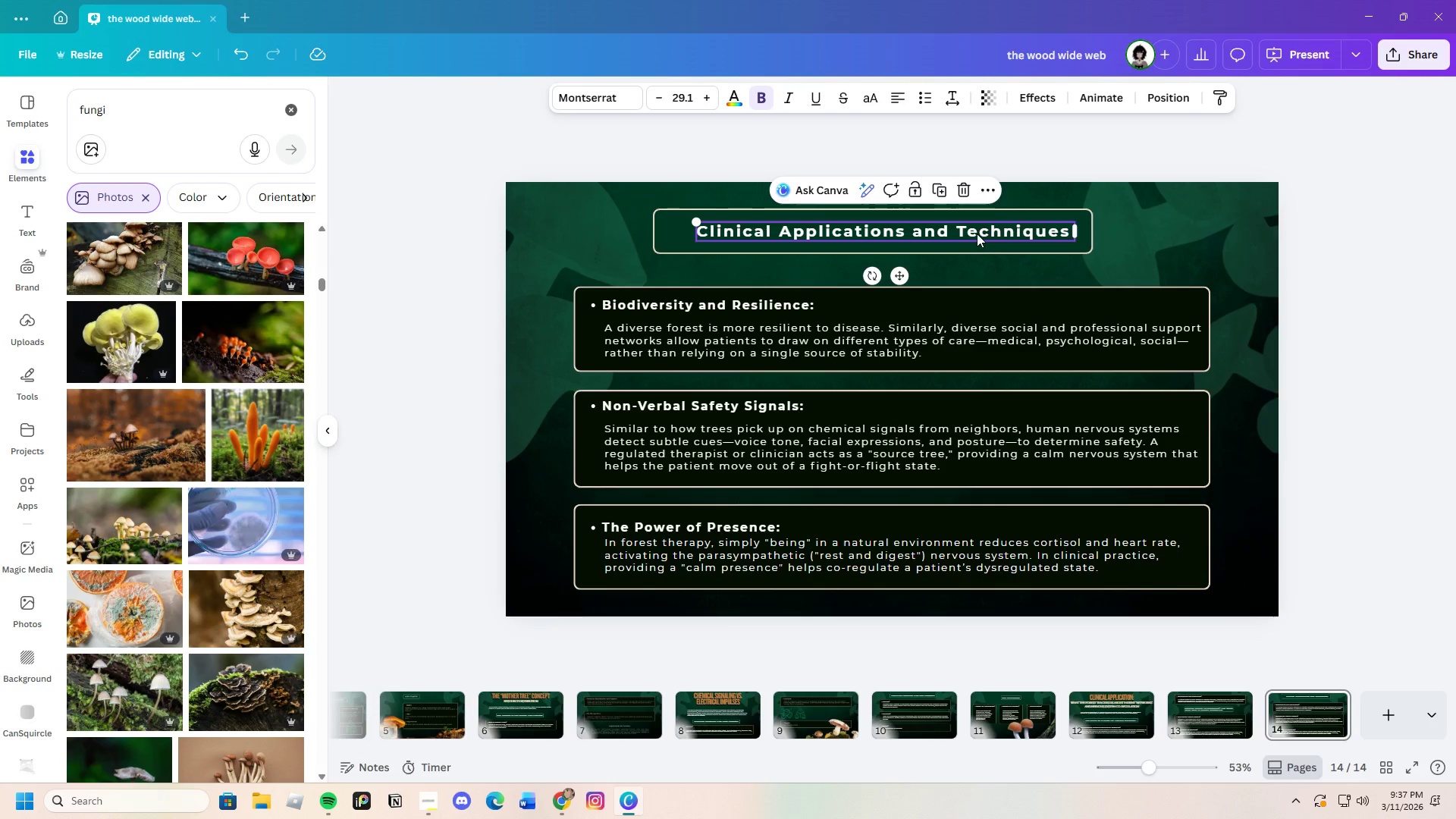 
left_click_drag(start_coordinate=[978, 234], to_coordinate=[966, 234])
 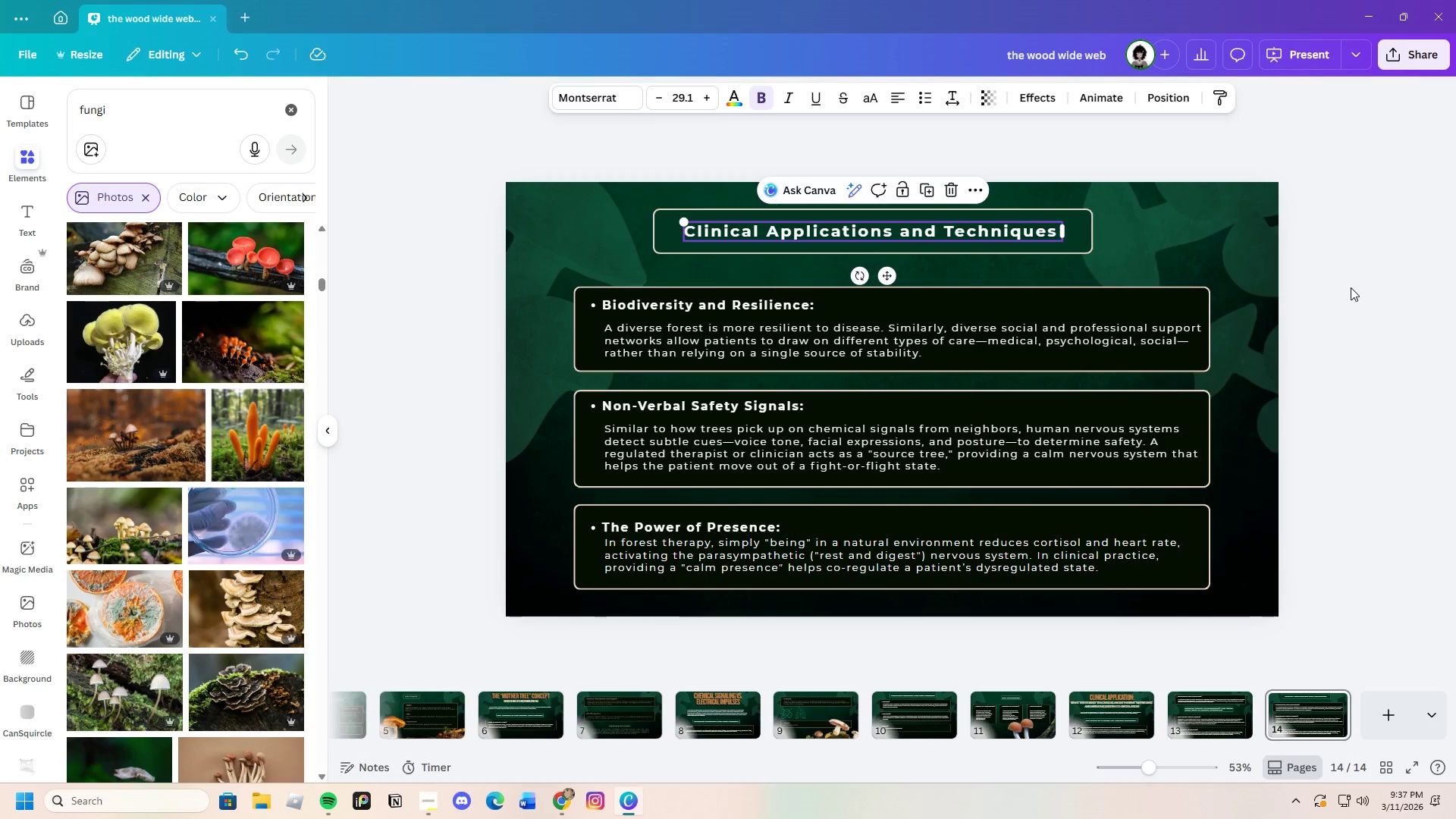 
left_click([1351, 287])
 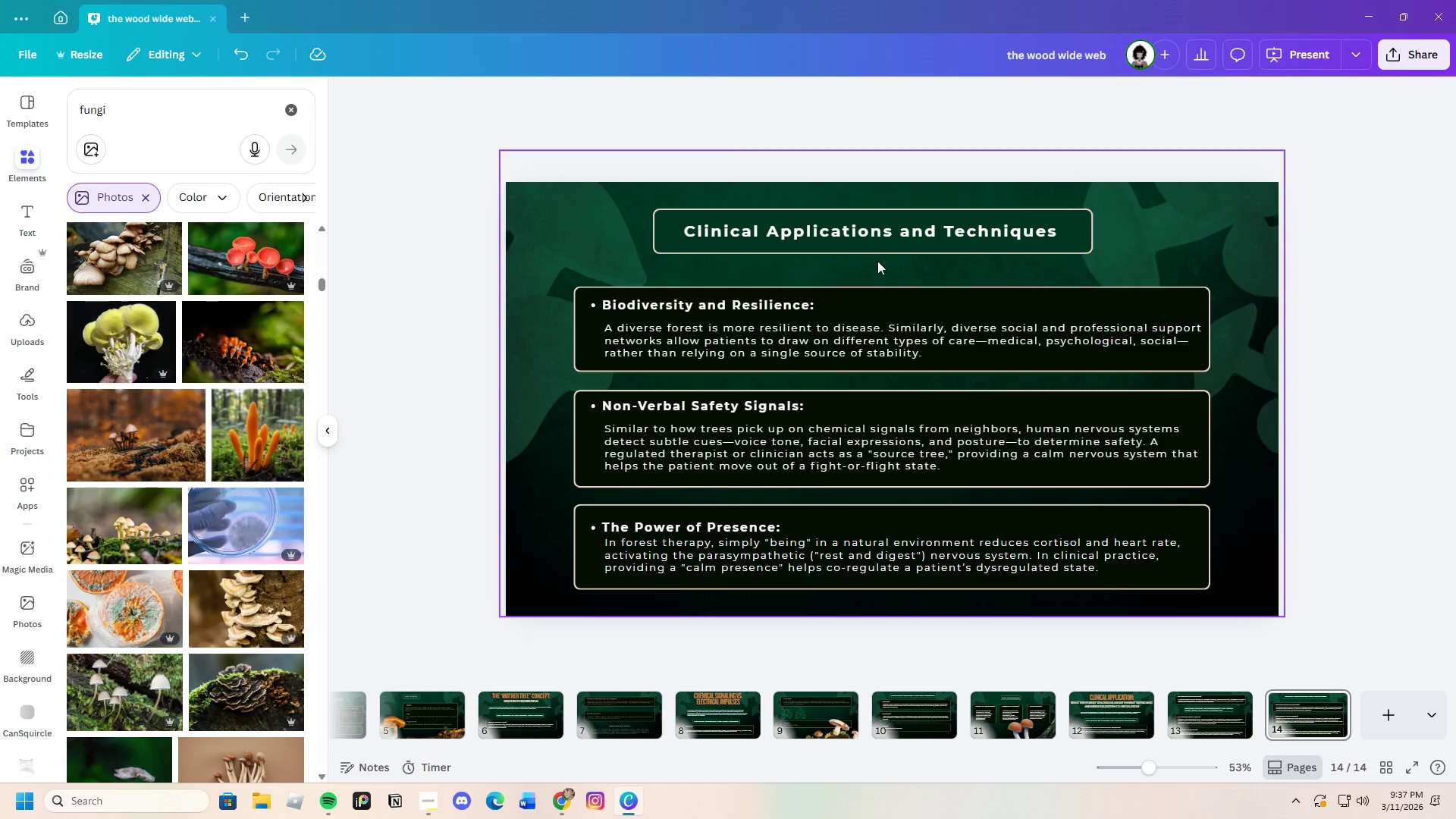 
left_click([844, 235])
 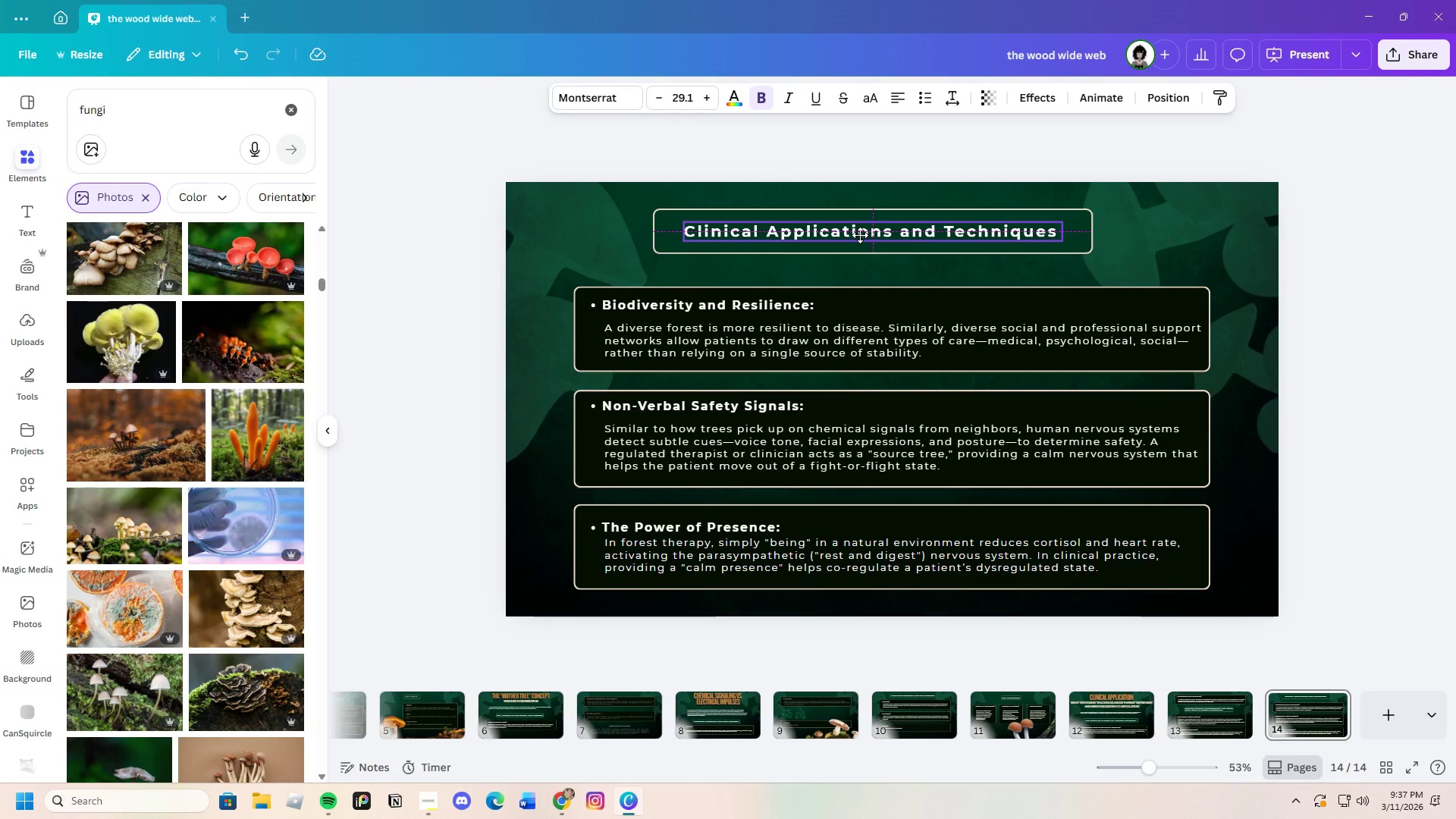 
left_click([1305, 273])
 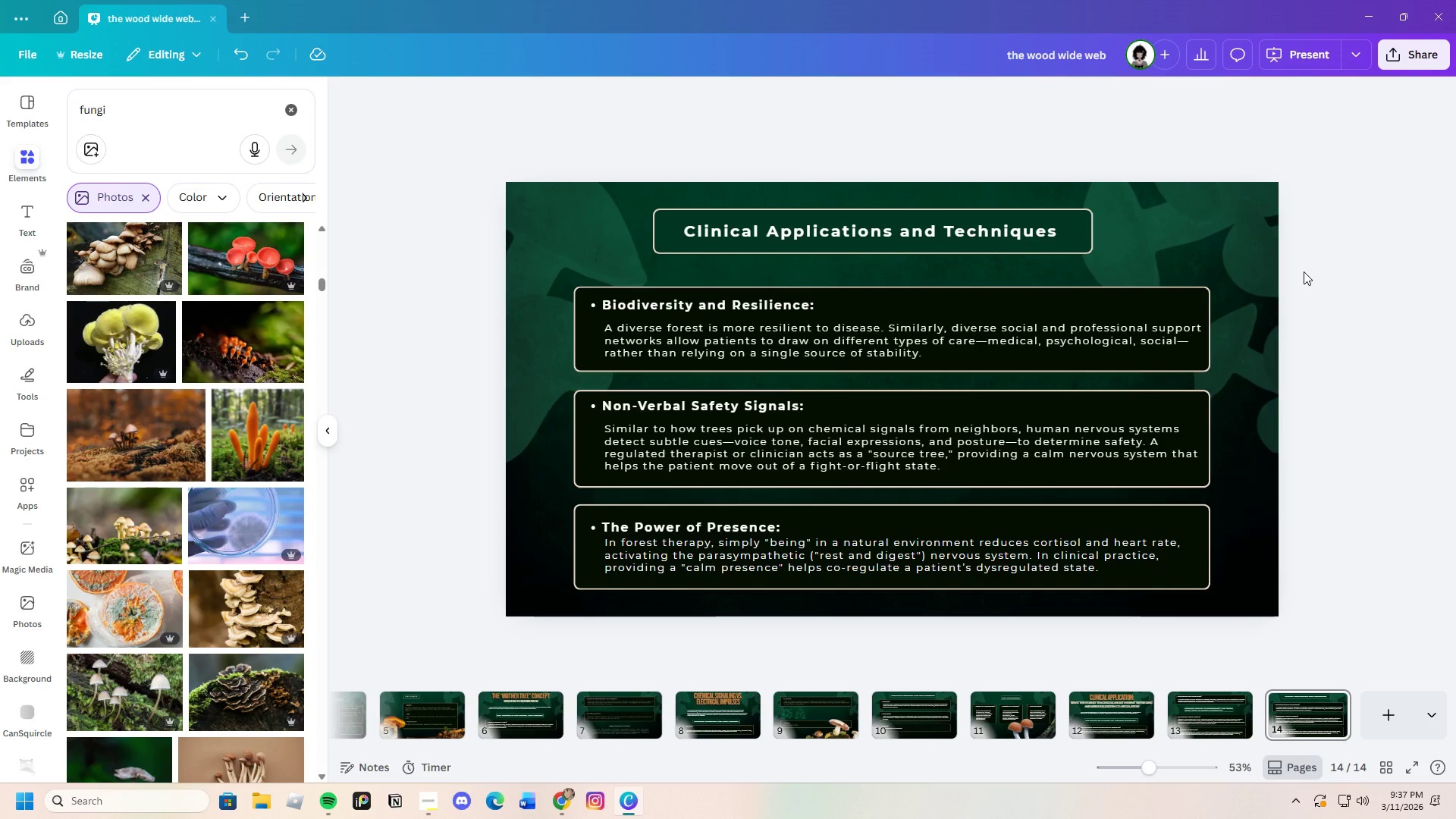 
wait(5.62)
 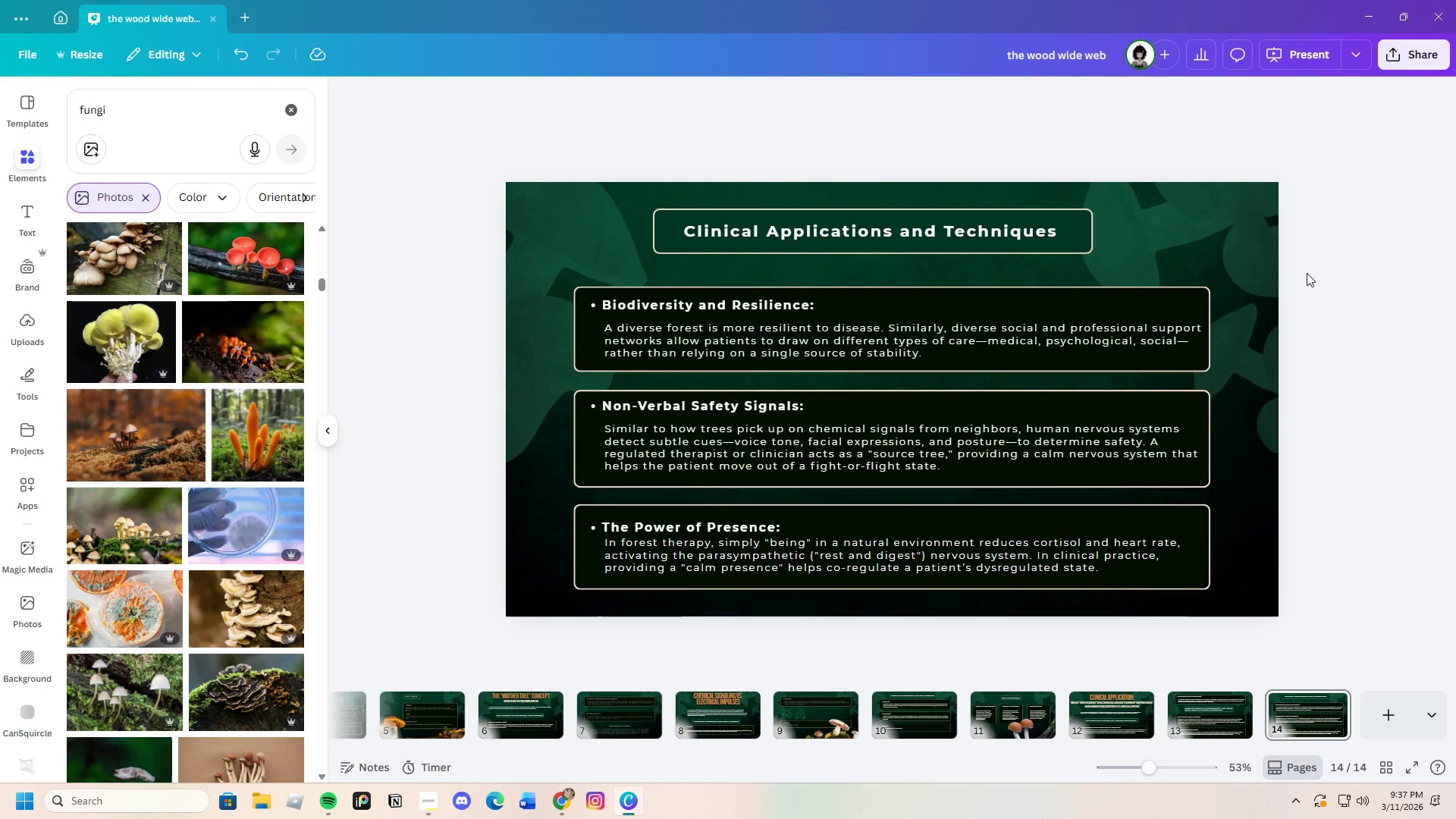 
left_click_drag(start_coordinate=[679, 204], to_coordinate=[816, 248])
 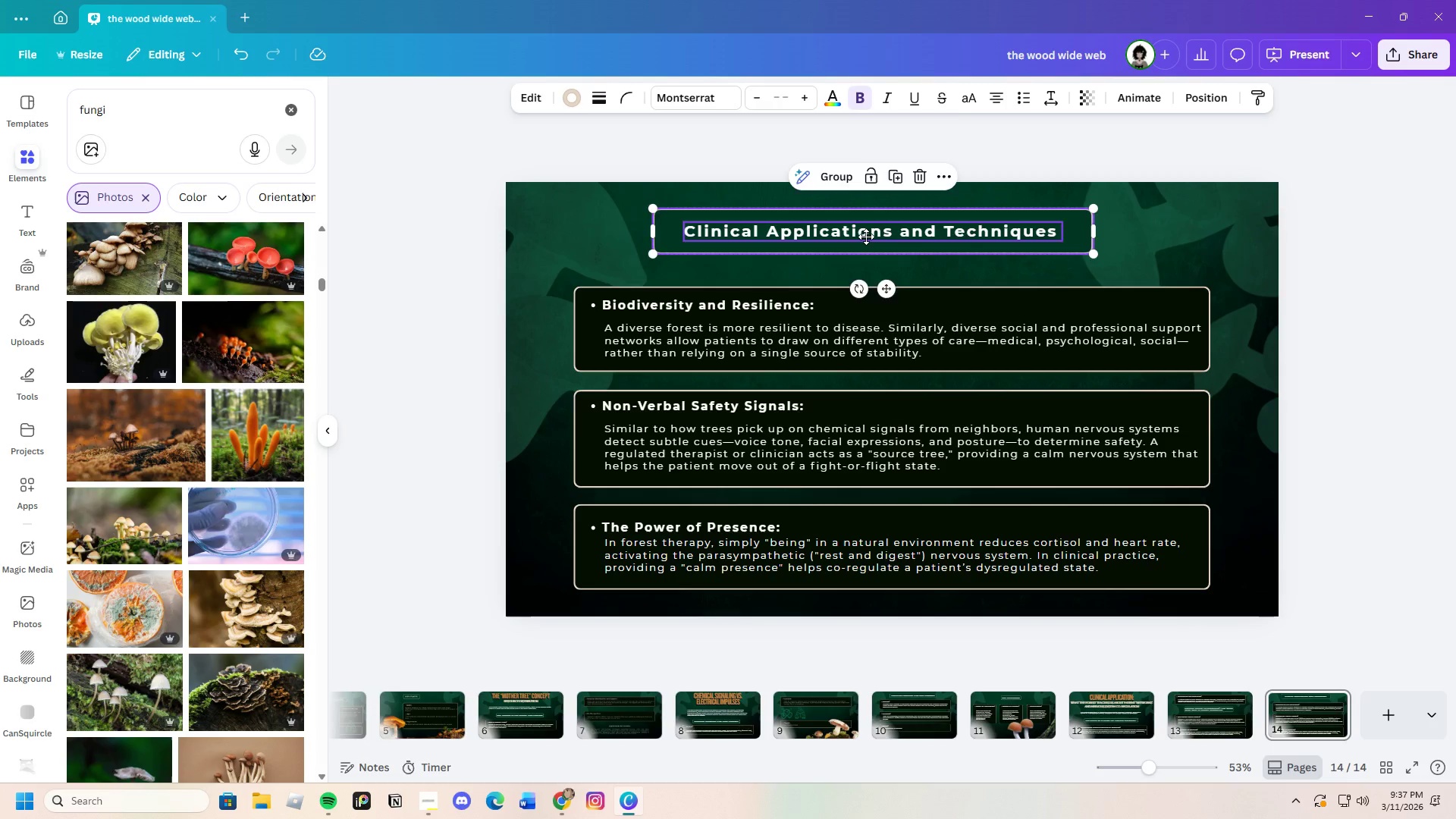 
left_click_drag(start_coordinate=[858, 237], to_coordinate=[871, 237])
 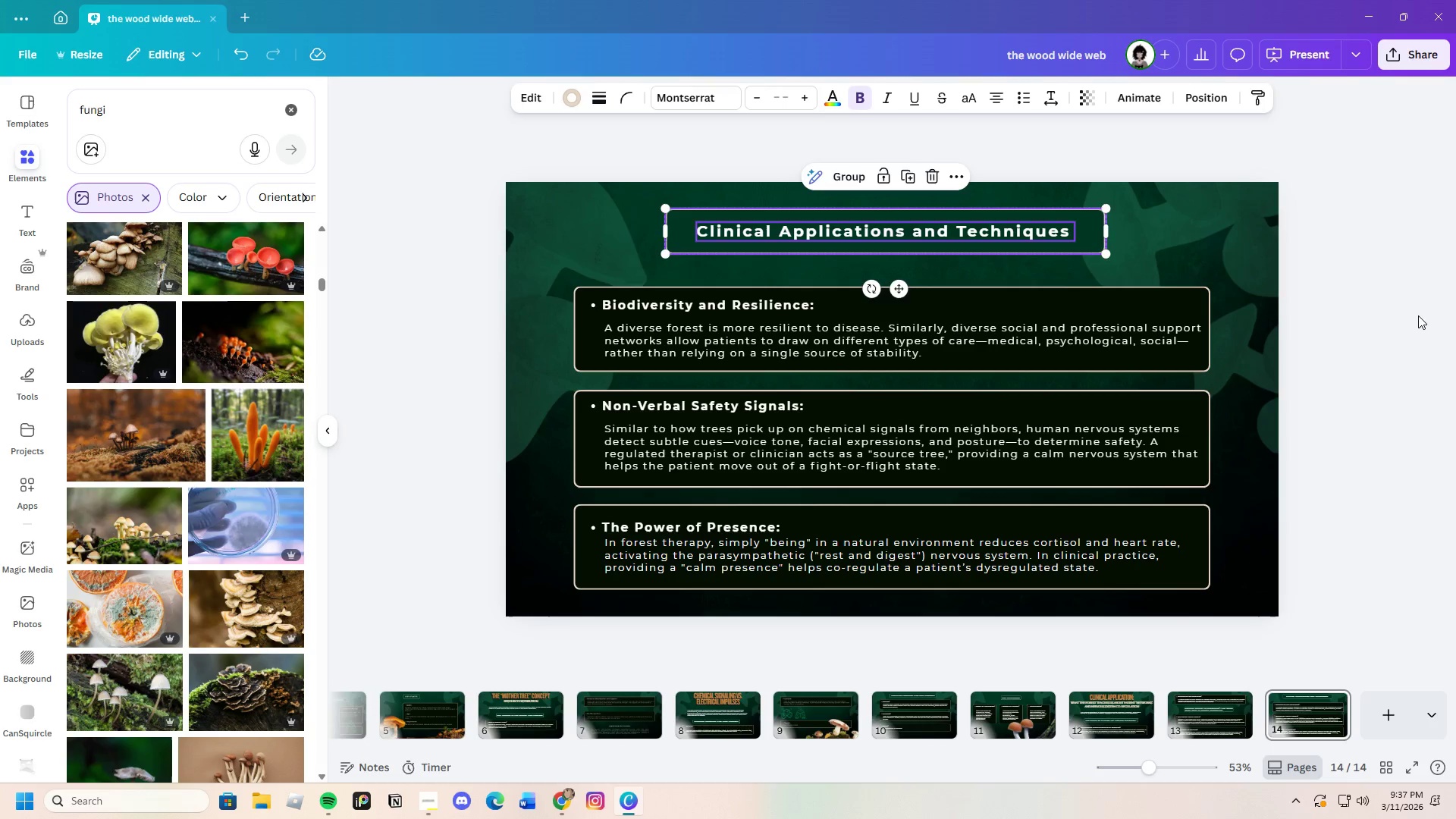 
left_click([1418, 315])
 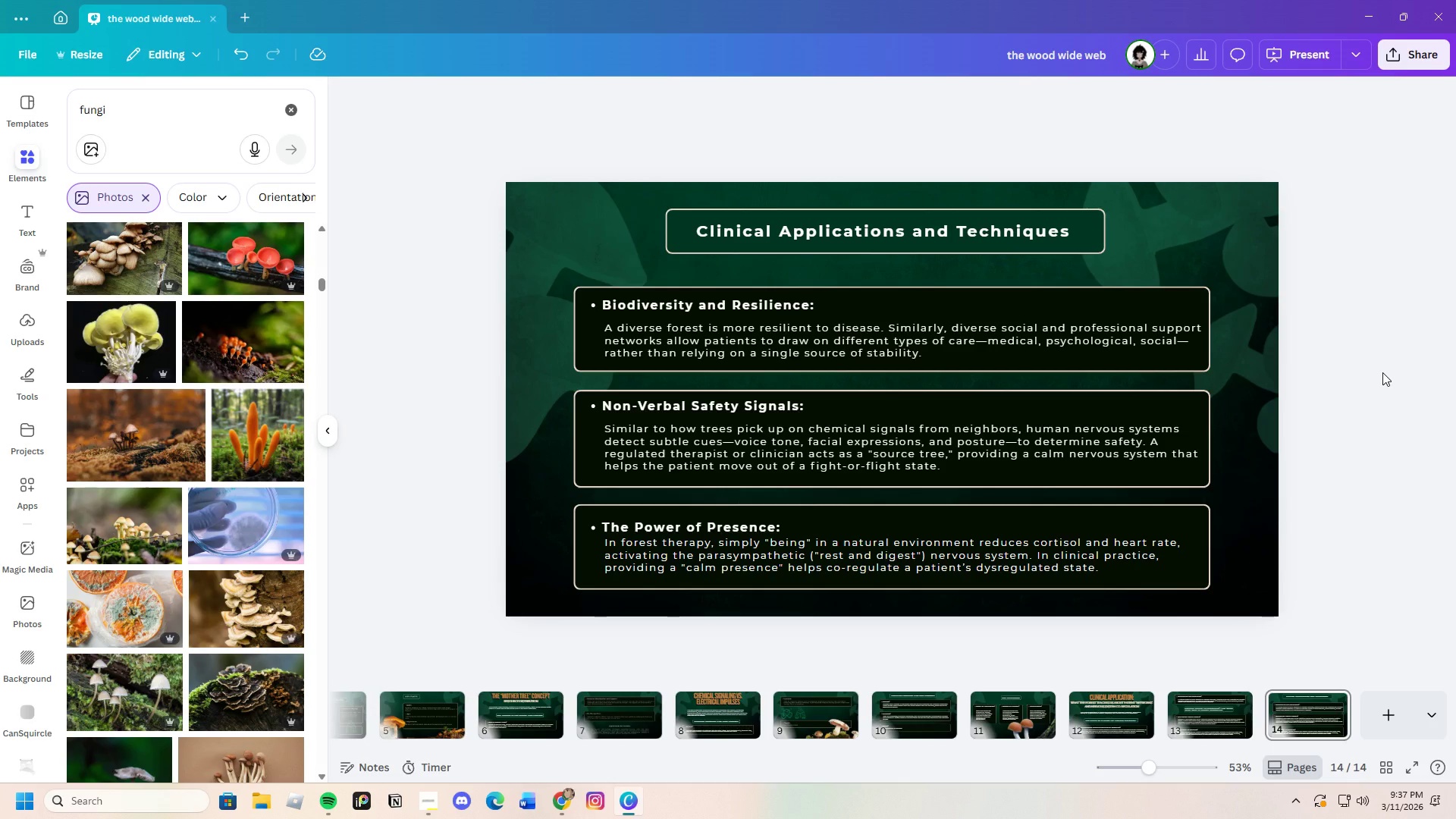 
wait(5.67)
 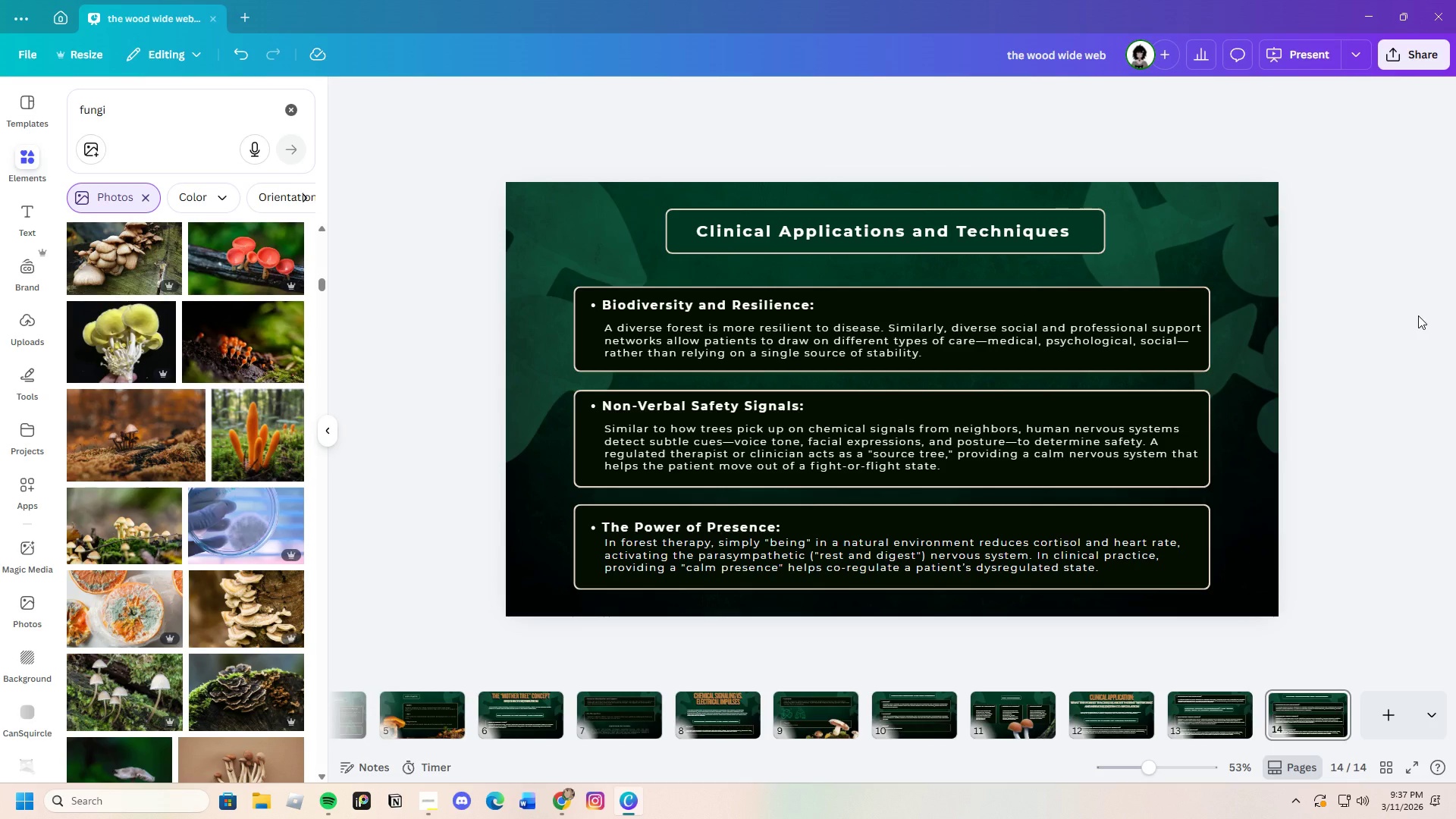 
left_click([554, 798])
 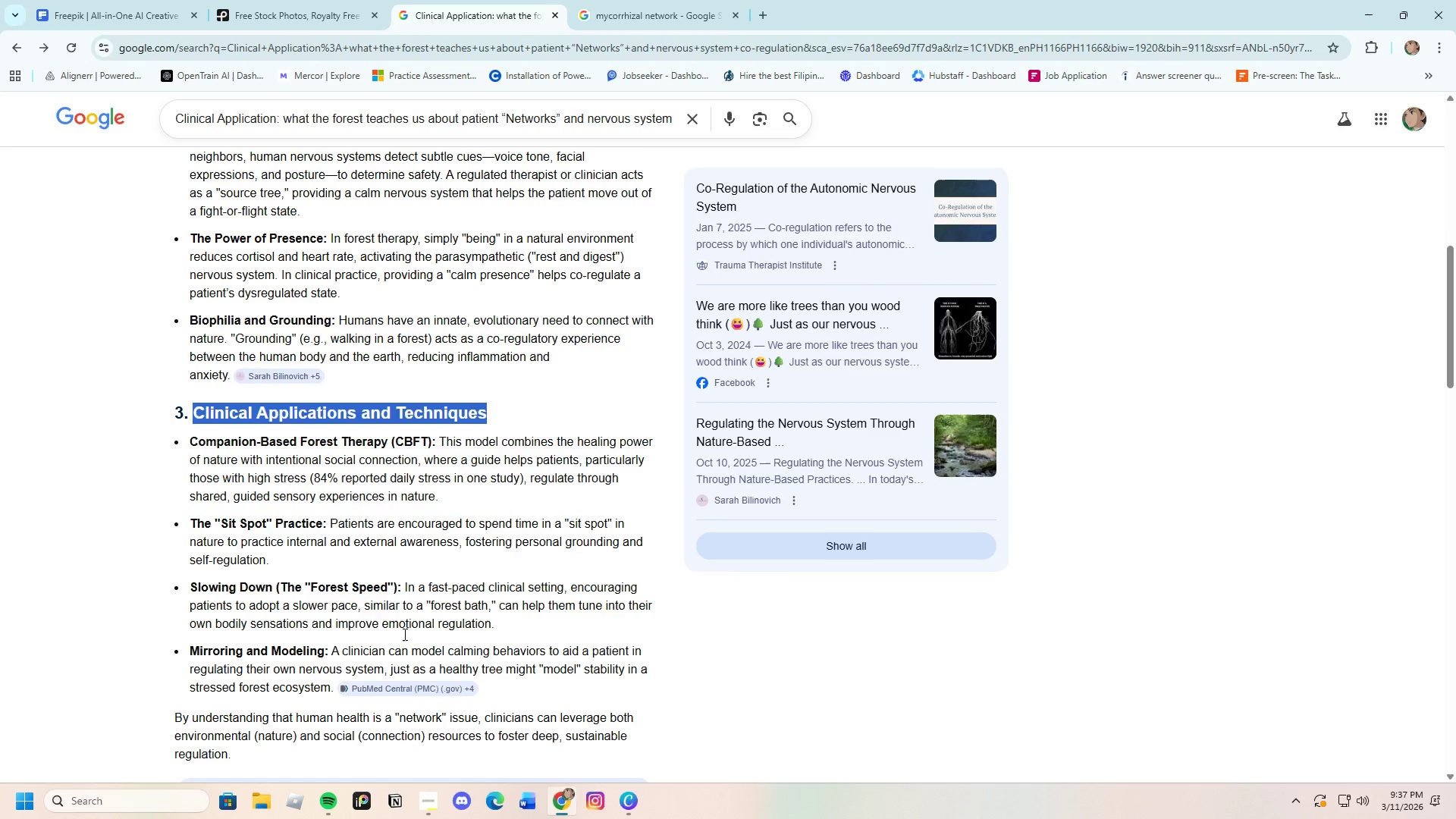 
left_click([315, 441])
 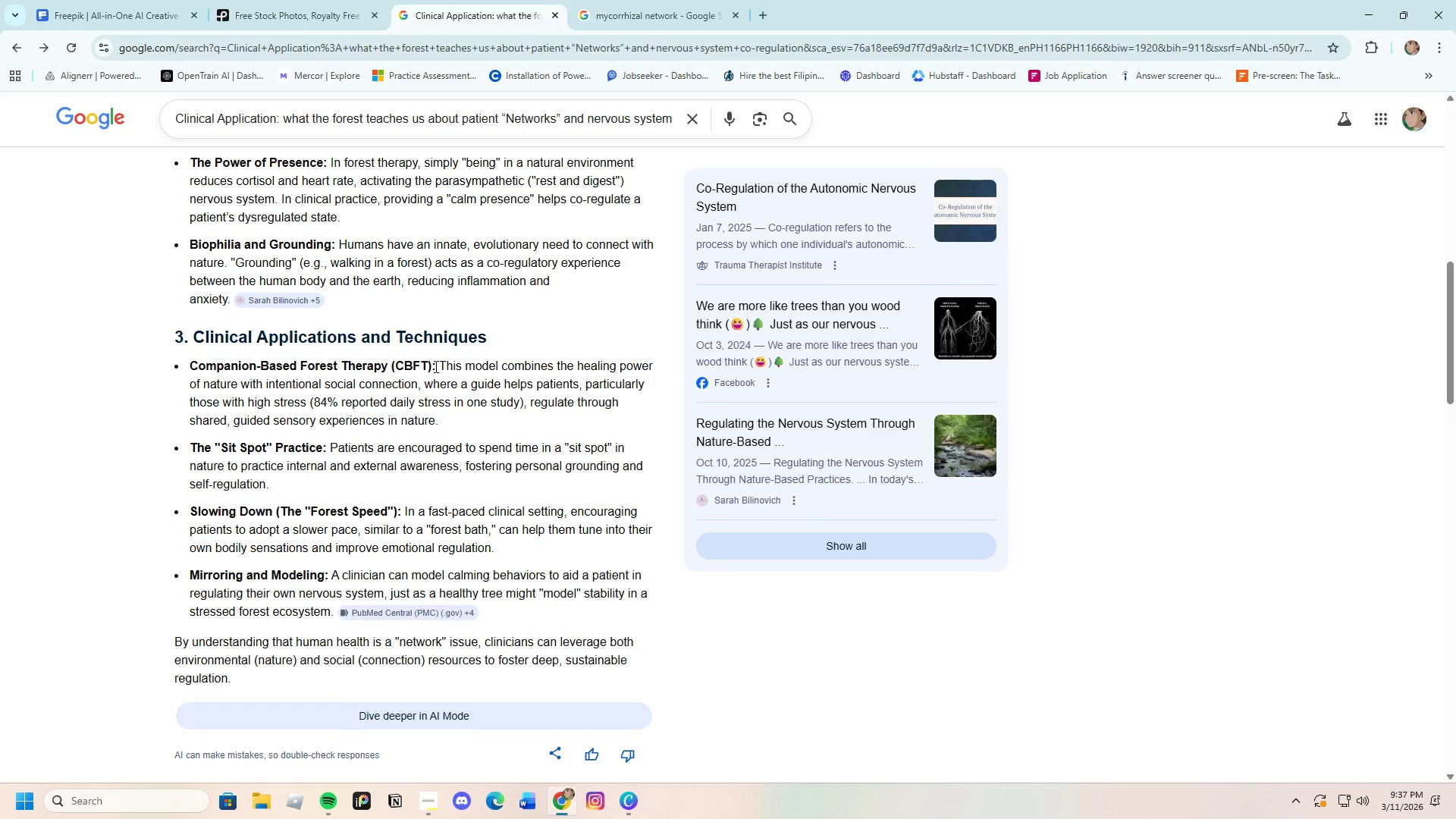 
scroll: coordinate [372, 570], scroll_direction: down, amount: 1.0
 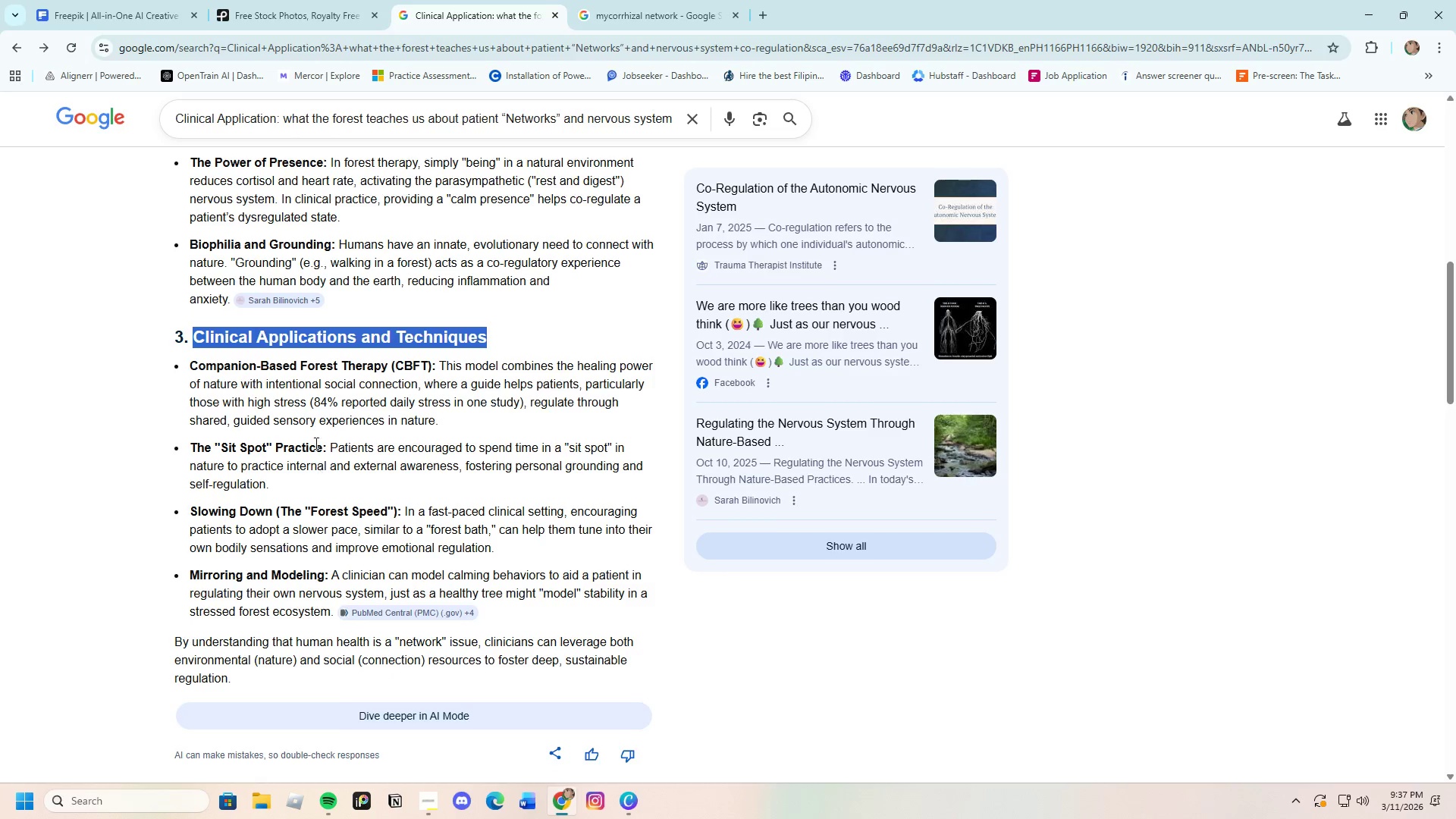 
left_click_drag(start_coordinate=[436, 366], to_coordinate=[185, 367])
 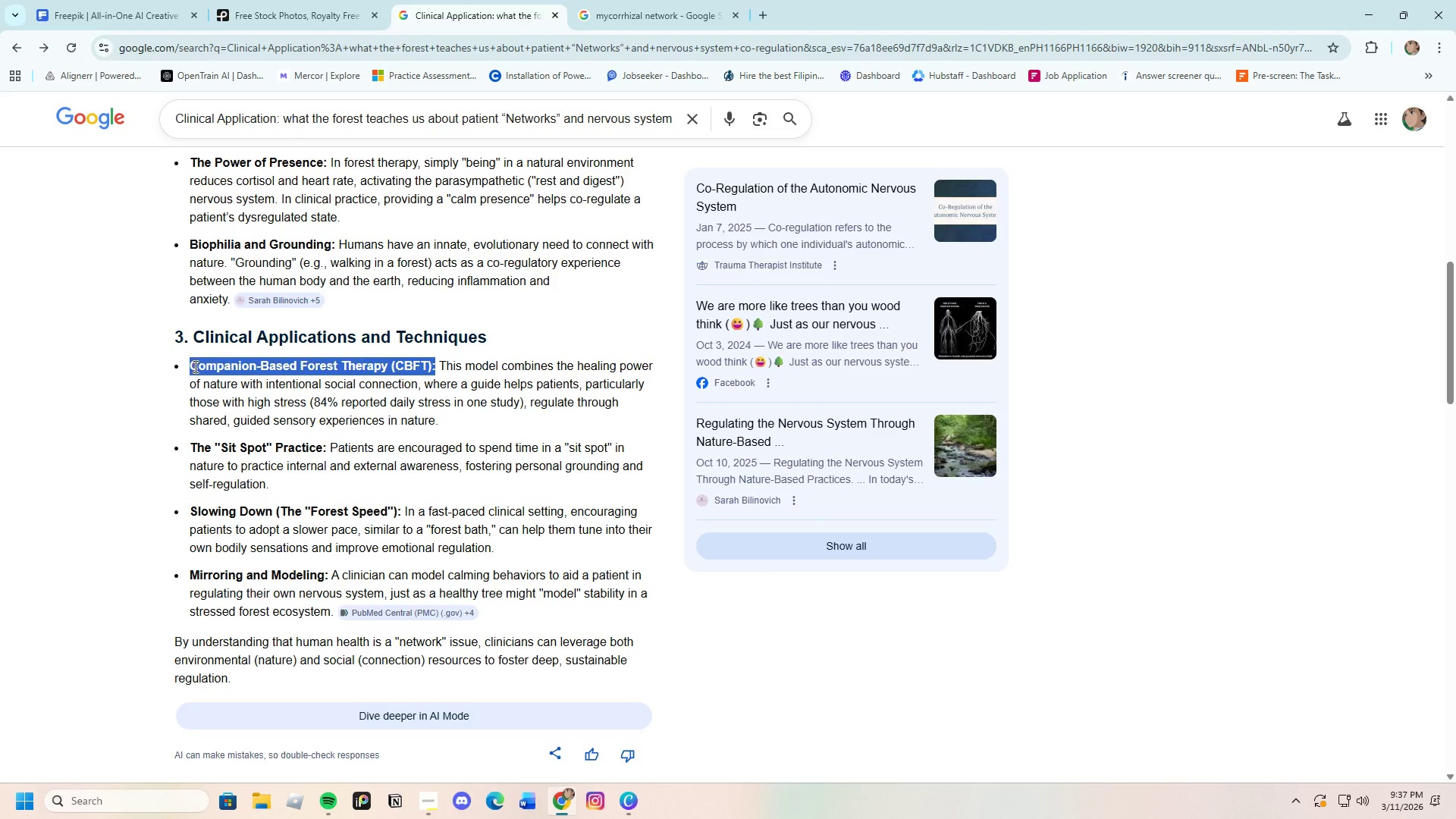 
right_click([194, 366])
 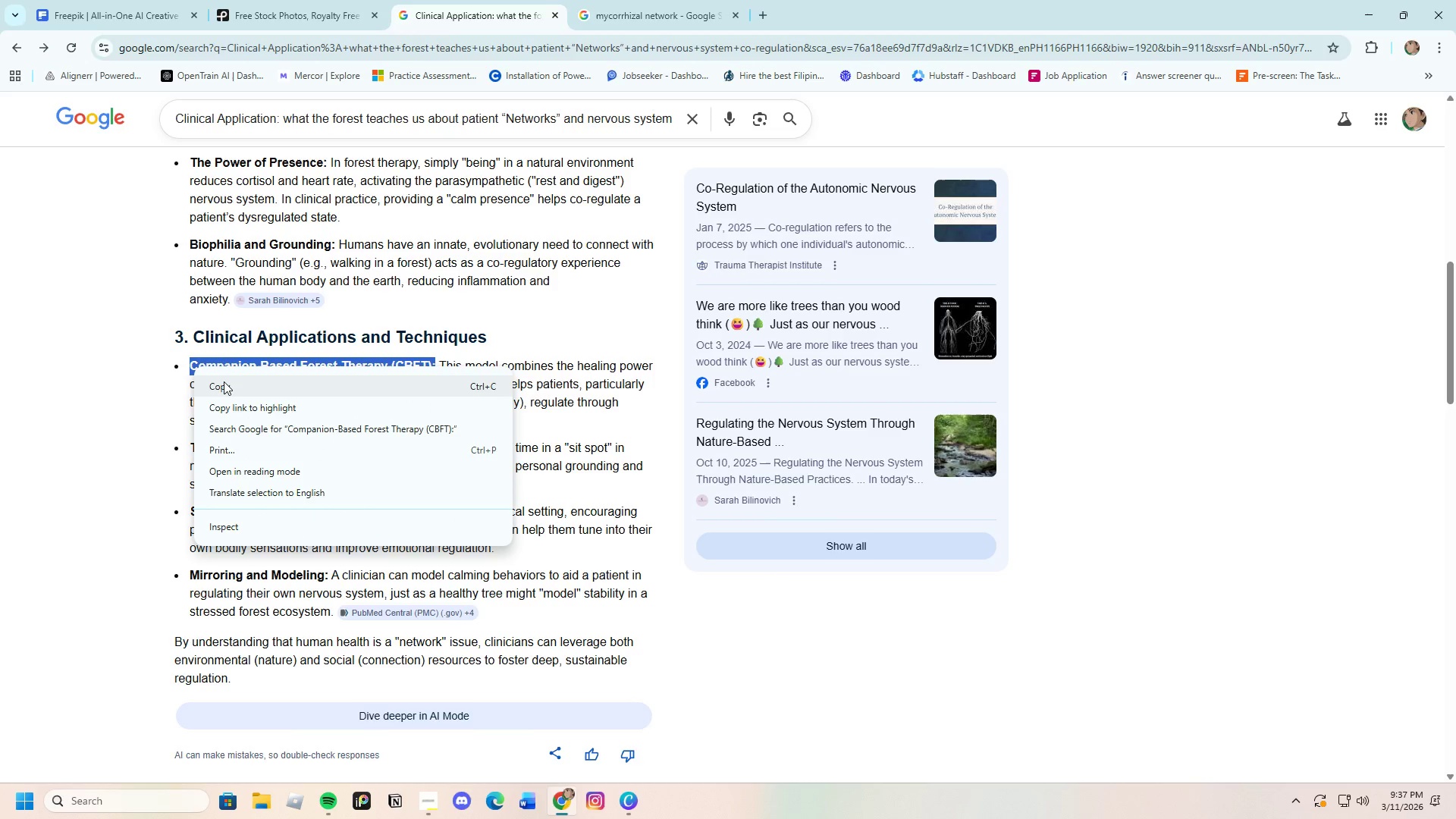 
left_click([224, 381])
 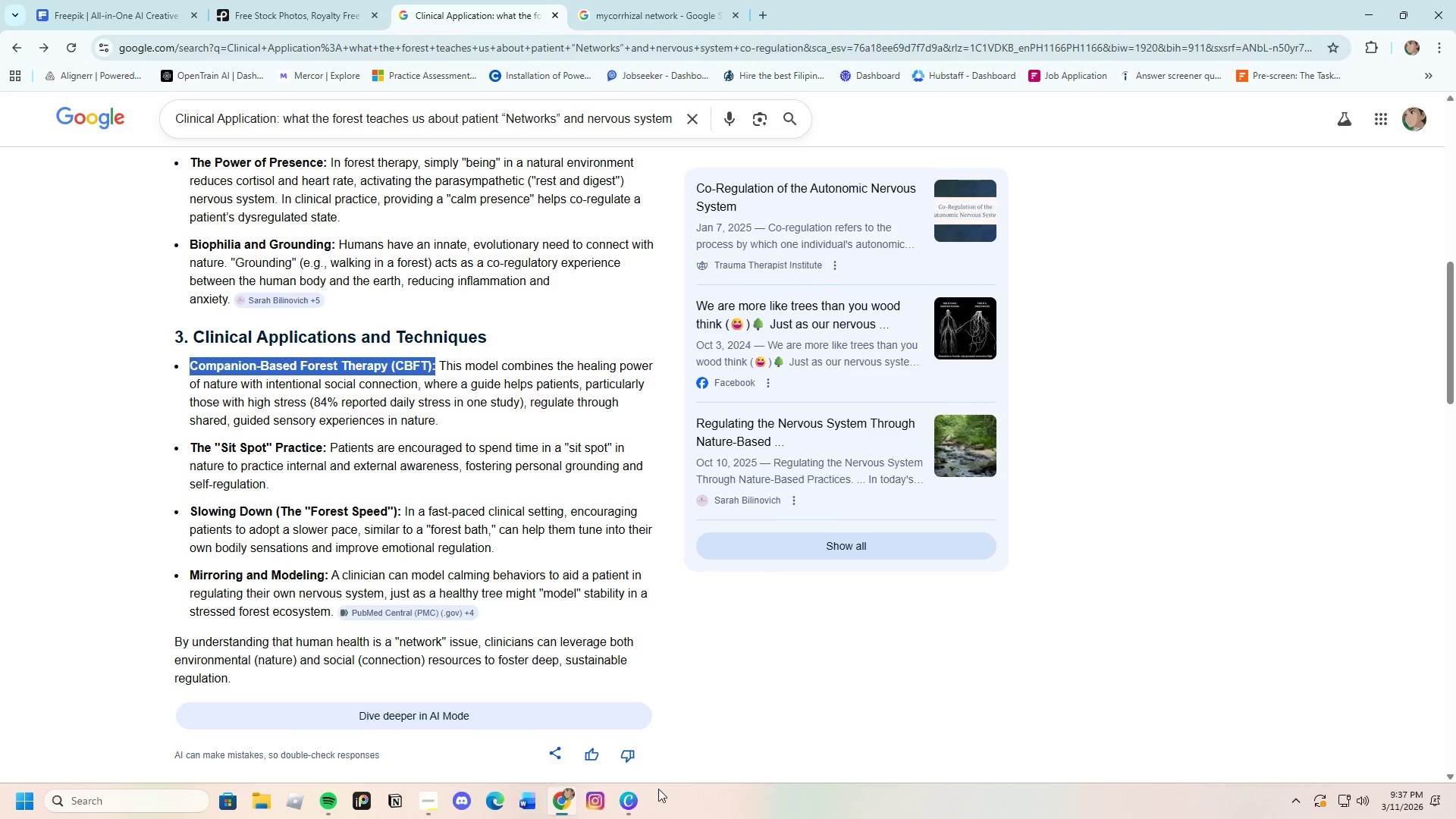 
left_click([623, 801])
 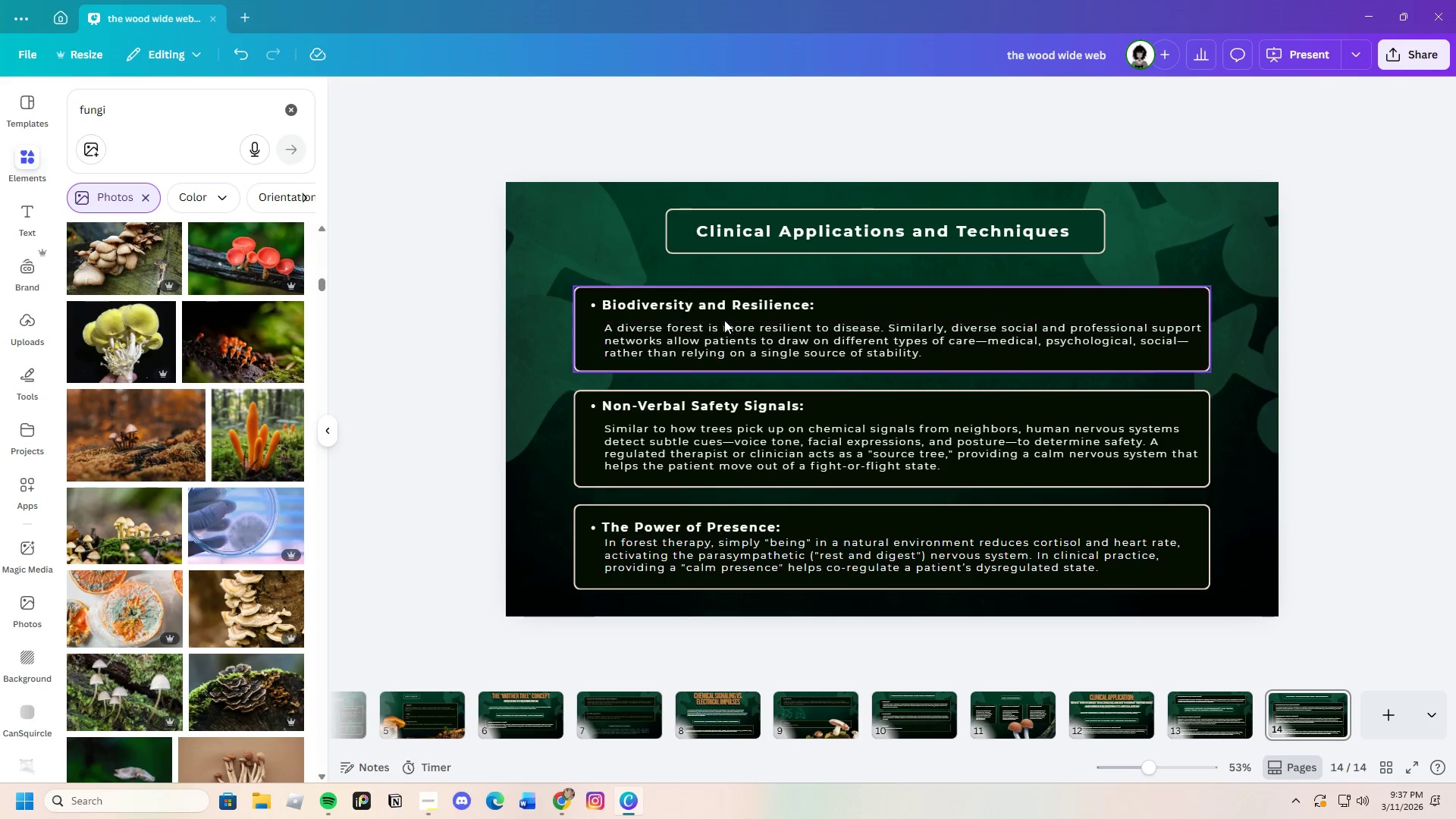 
double_click([719, 301])
 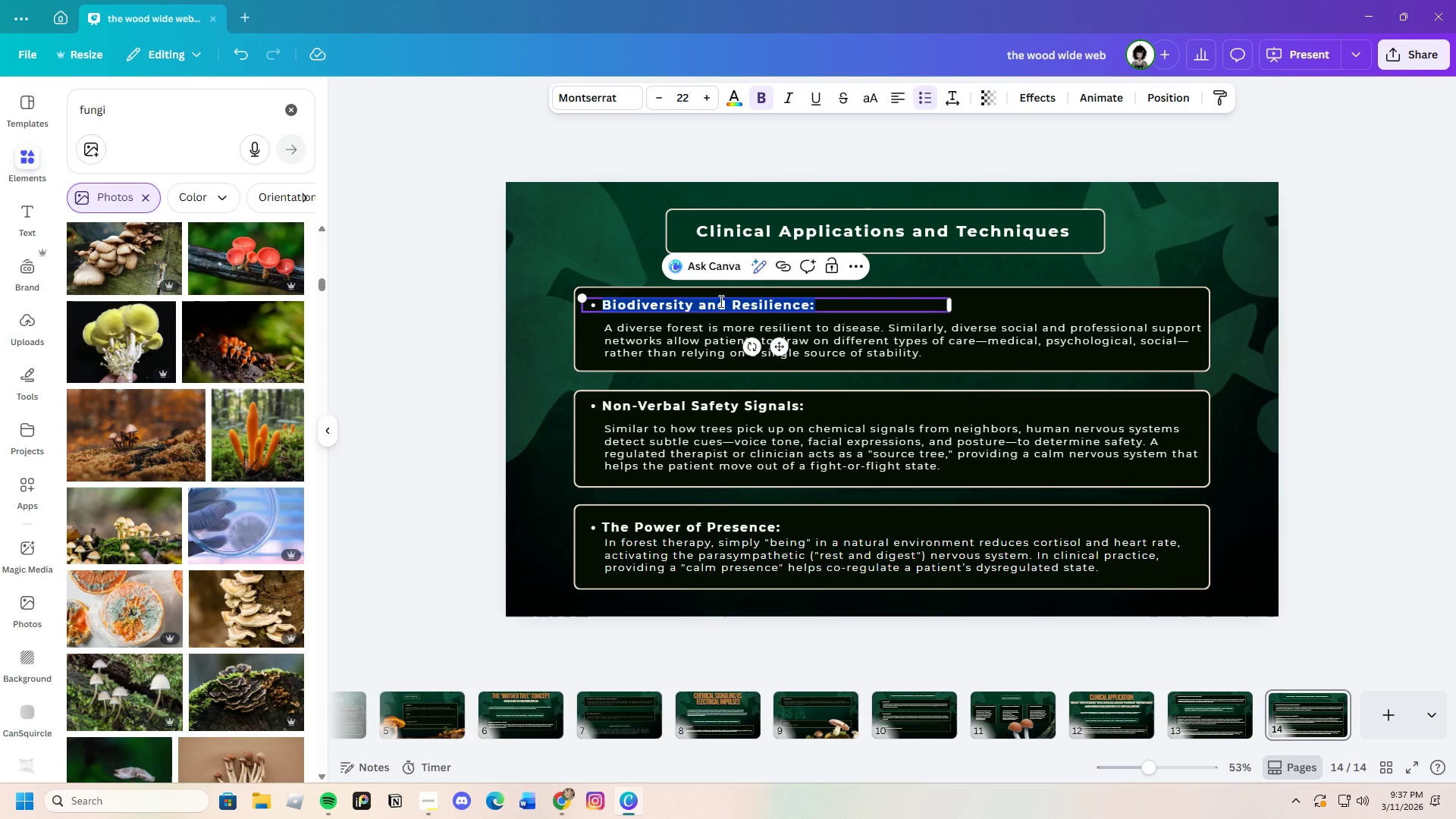 
key(Backspace)
 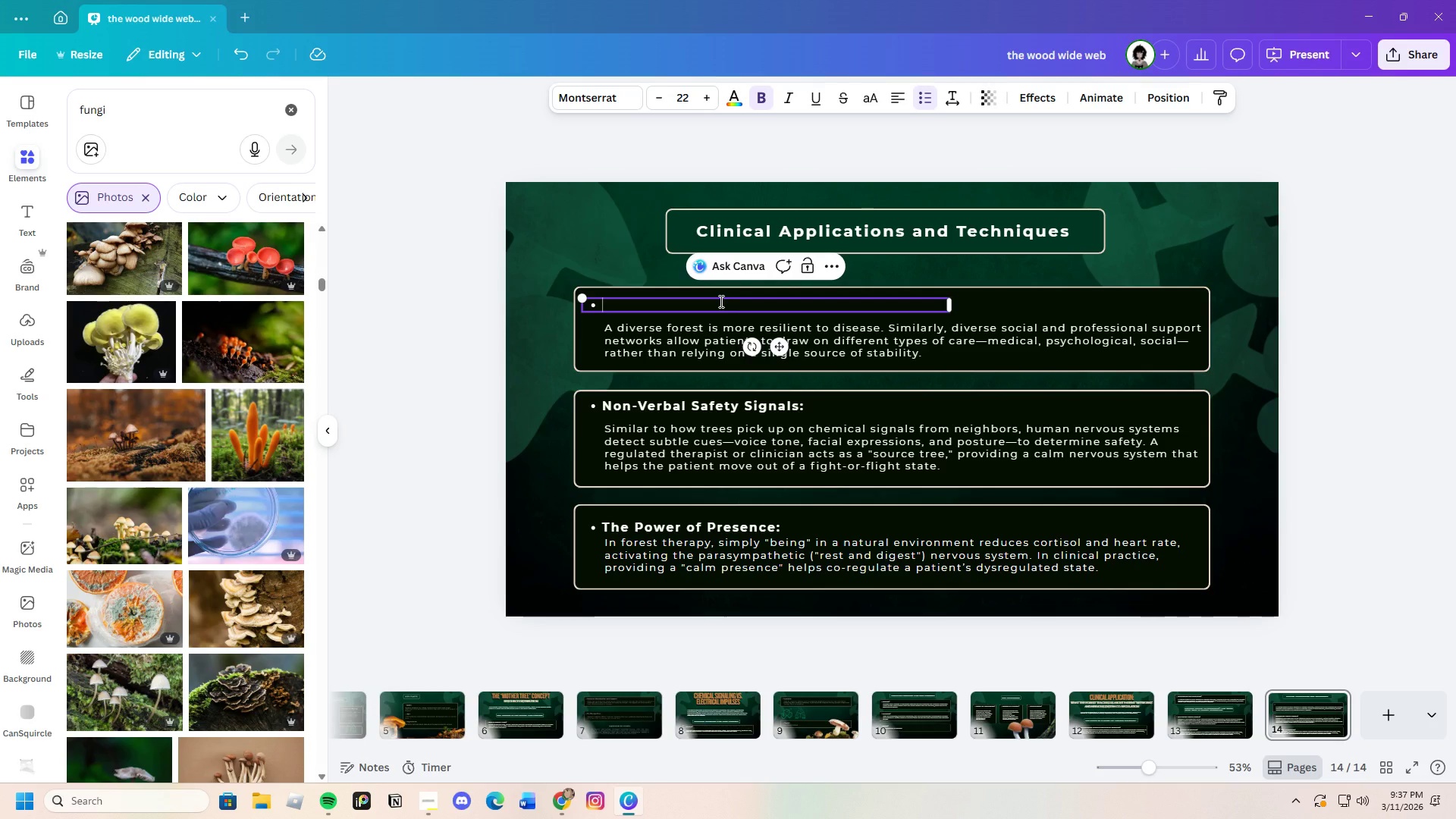 
key(Control+V)
 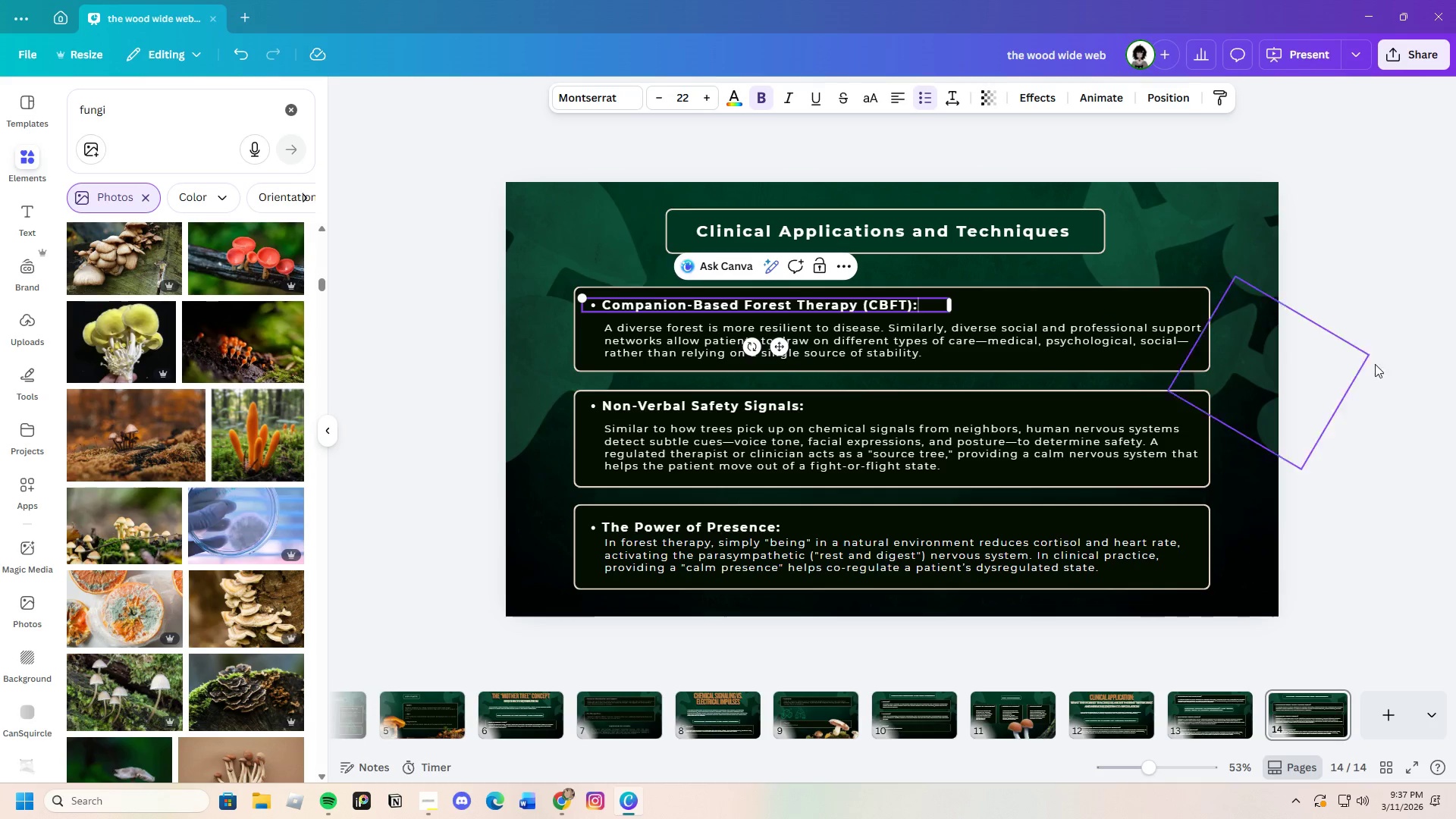 
left_click([1455, 394])
 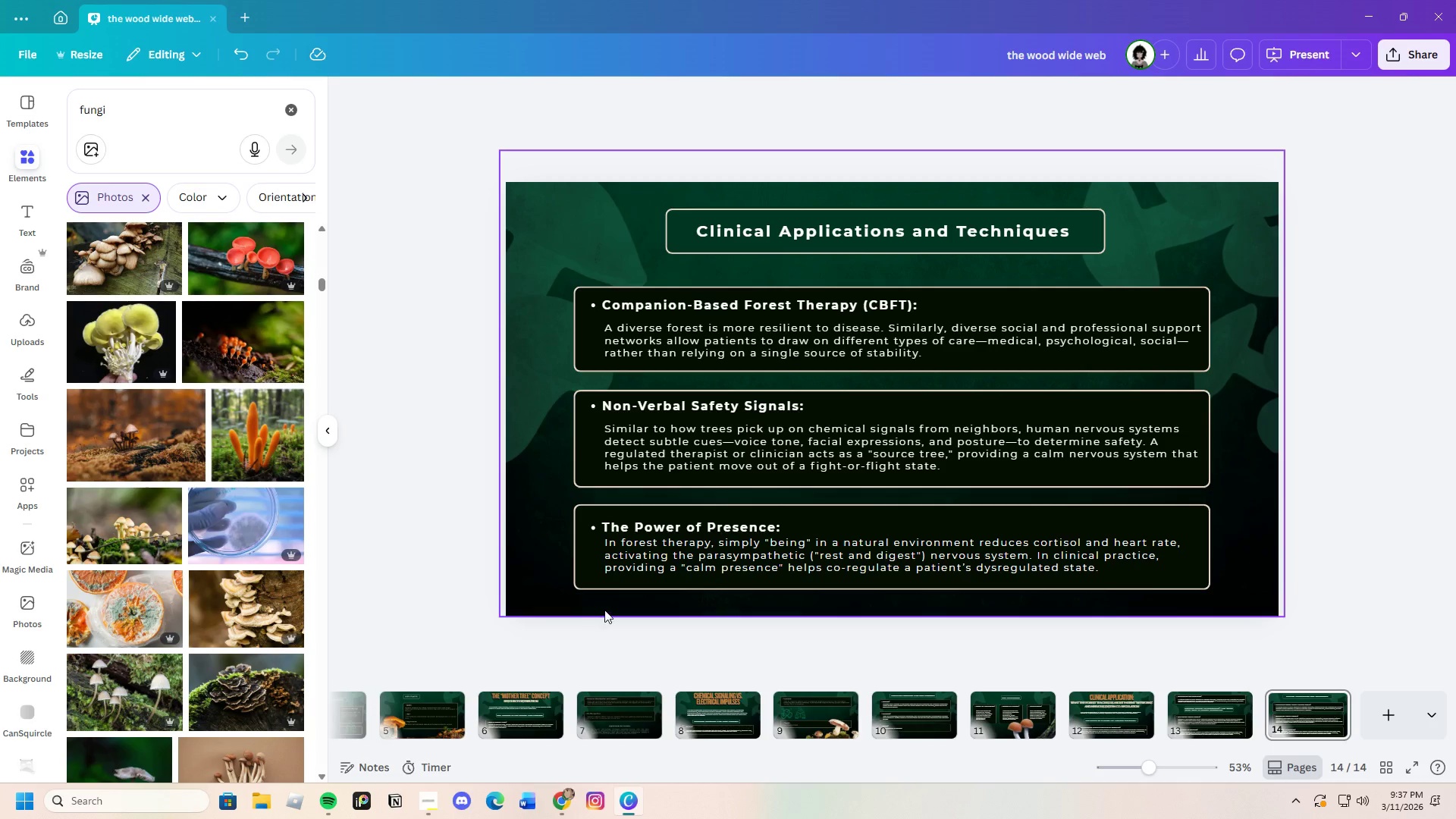 
left_click([565, 800])
 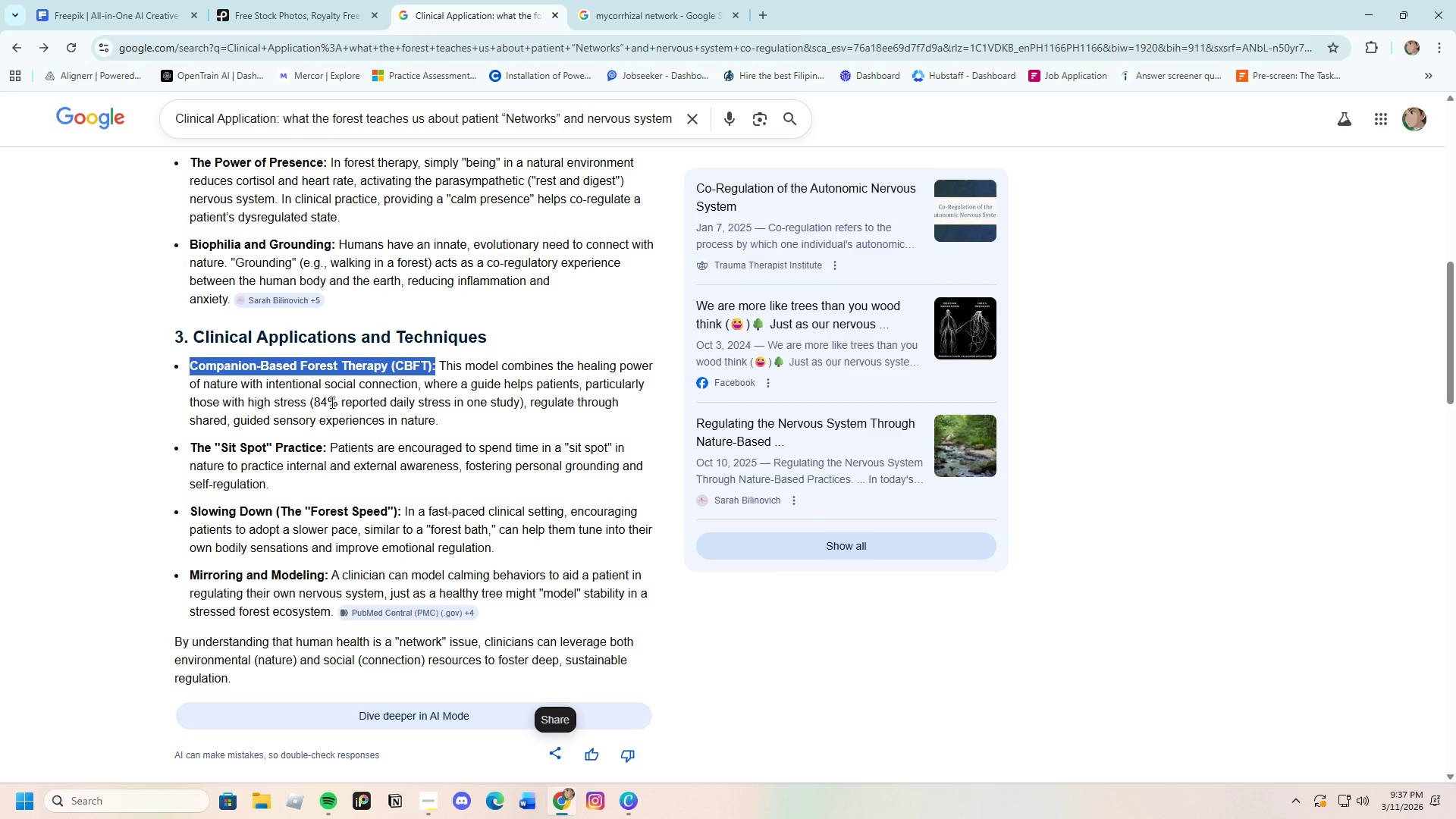 
left_click([342, 400])
 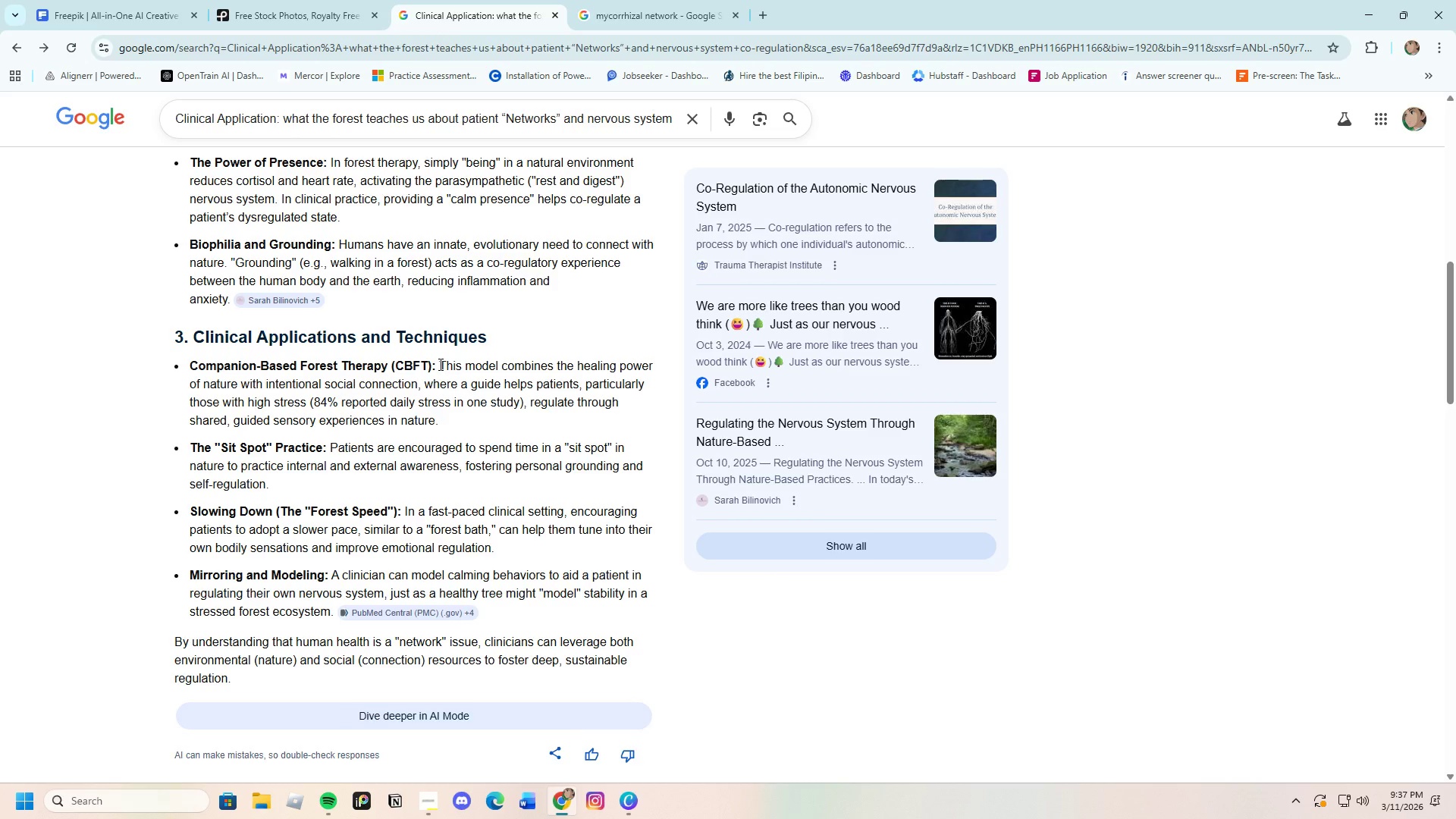 
left_click_drag(start_coordinate=[439, 364], to_coordinate=[482, 418])
 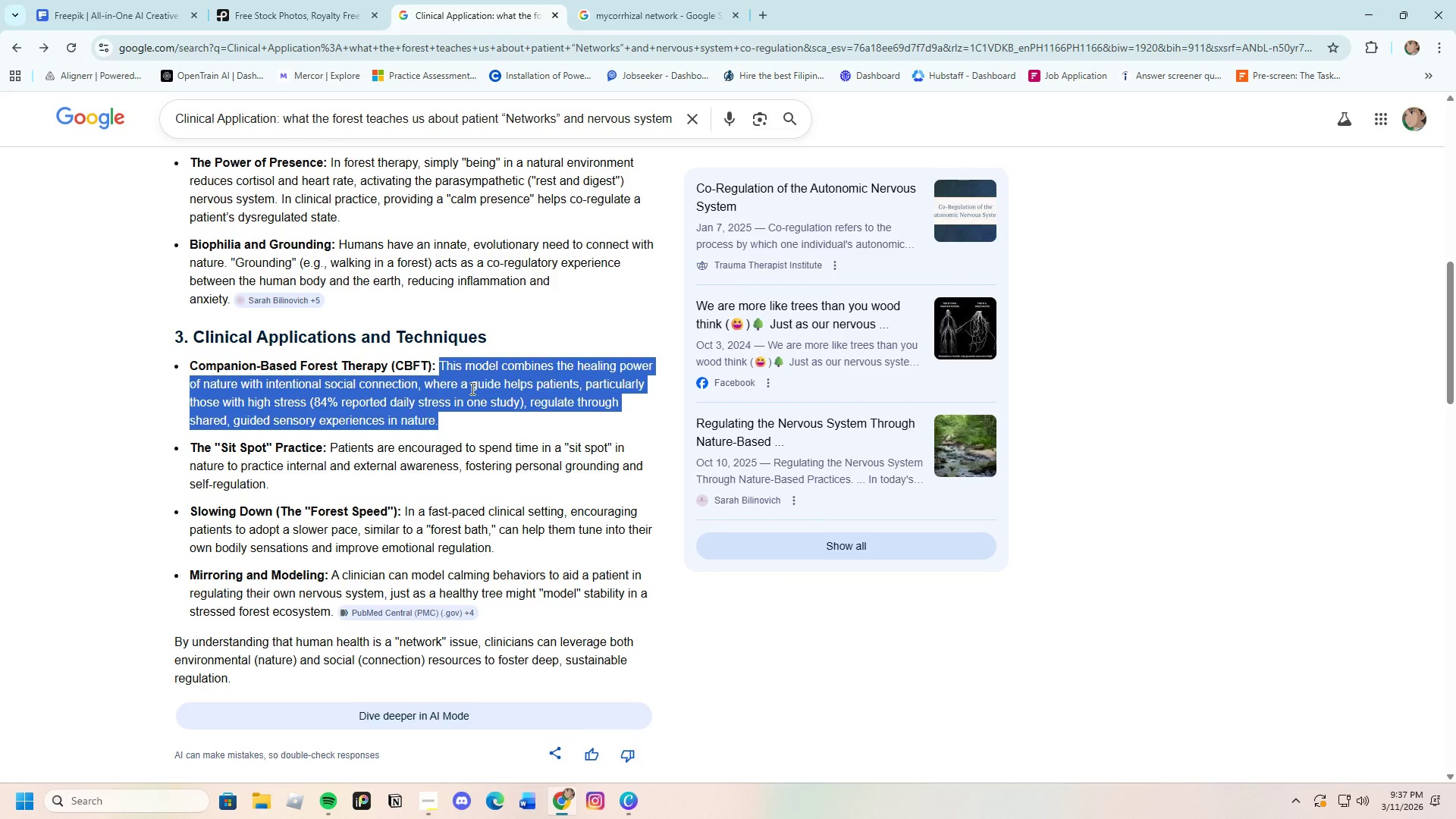 
right_click([471, 388])
 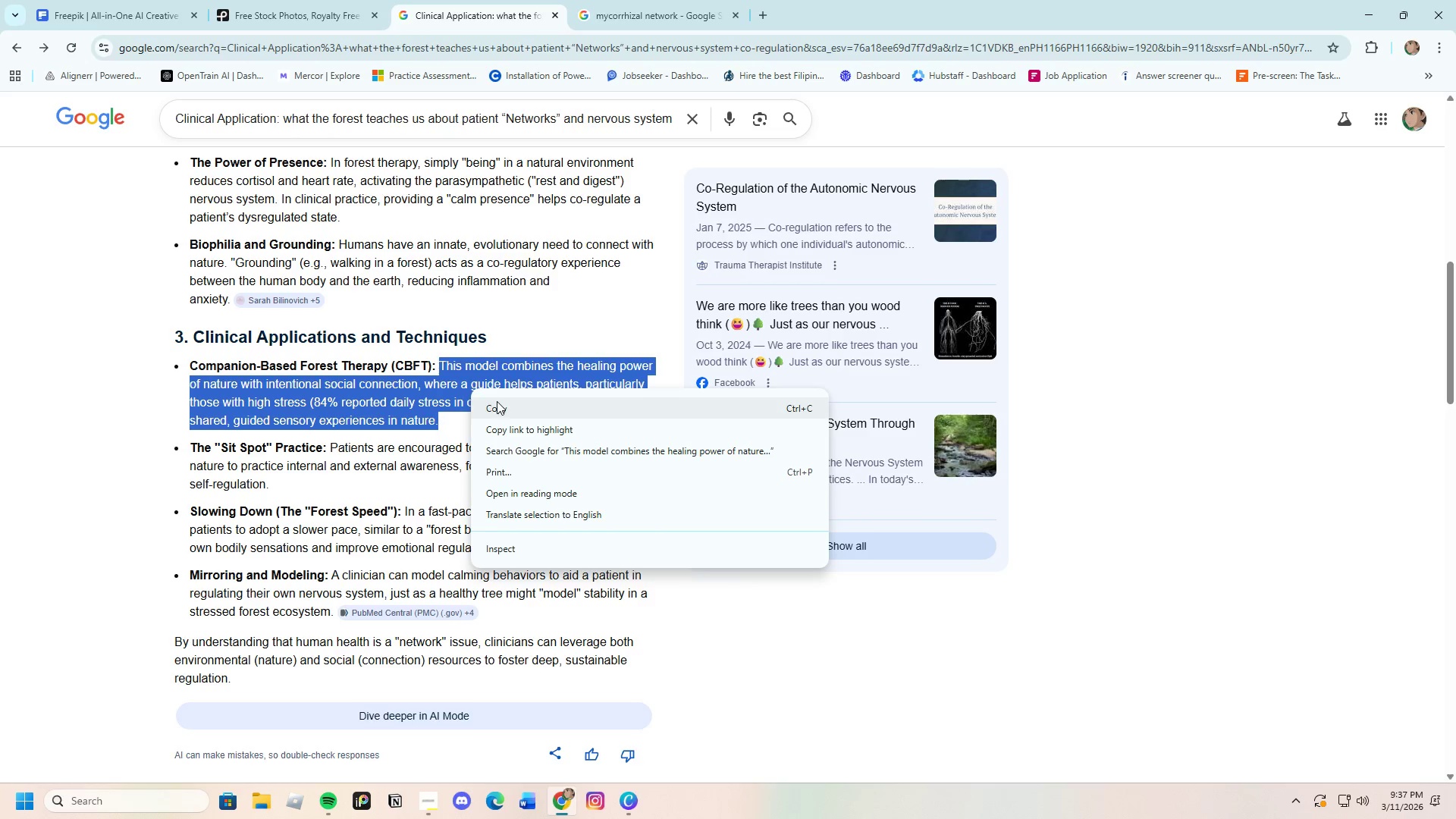 
left_click([497, 404])
 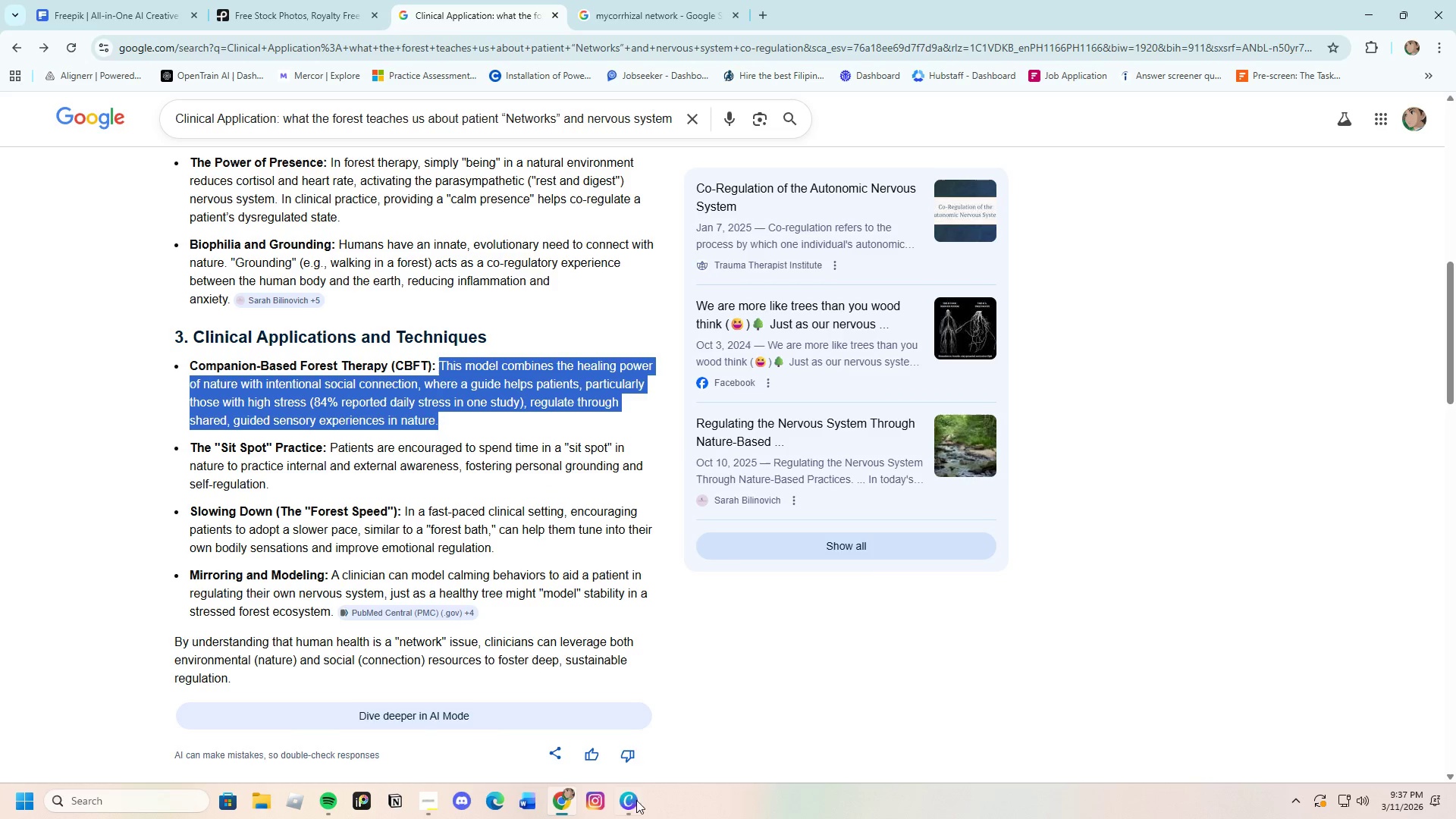 
left_click([625, 811])
 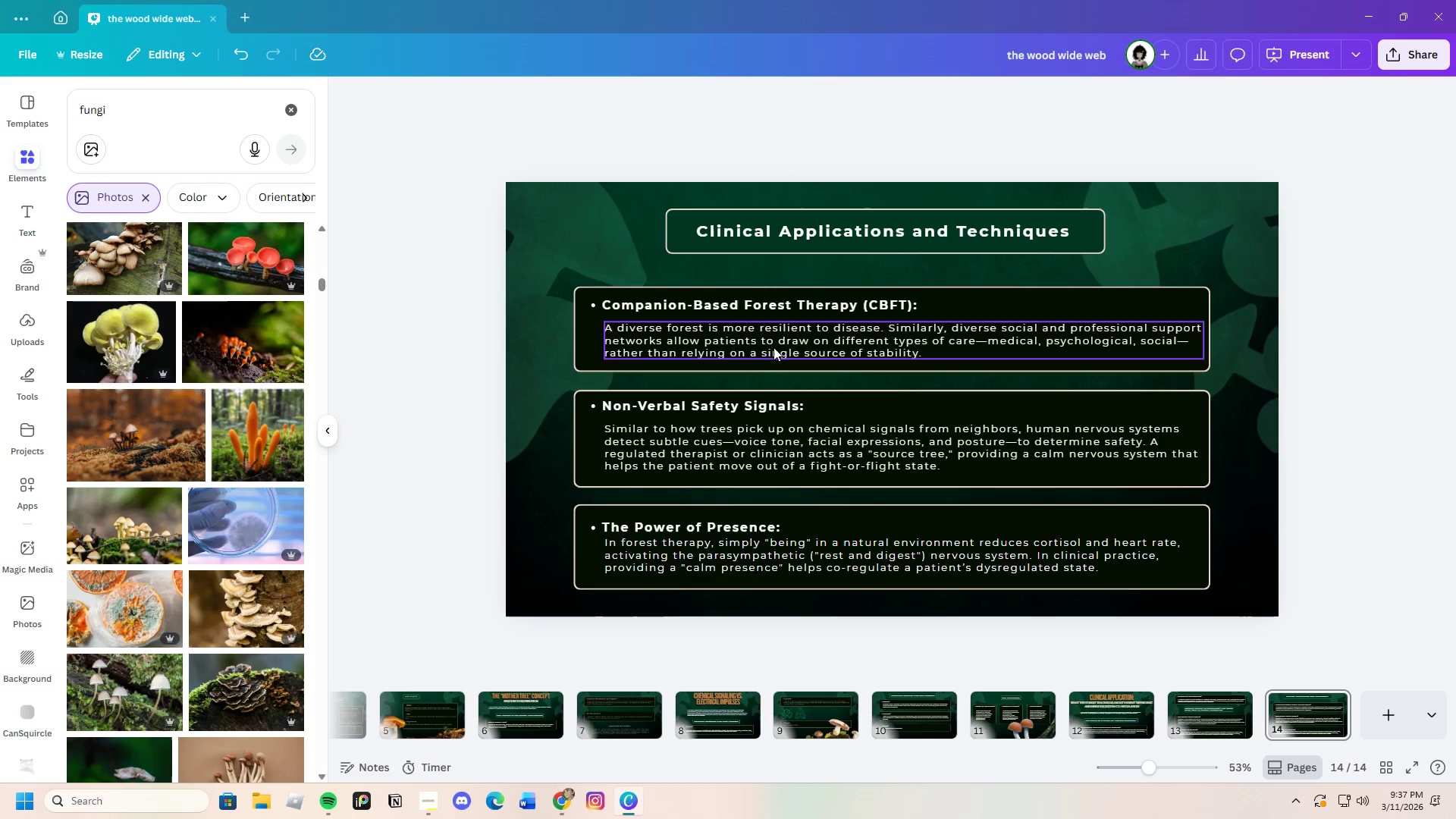 
double_click([774, 347])
 